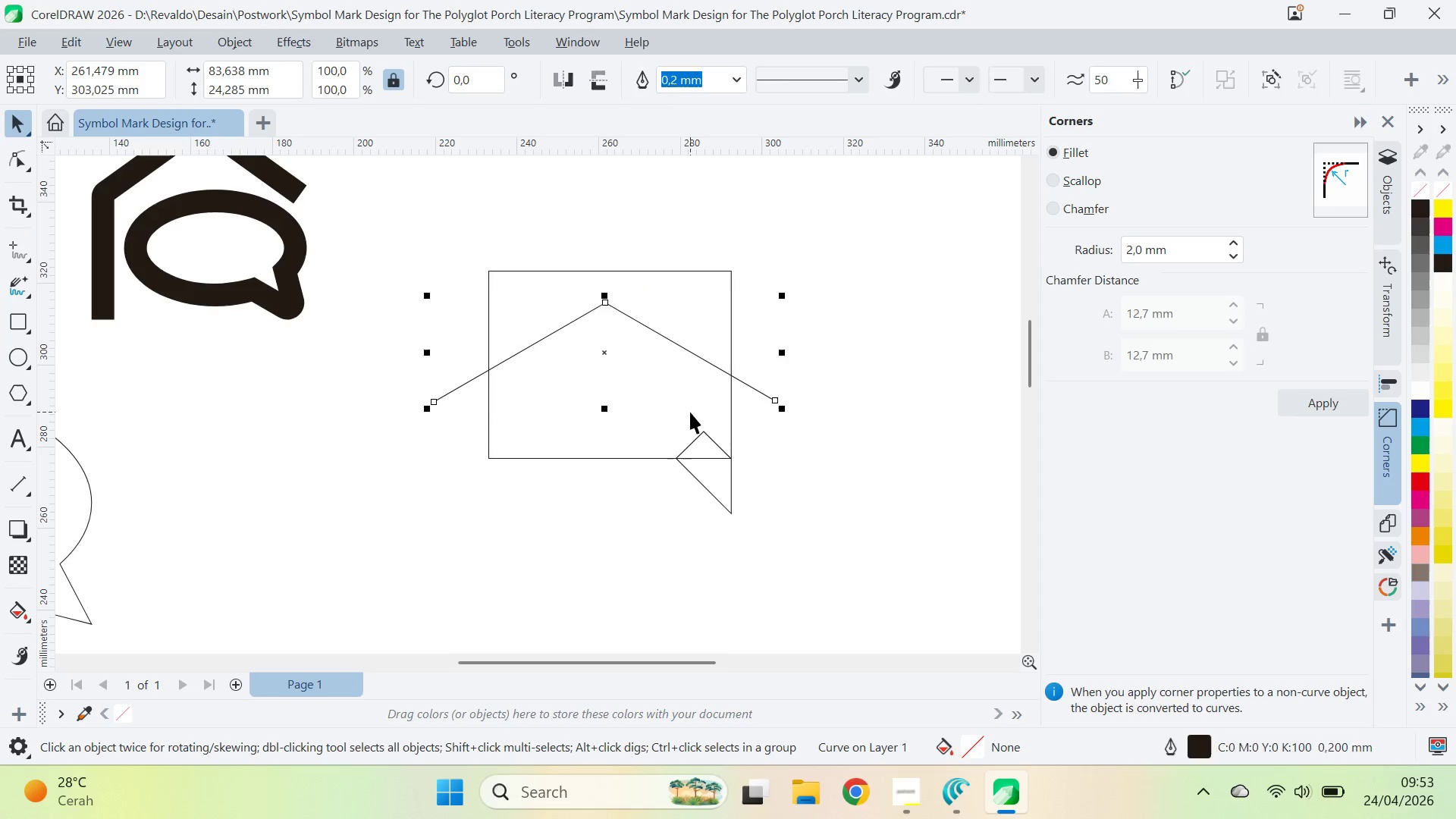 
left_click([690, 412])
 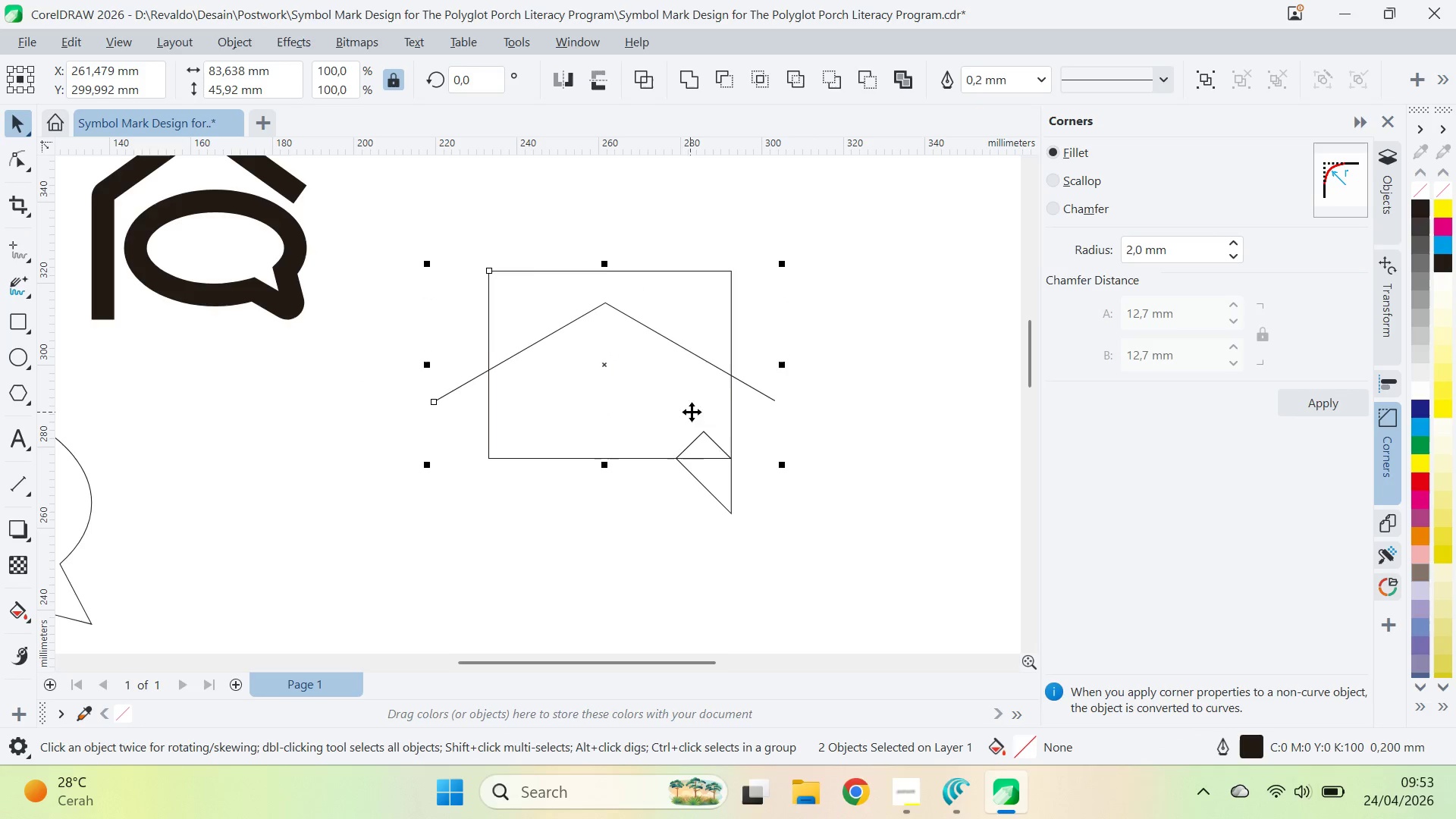 
type(ceceee)
 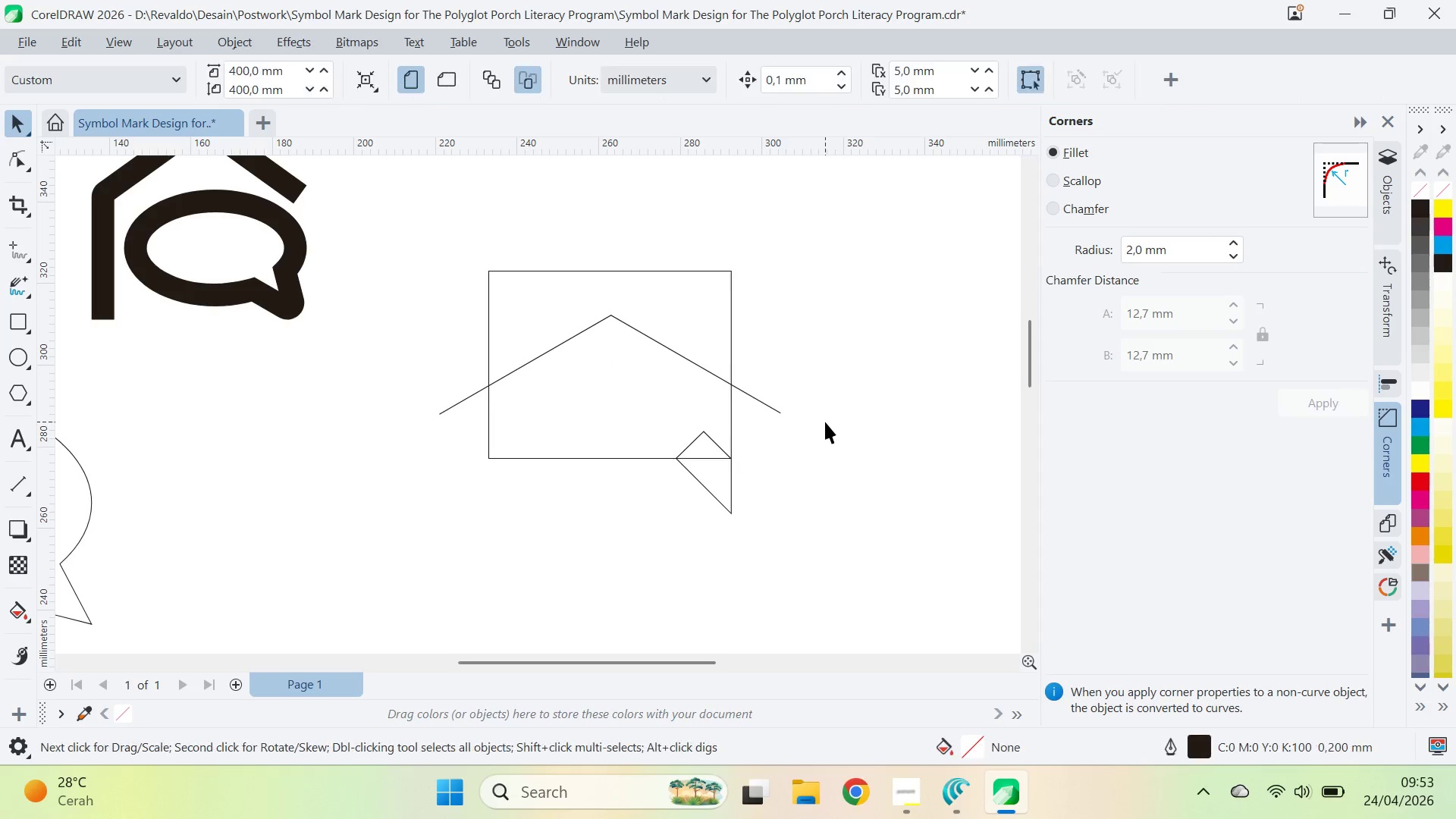 
hold_key(key=C, duration=0.42)
 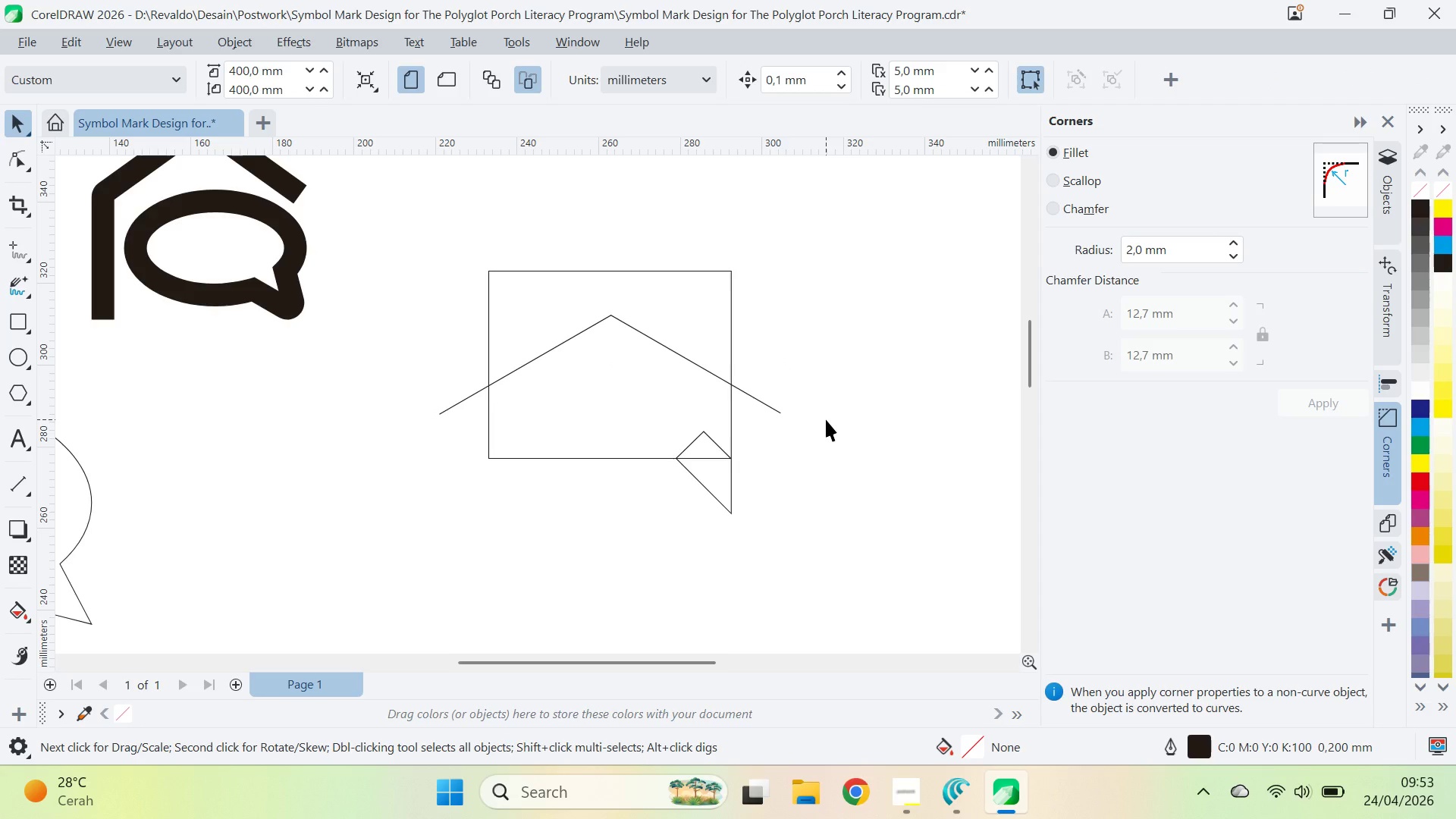 
left_click([777, 413])
 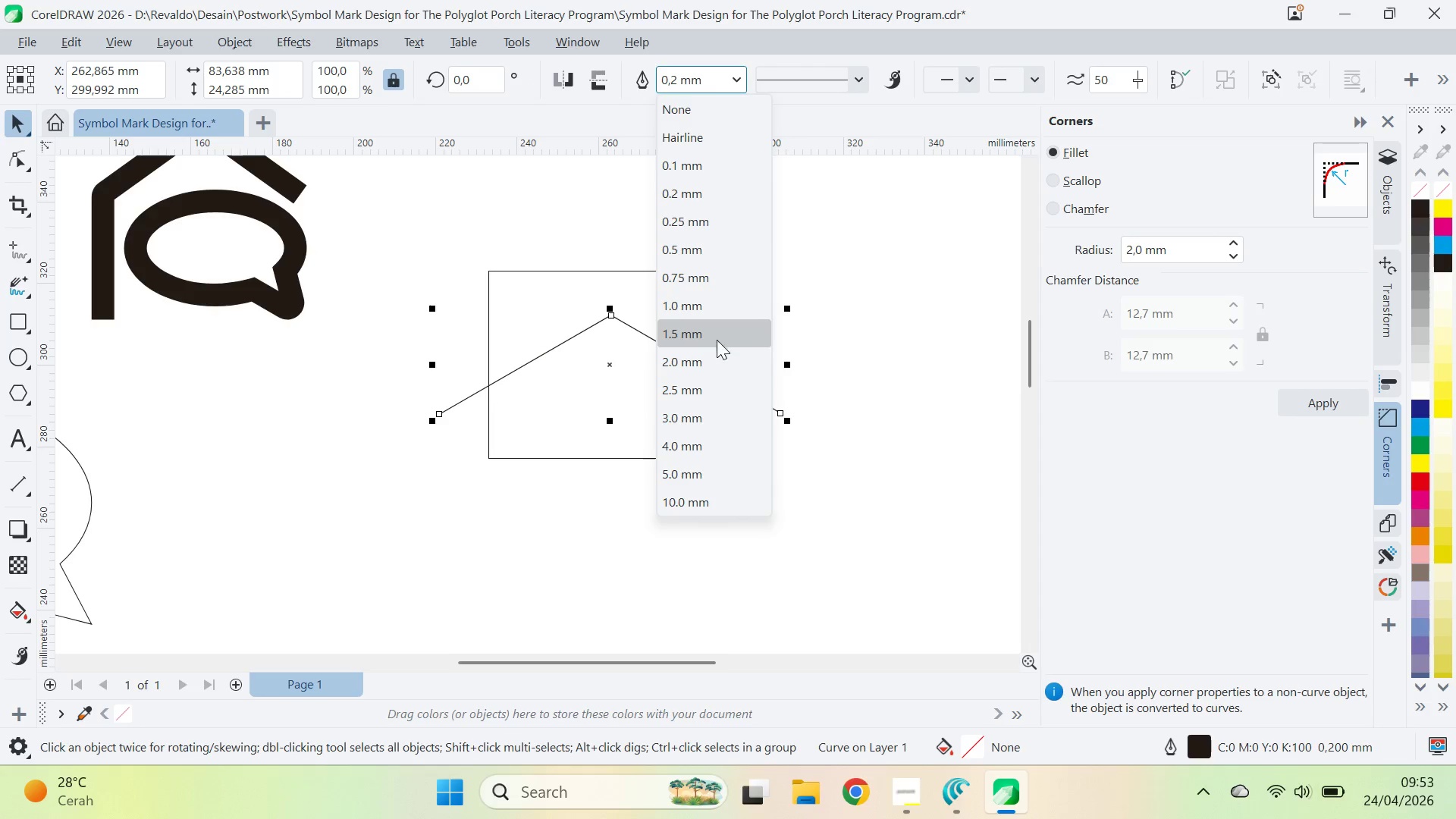 
left_click([720, 393])
 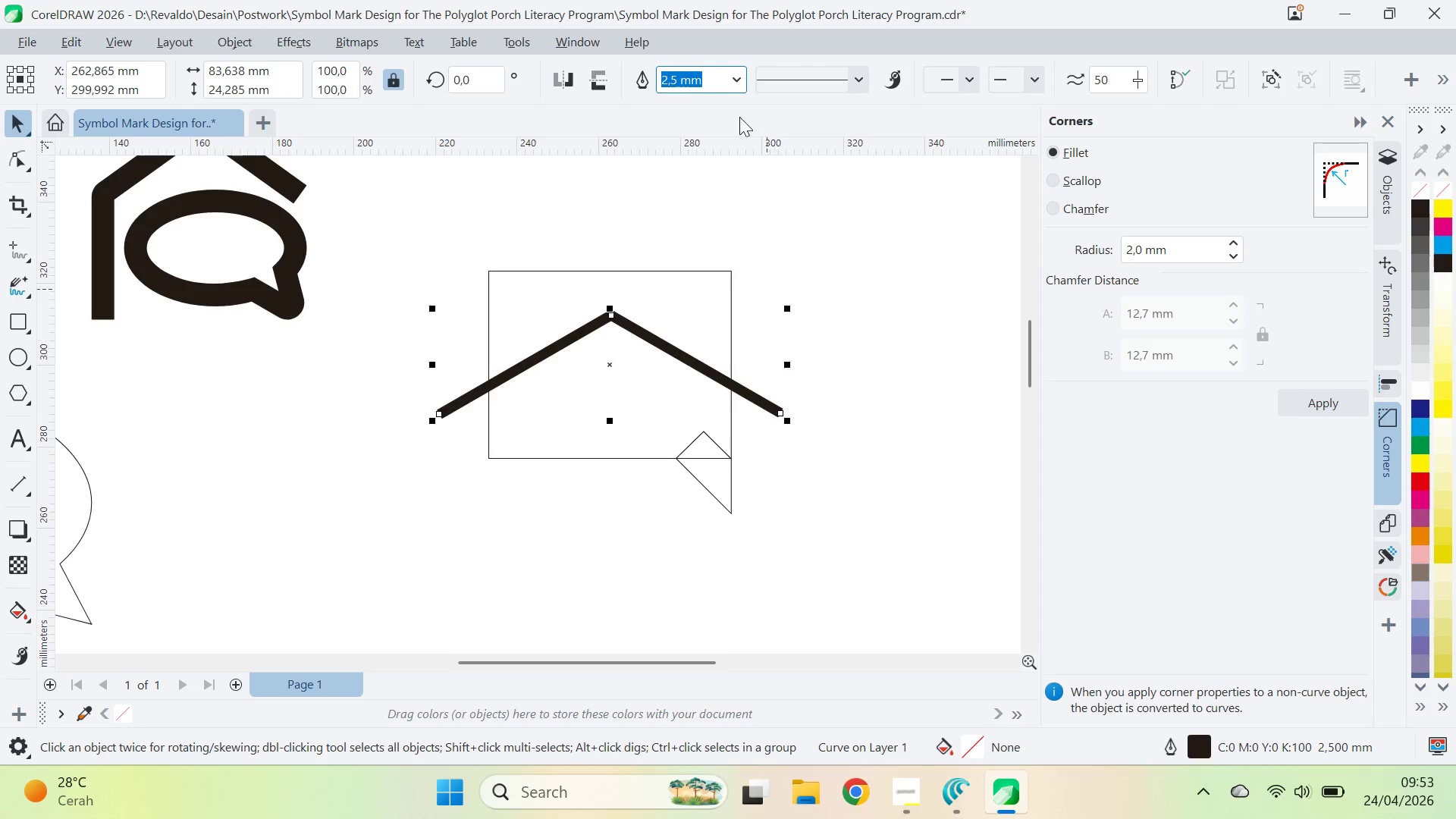 
left_click([736, 88])
 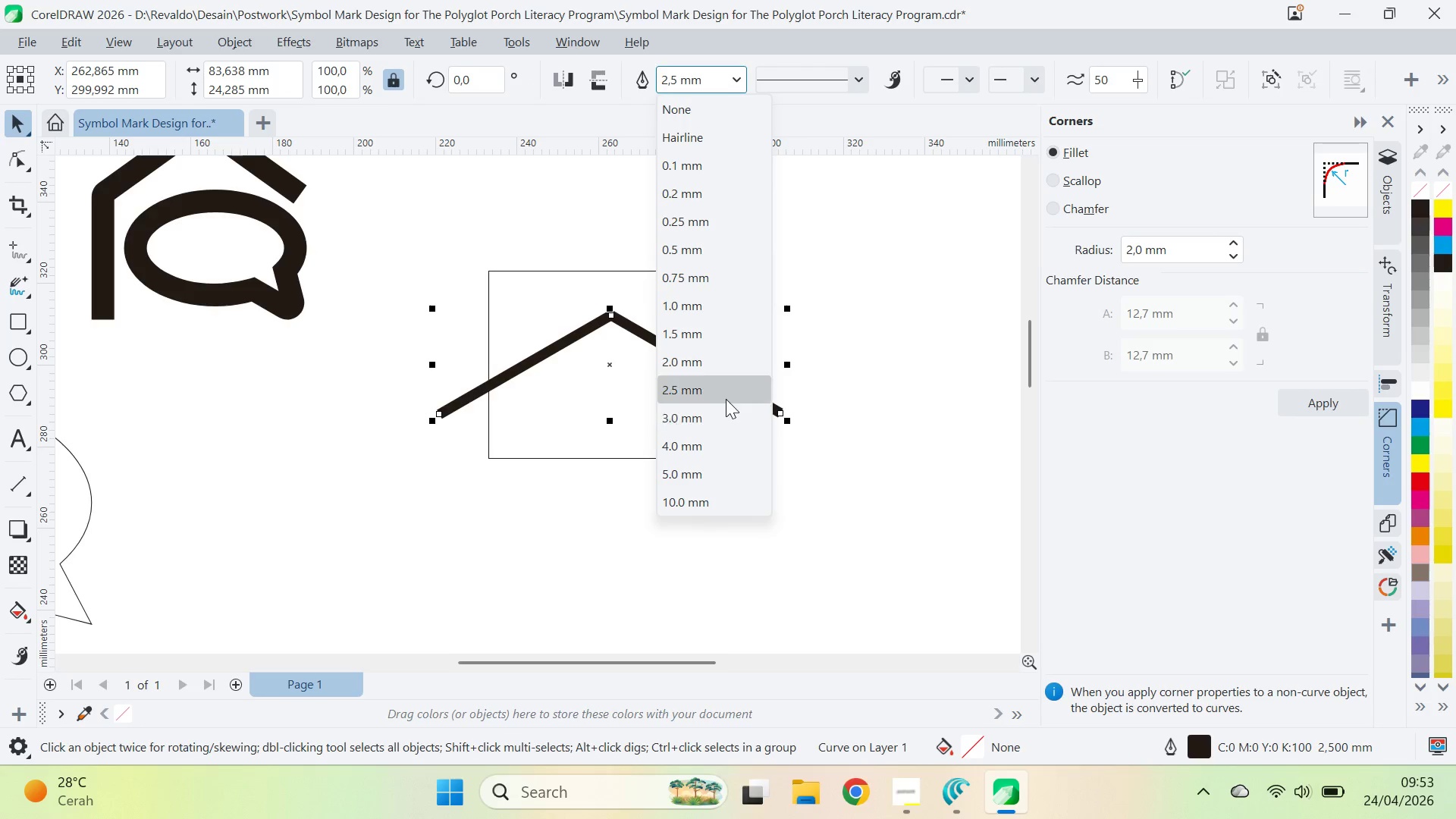 
left_click([726, 396])
 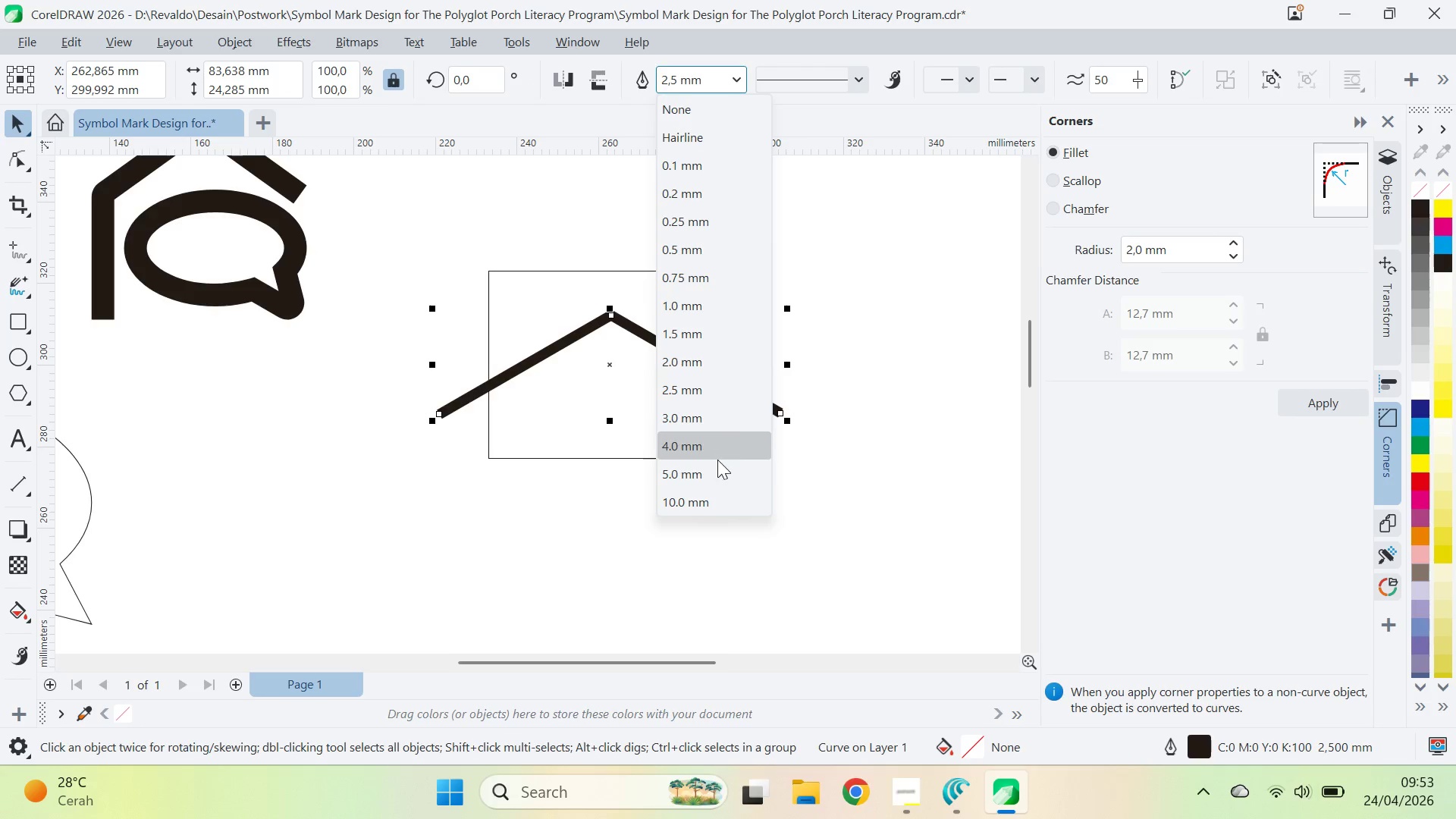 
left_click([717, 462])
 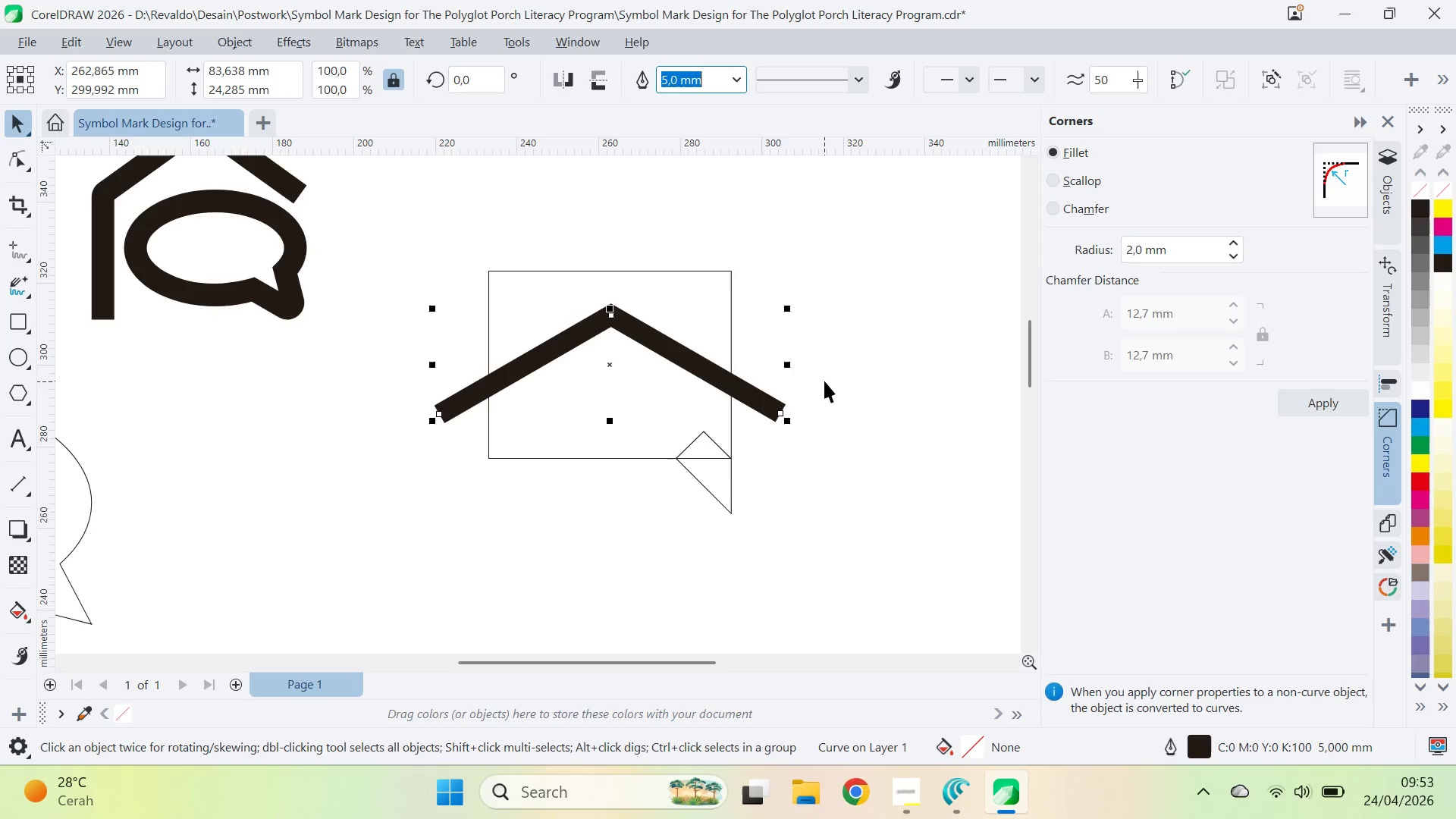 
key(Control+Shift+Q)
 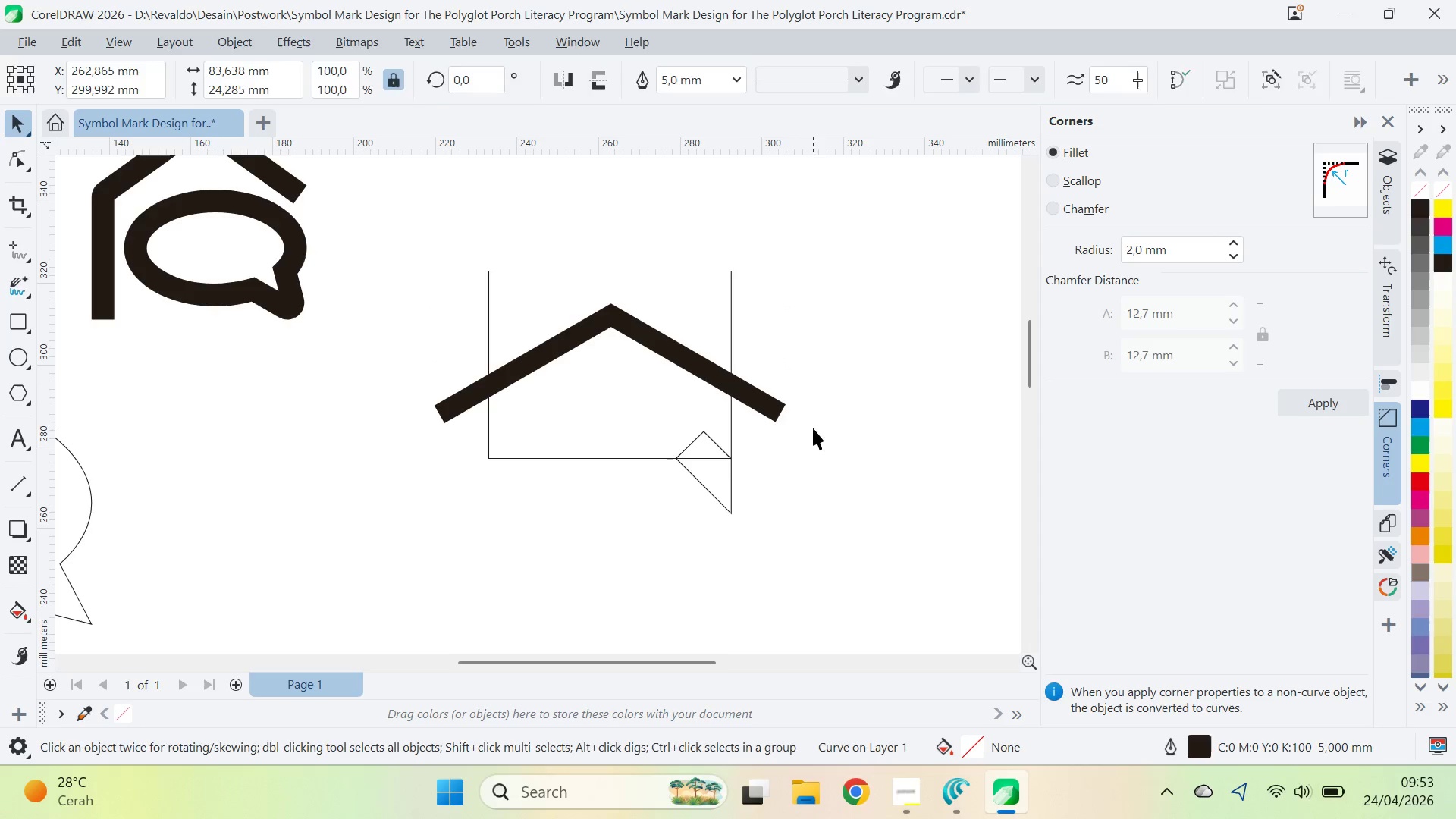 
double_click([752, 403])
 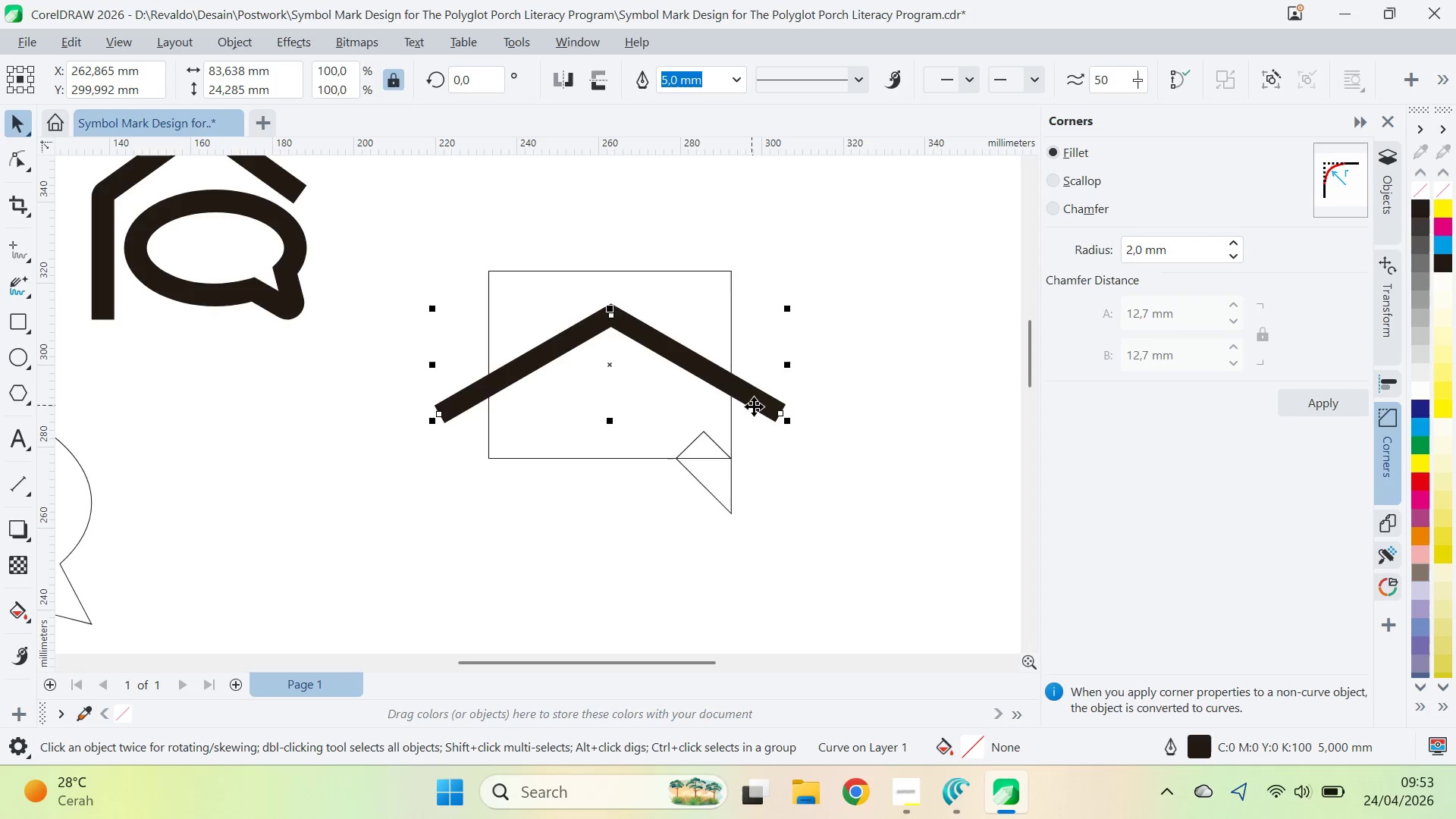 
key(Control+Shift+Q)
 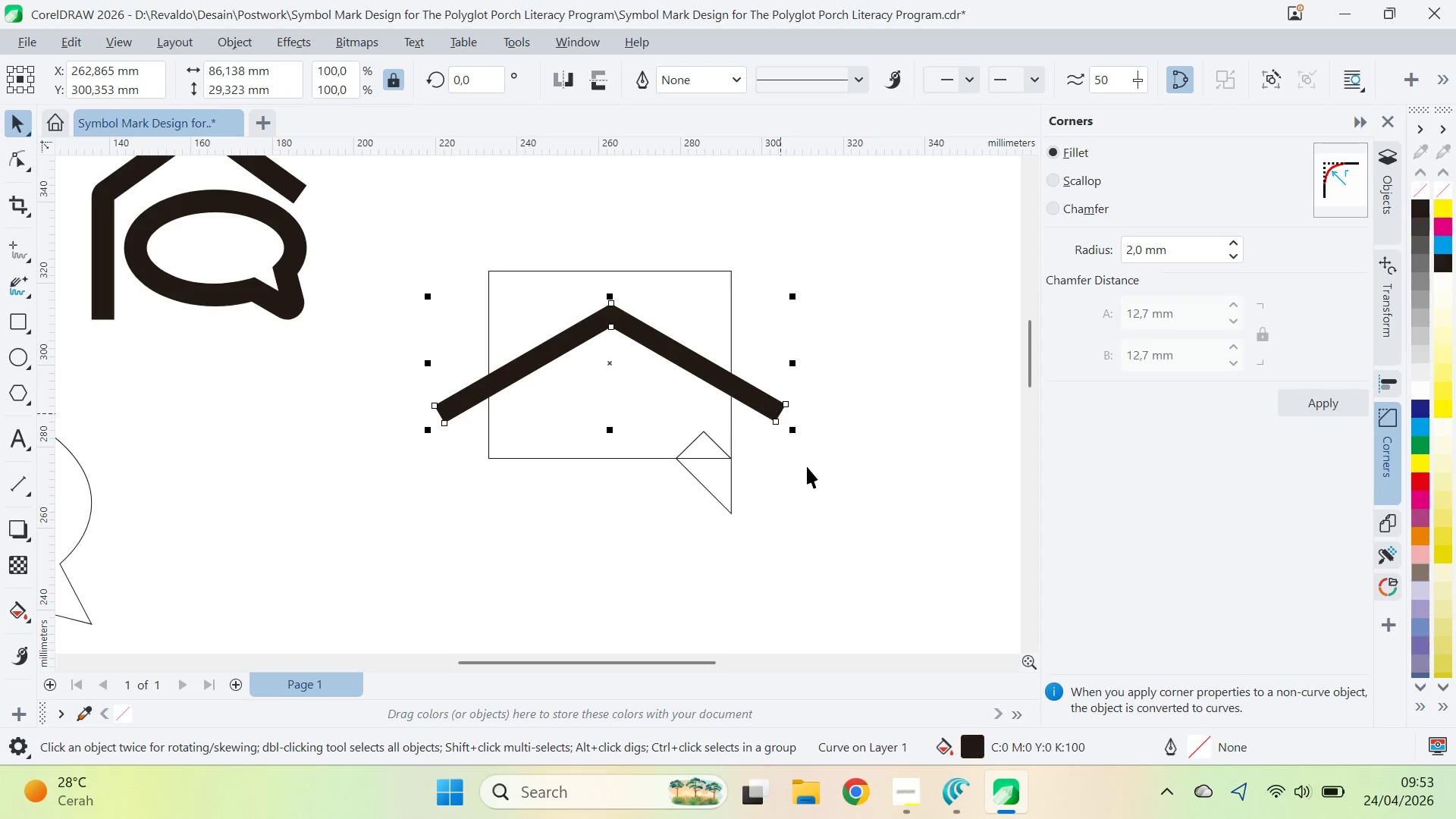 
left_click_drag(start_coordinate=[810, 471], to_coordinate=[802, 466])
 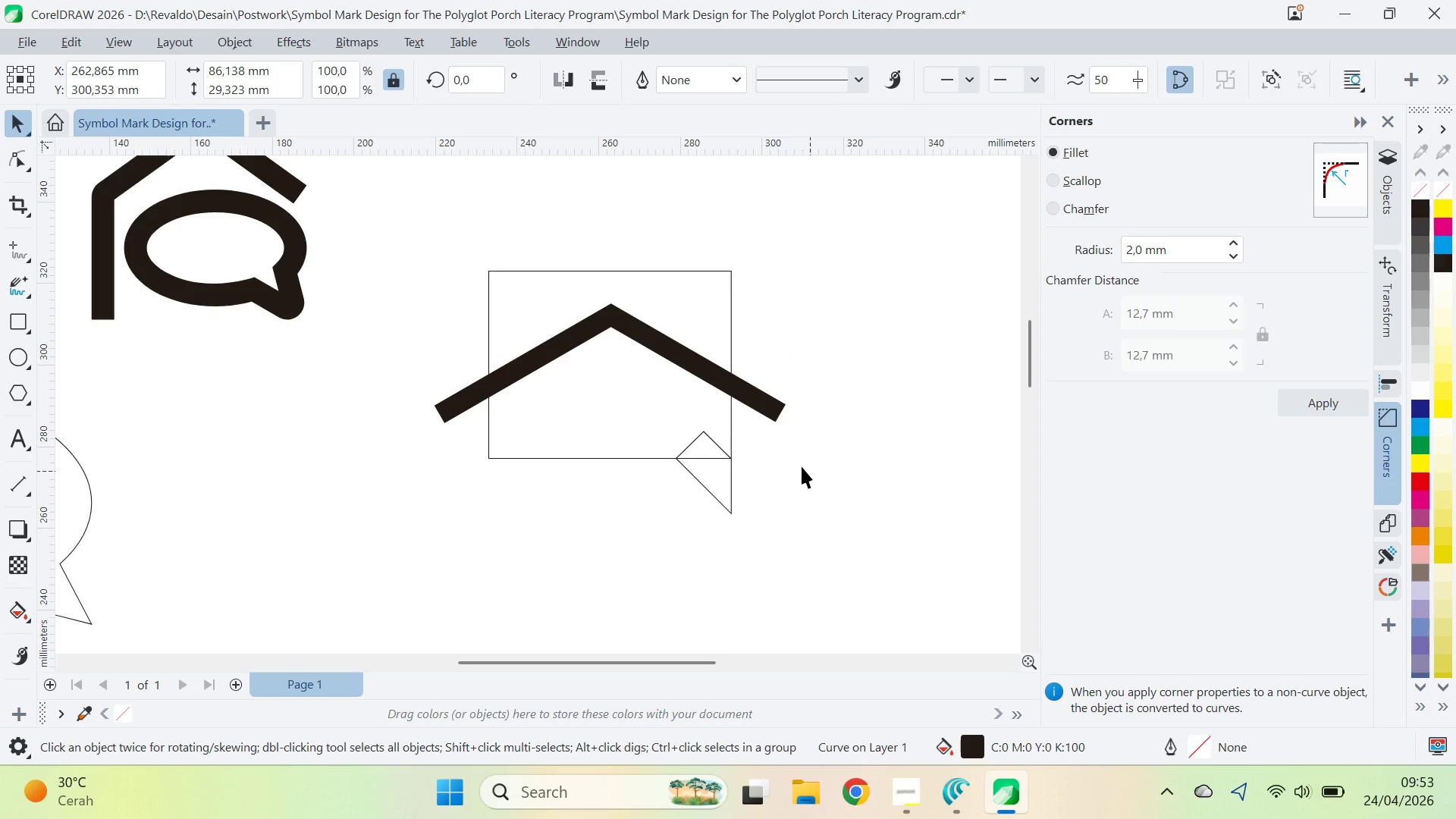 
double_click([660, 394])
 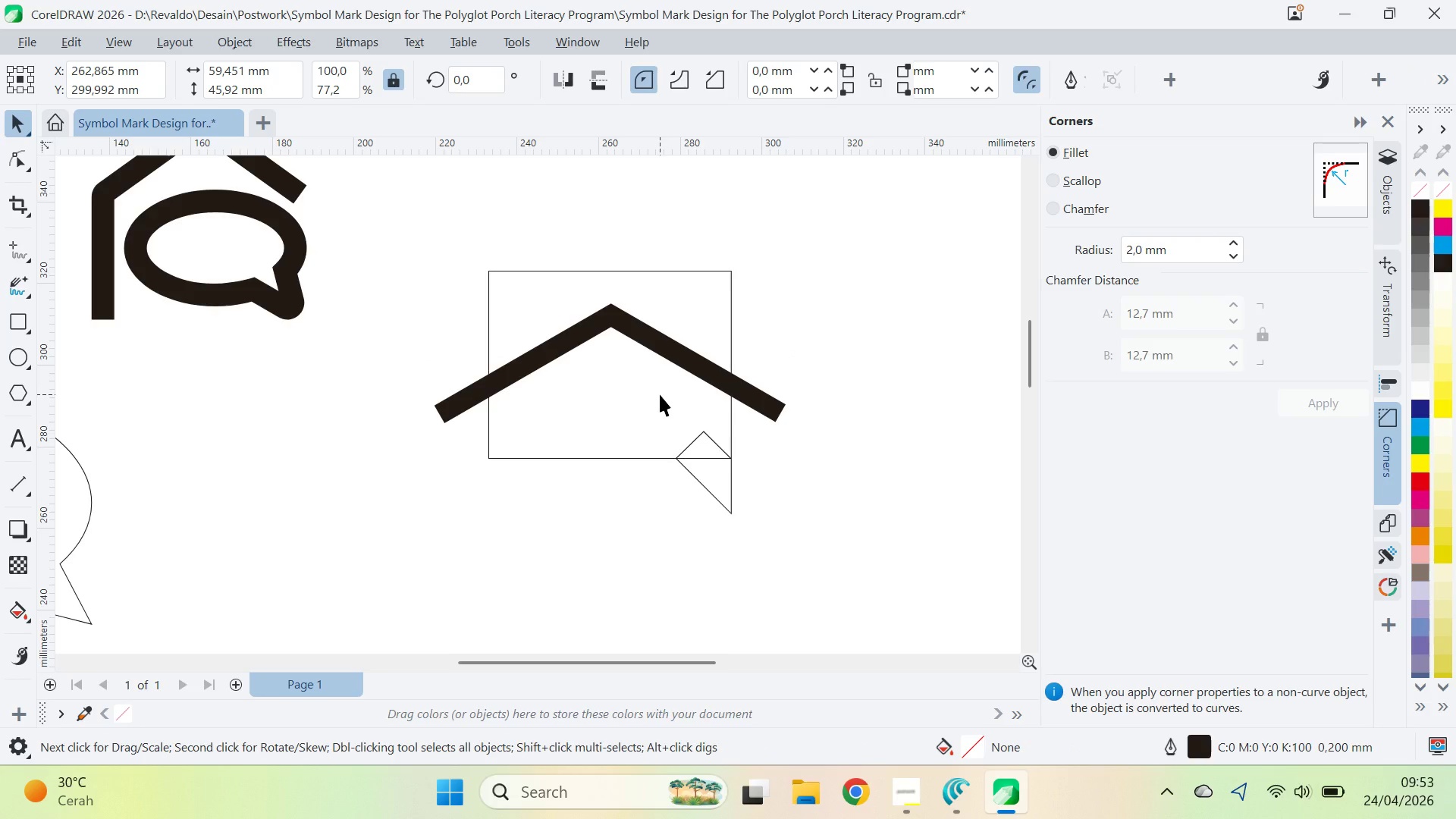 
key(A)
 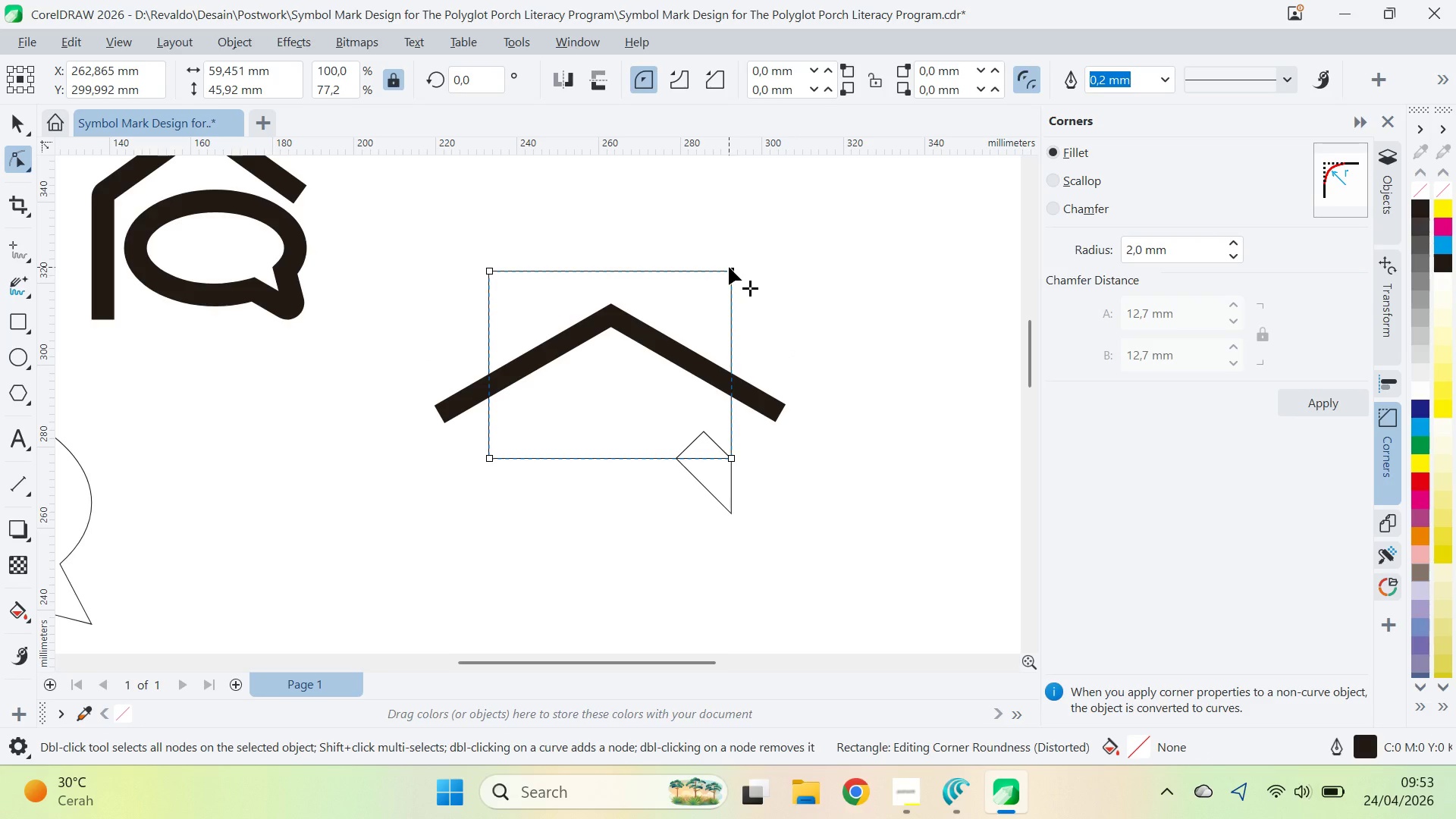 
hold_key(key=ShiftLeft, duration=1.28)
left_click([491, 268])
 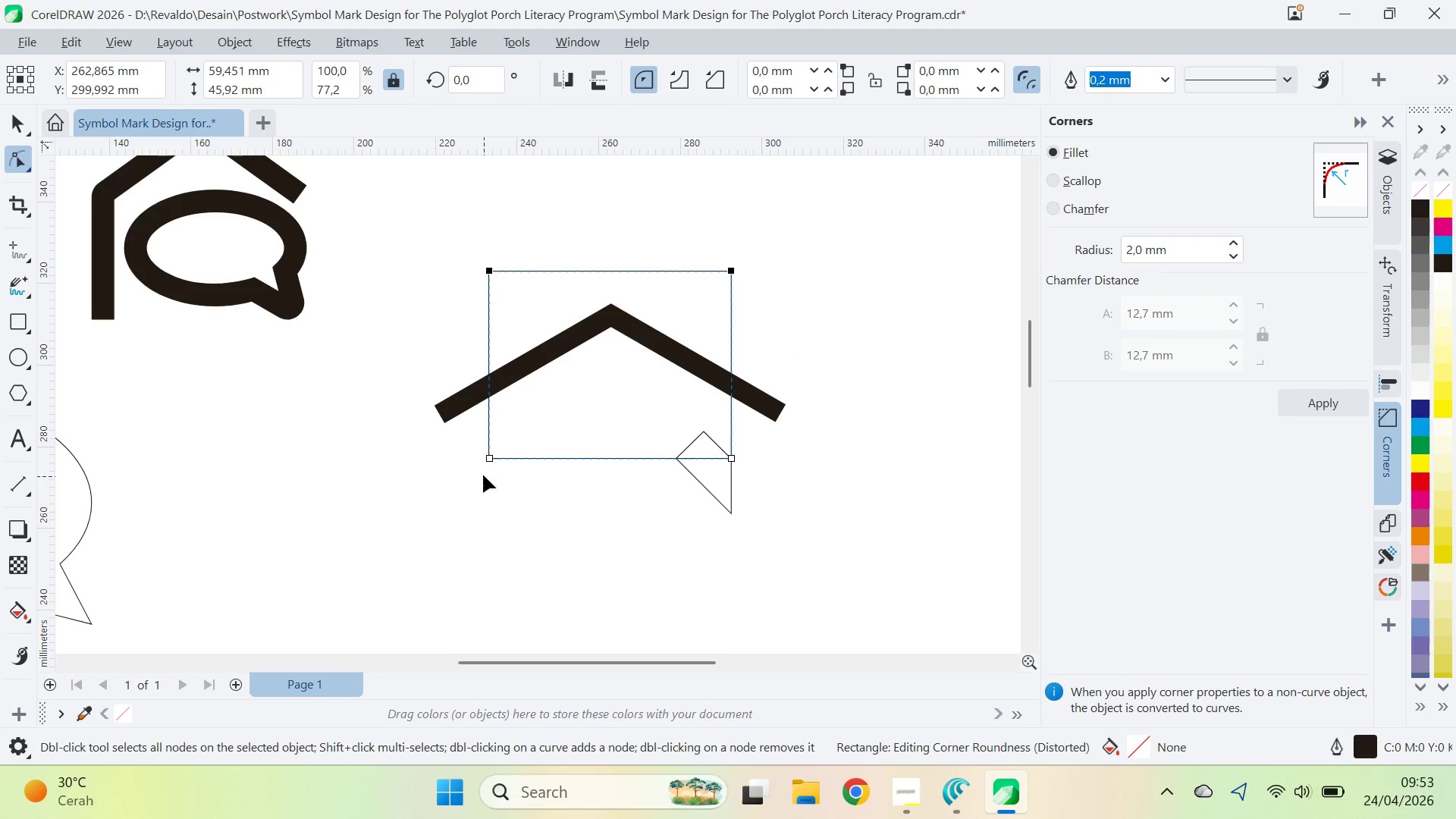 
left_click([493, 457])
 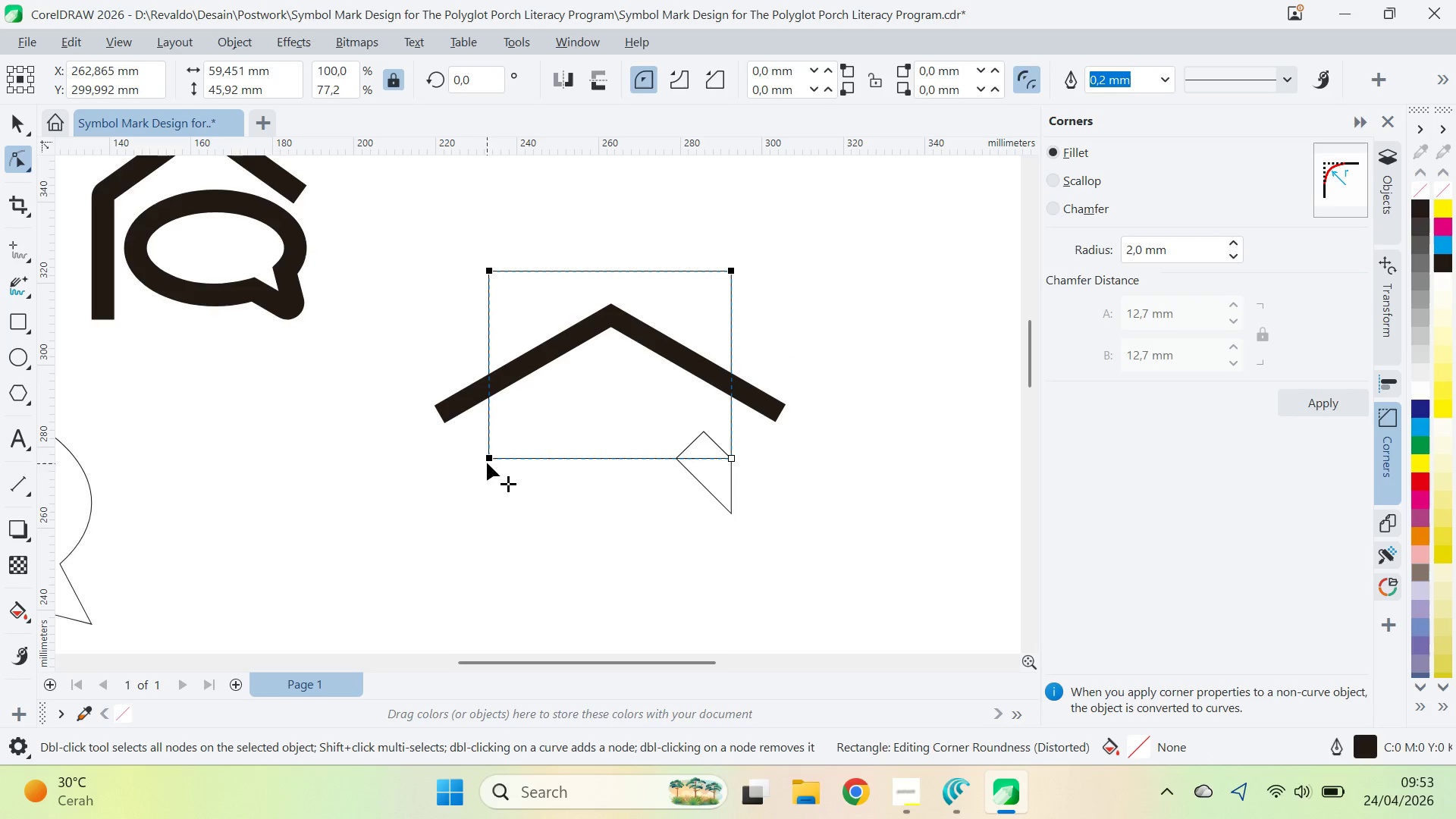 
left_click_drag(start_coordinate=[488, 462], to_coordinate=[507, 464])
 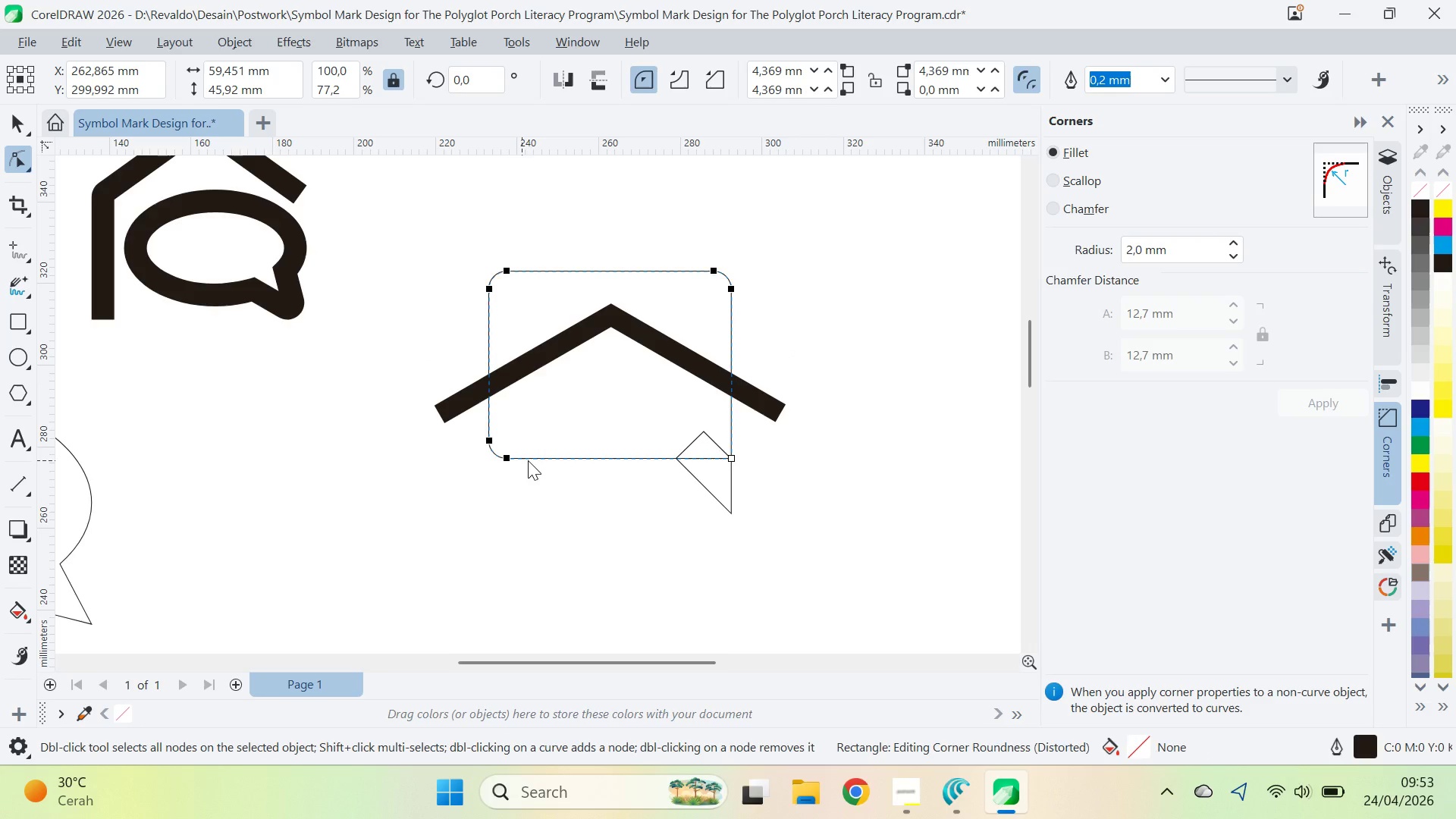 
key(V)
 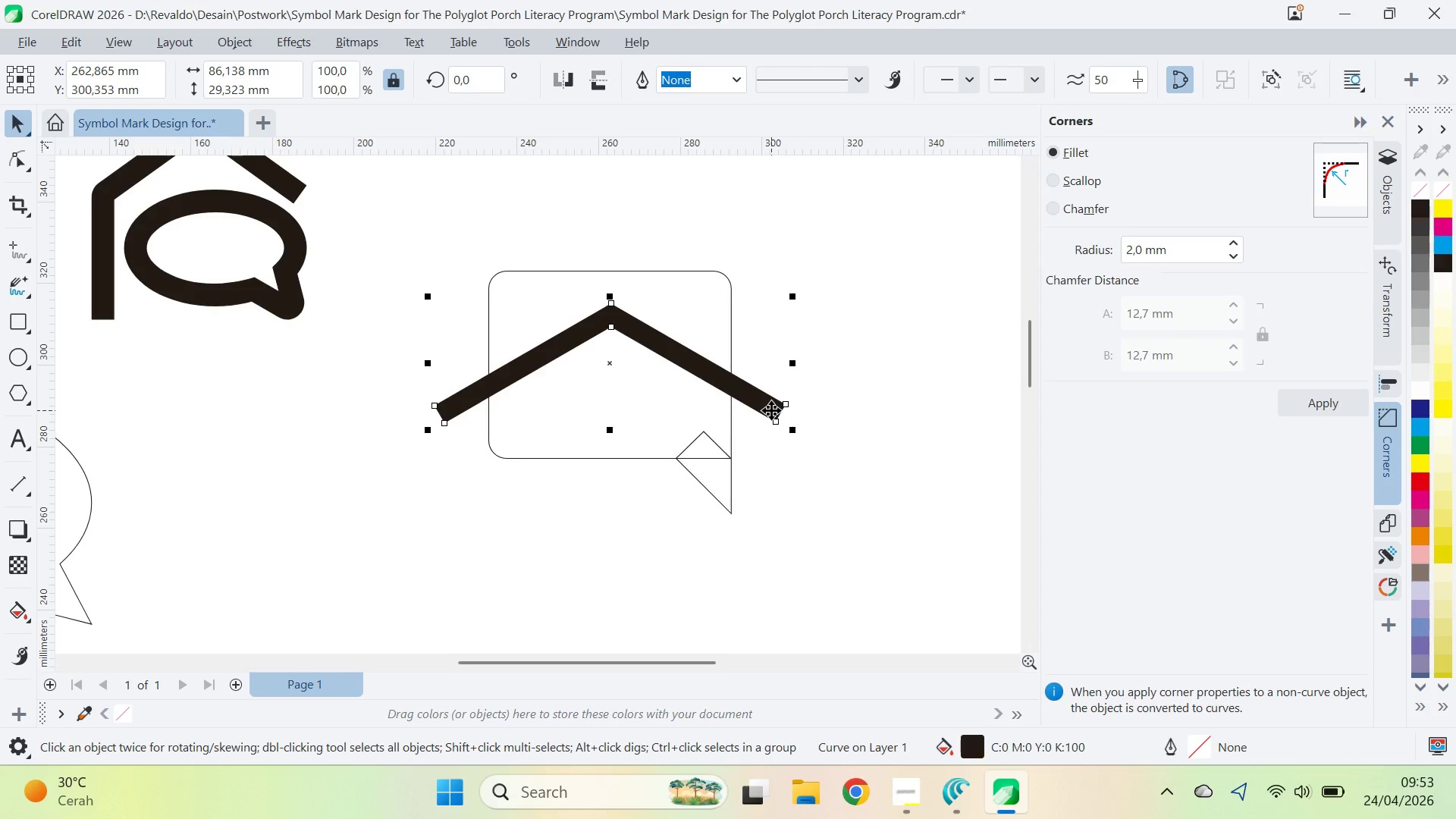 
hold_key(key=ShiftLeft, duration=0.33)
left_click([654, 406])
 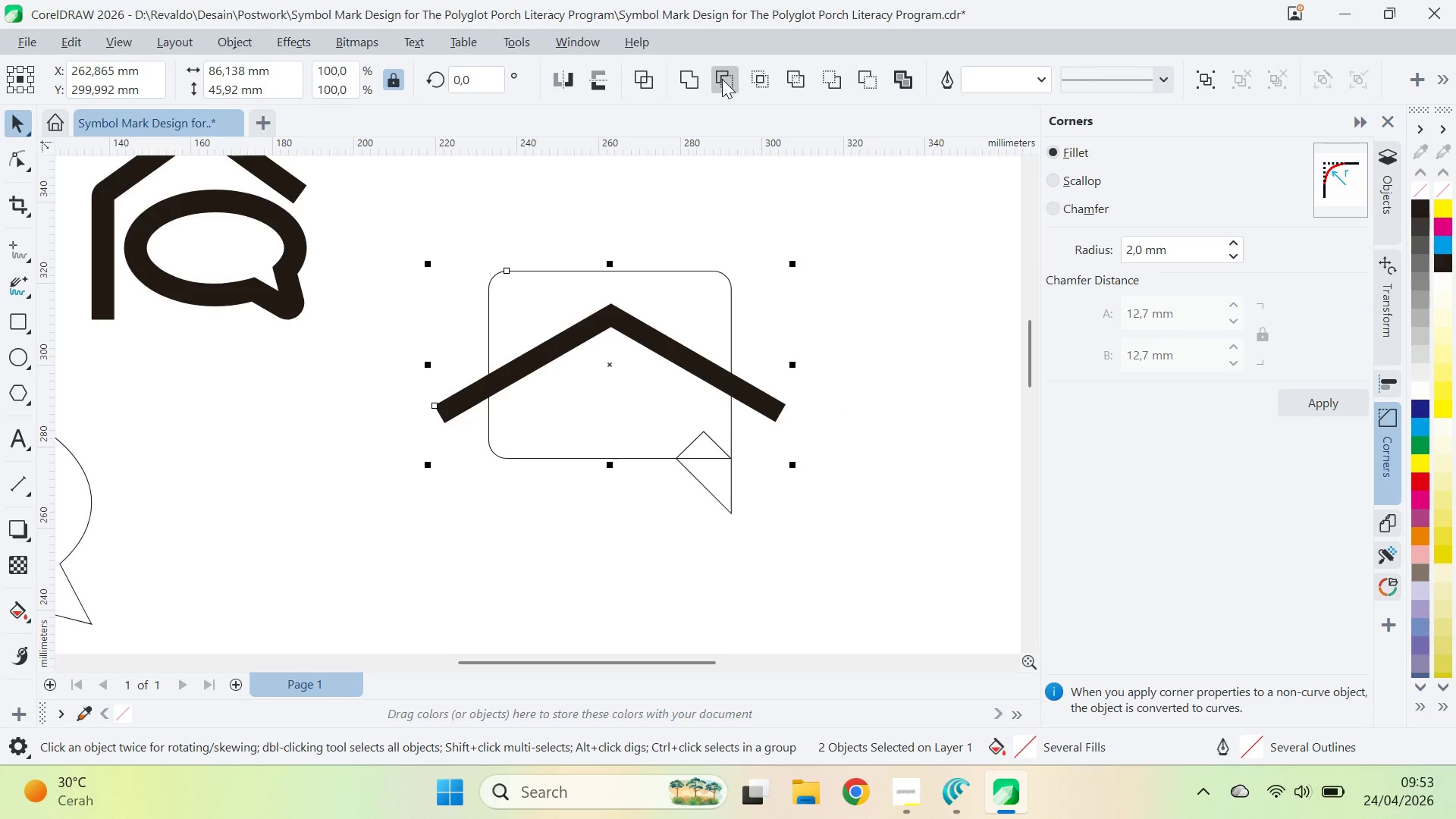 
left_click_drag(start_coordinate=[814, 282], to_coordinate=[813, 286])
 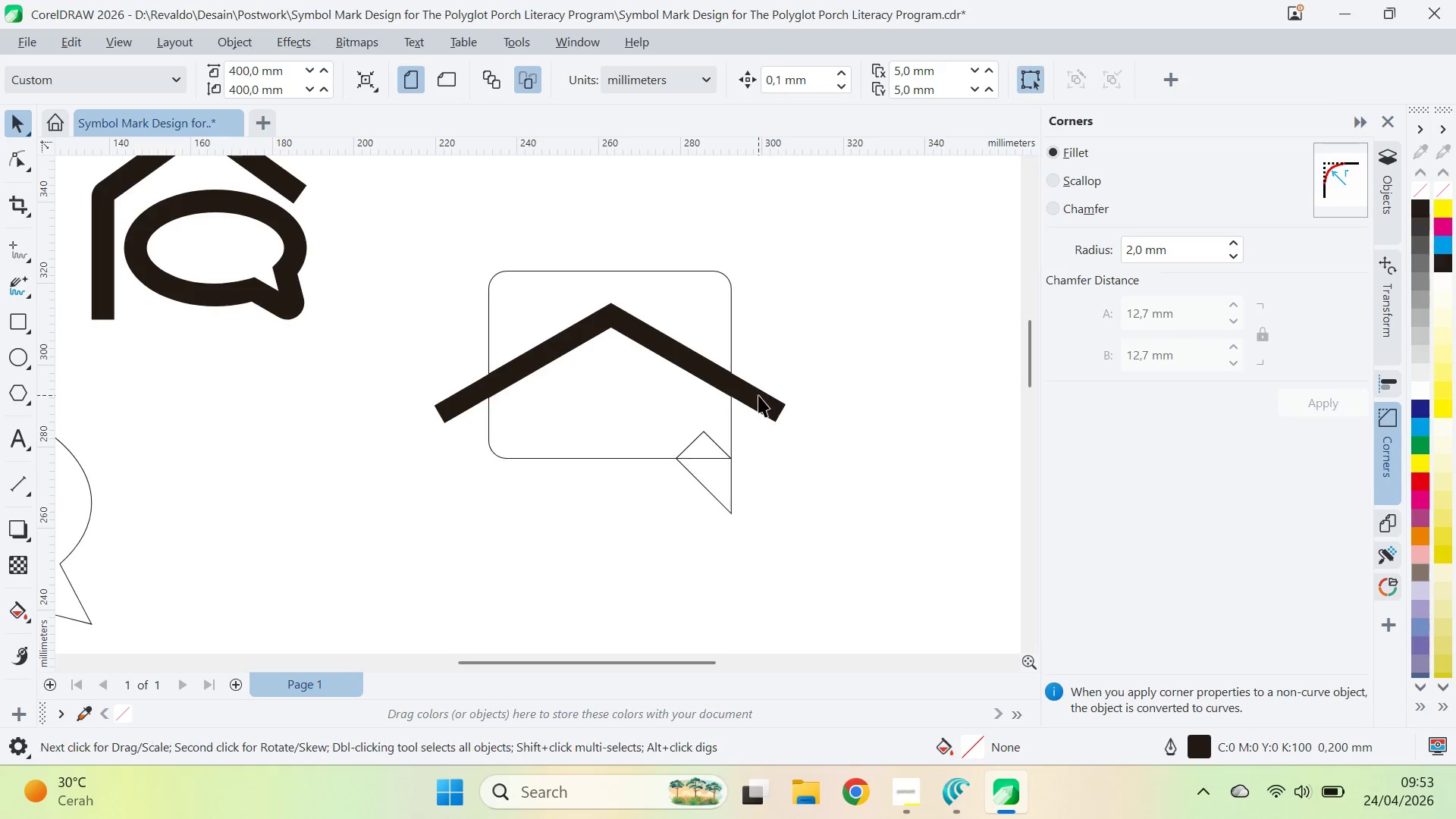 
triple_click([758, 395])
 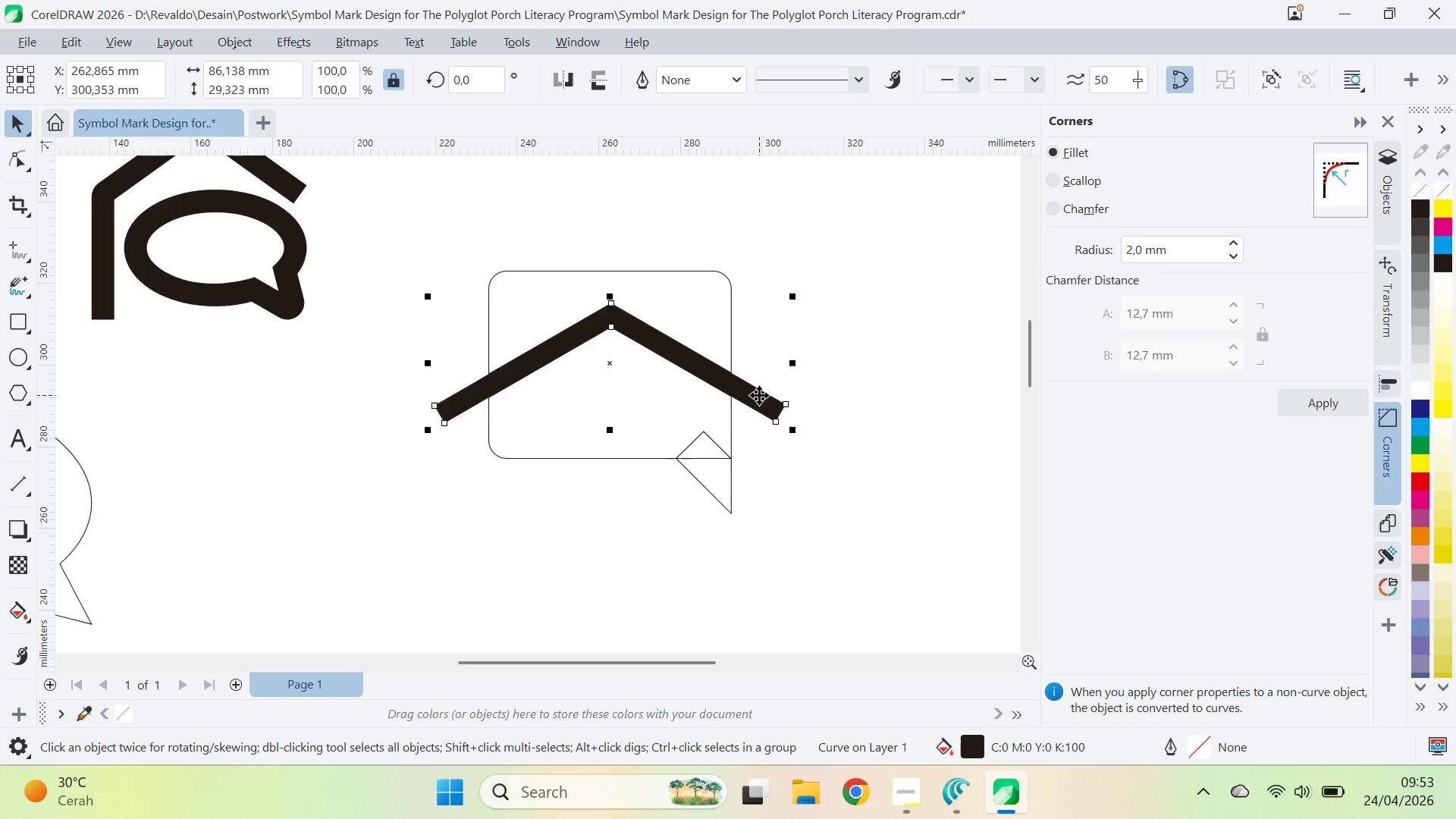 
key(Delete)
 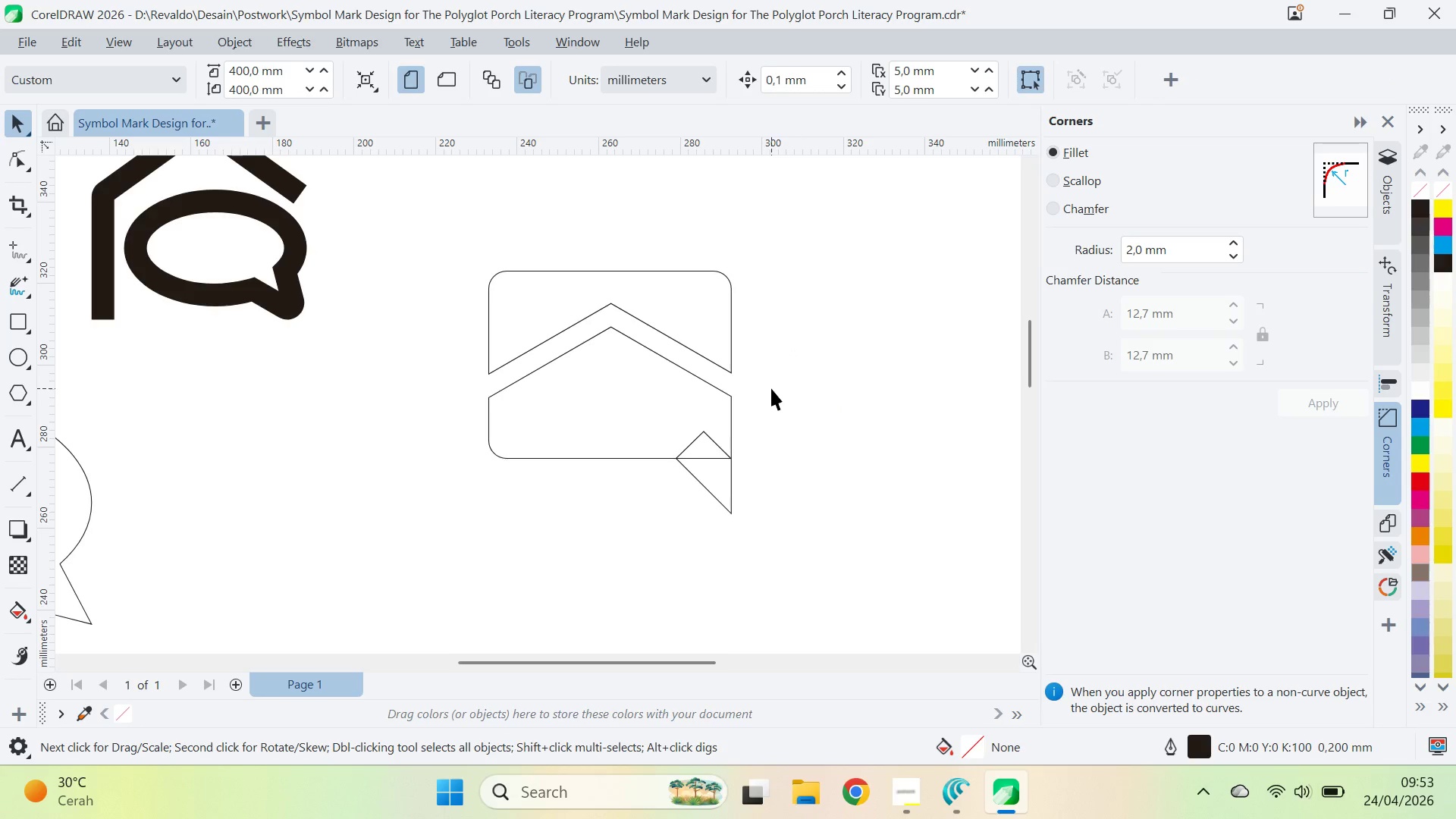 
left_click([687, 315])
 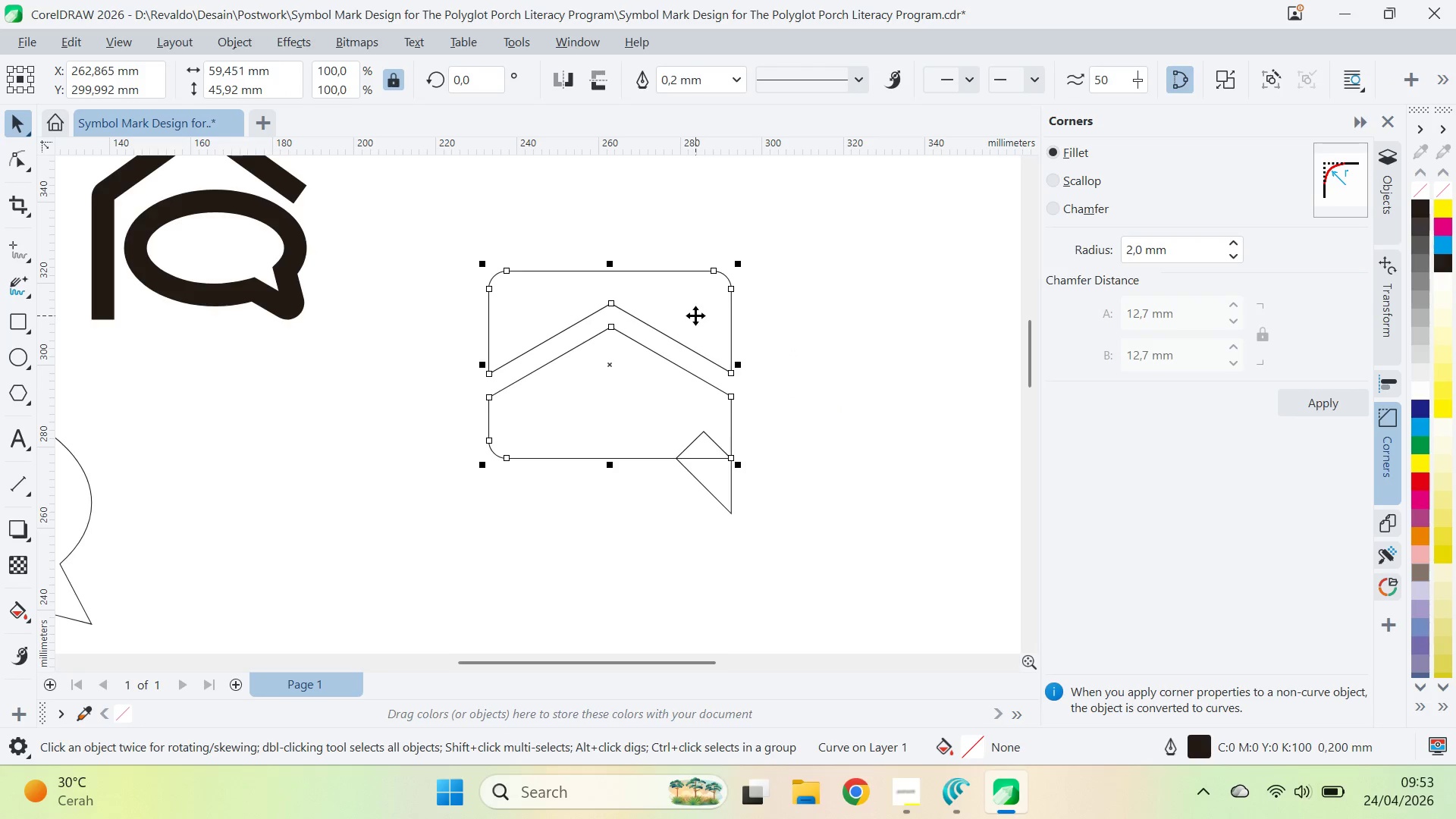 
key(Control+Z)
 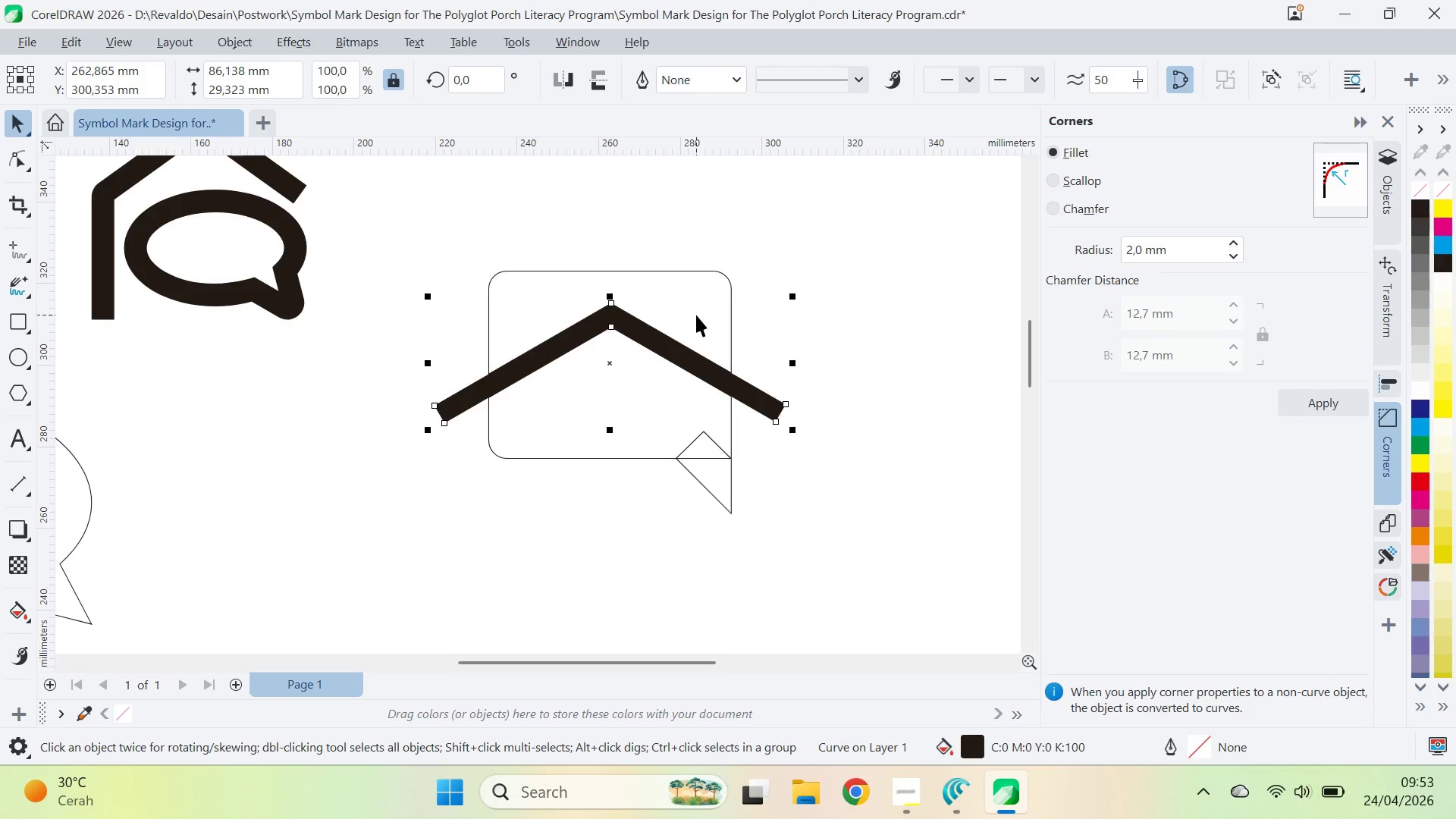 
key(Control+Z)
 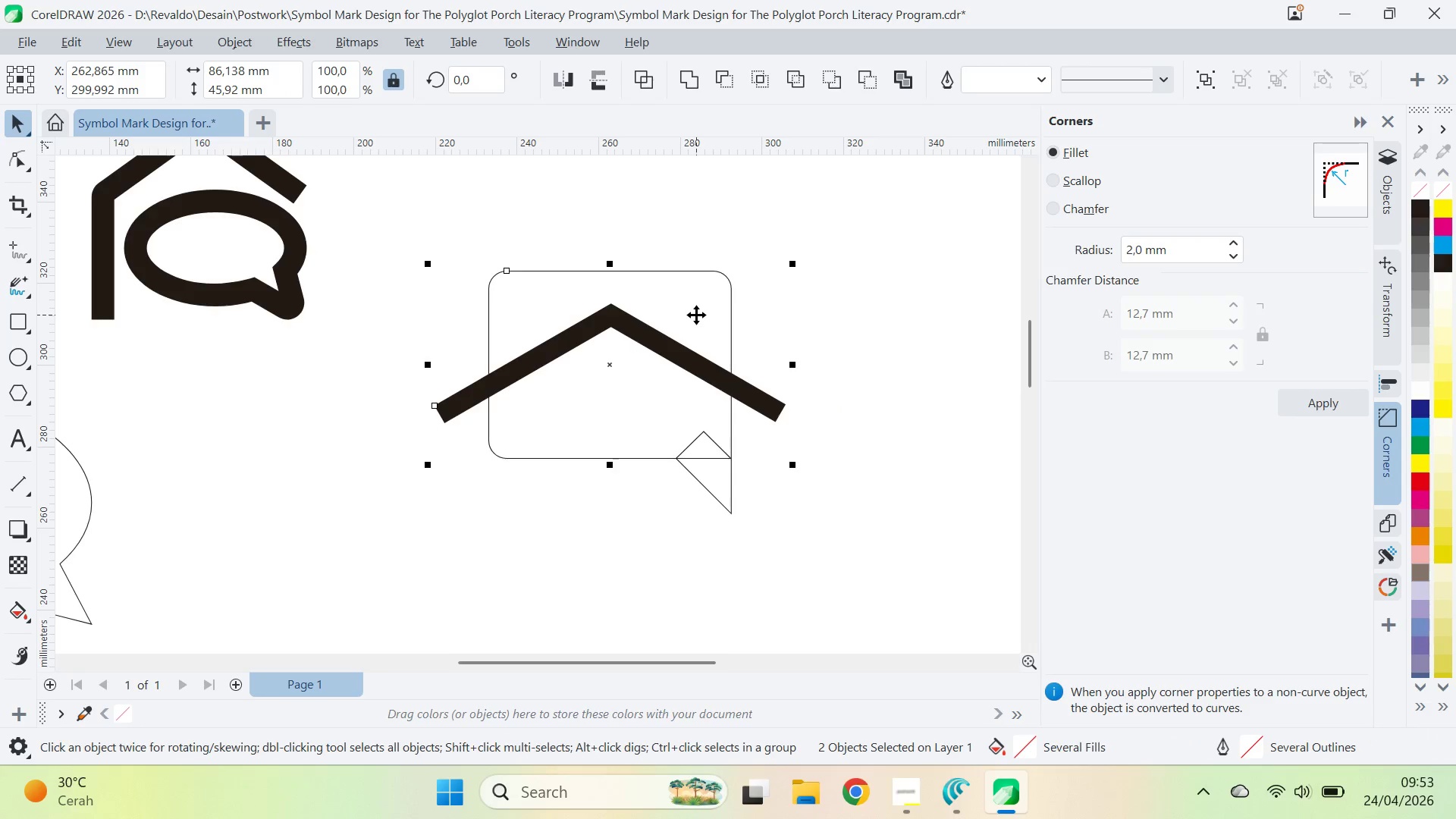 
key(Control+Z)
 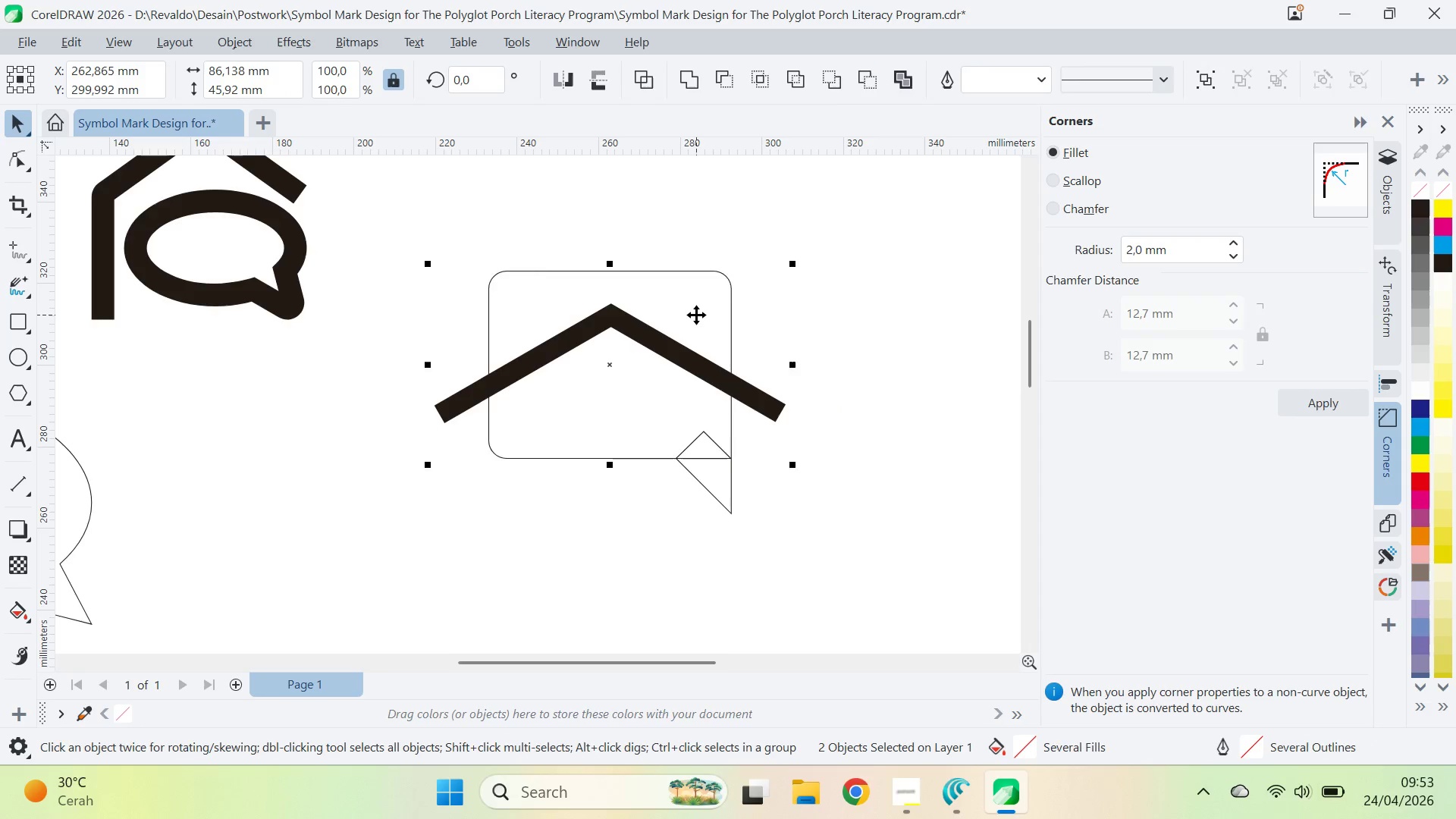 
key(Control+Z)
 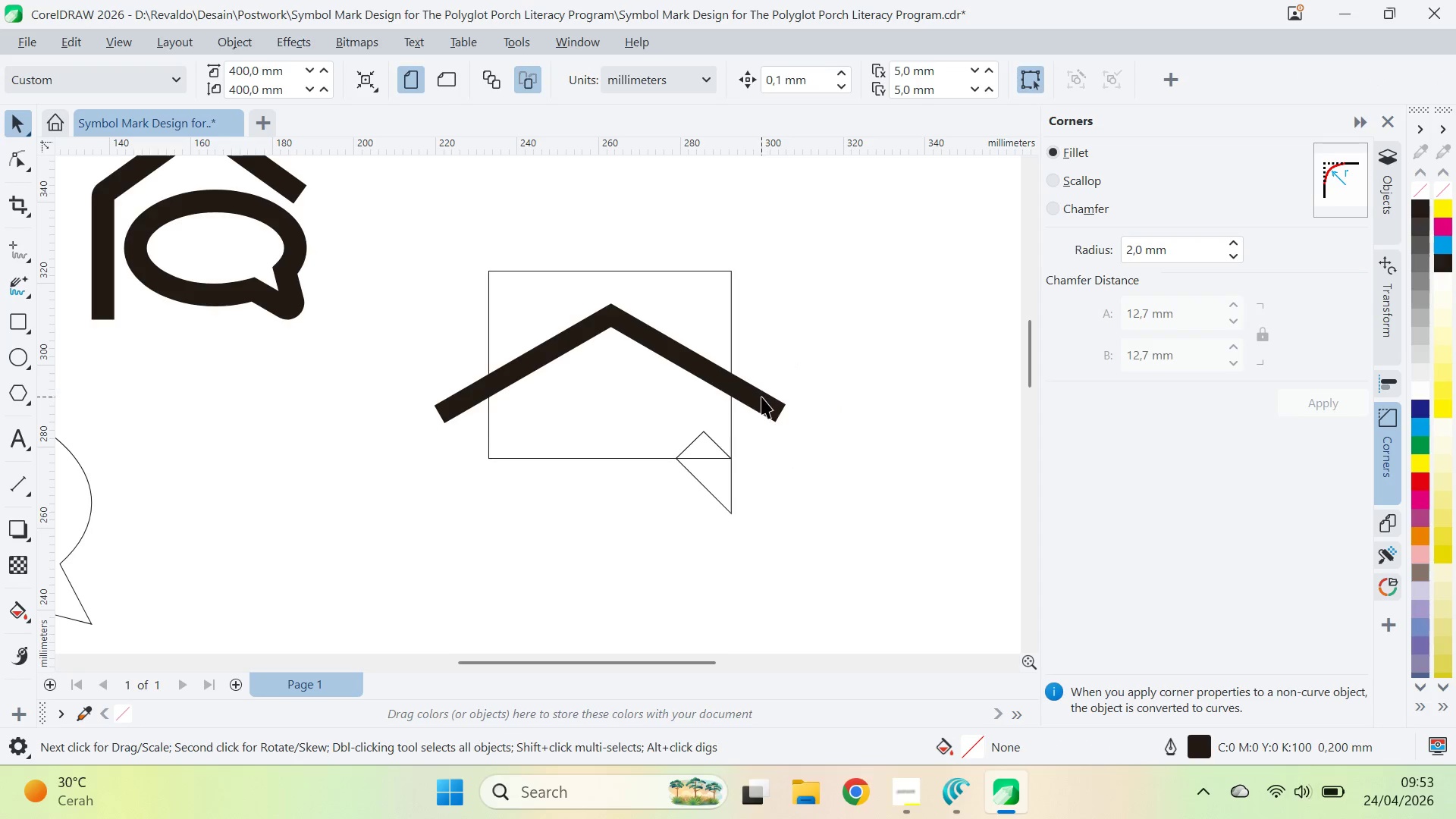 
hold_key(key=ShiftLeft, duration=0.31)
triple_click([712, 298])
 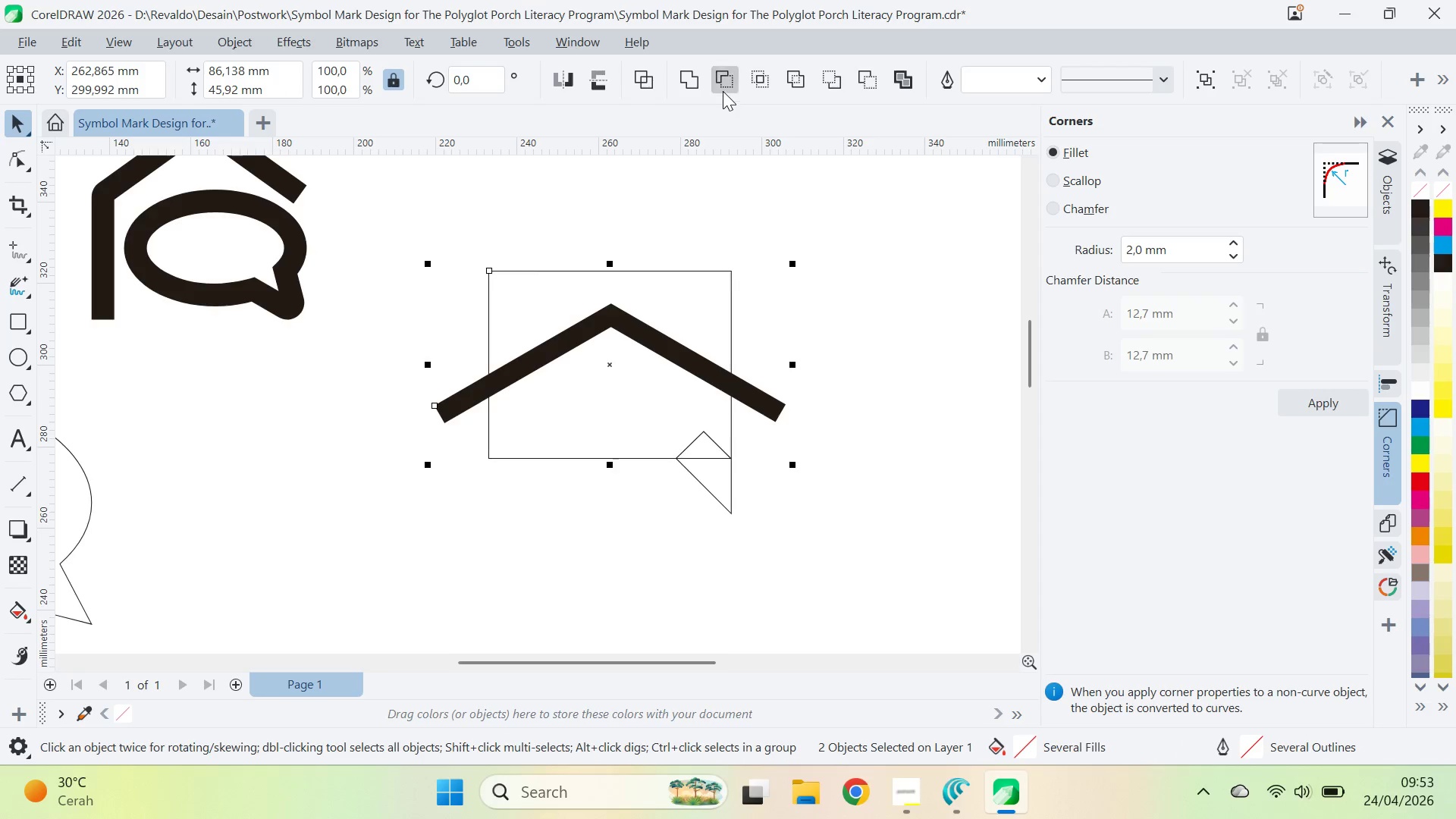 
left_click([723, 86])
 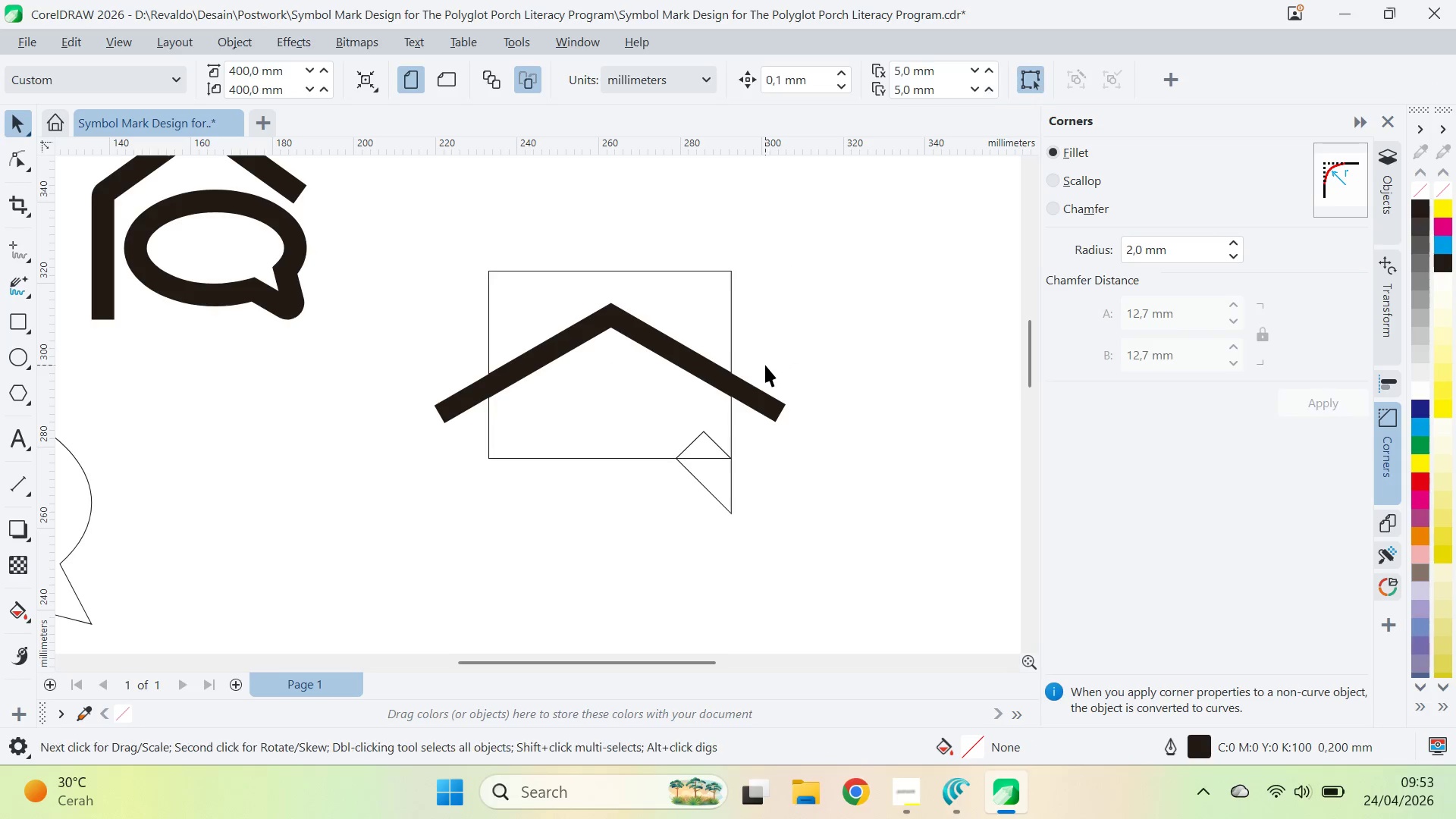 
triple_click([761, 392])
 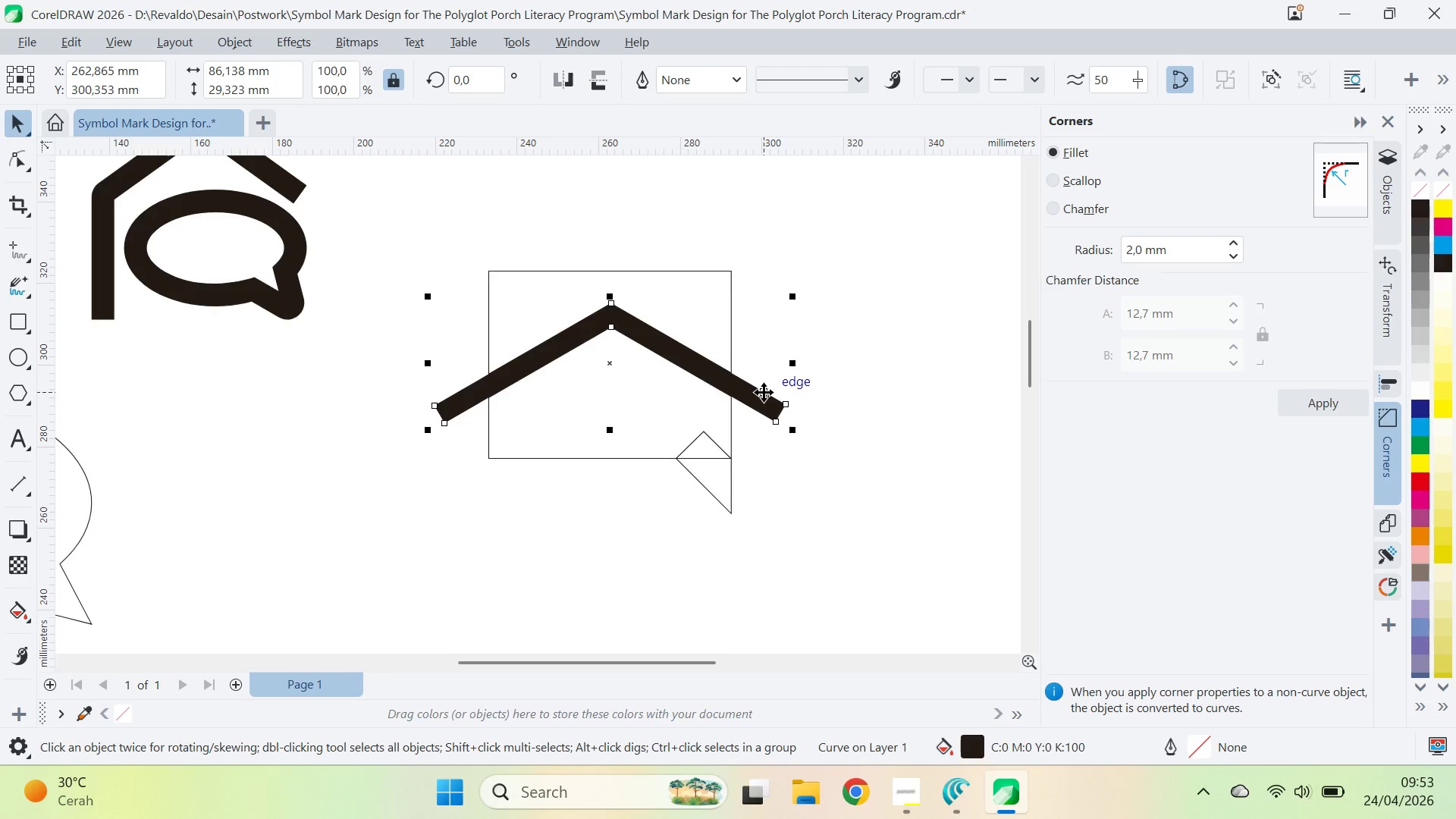 
key(Delete)
 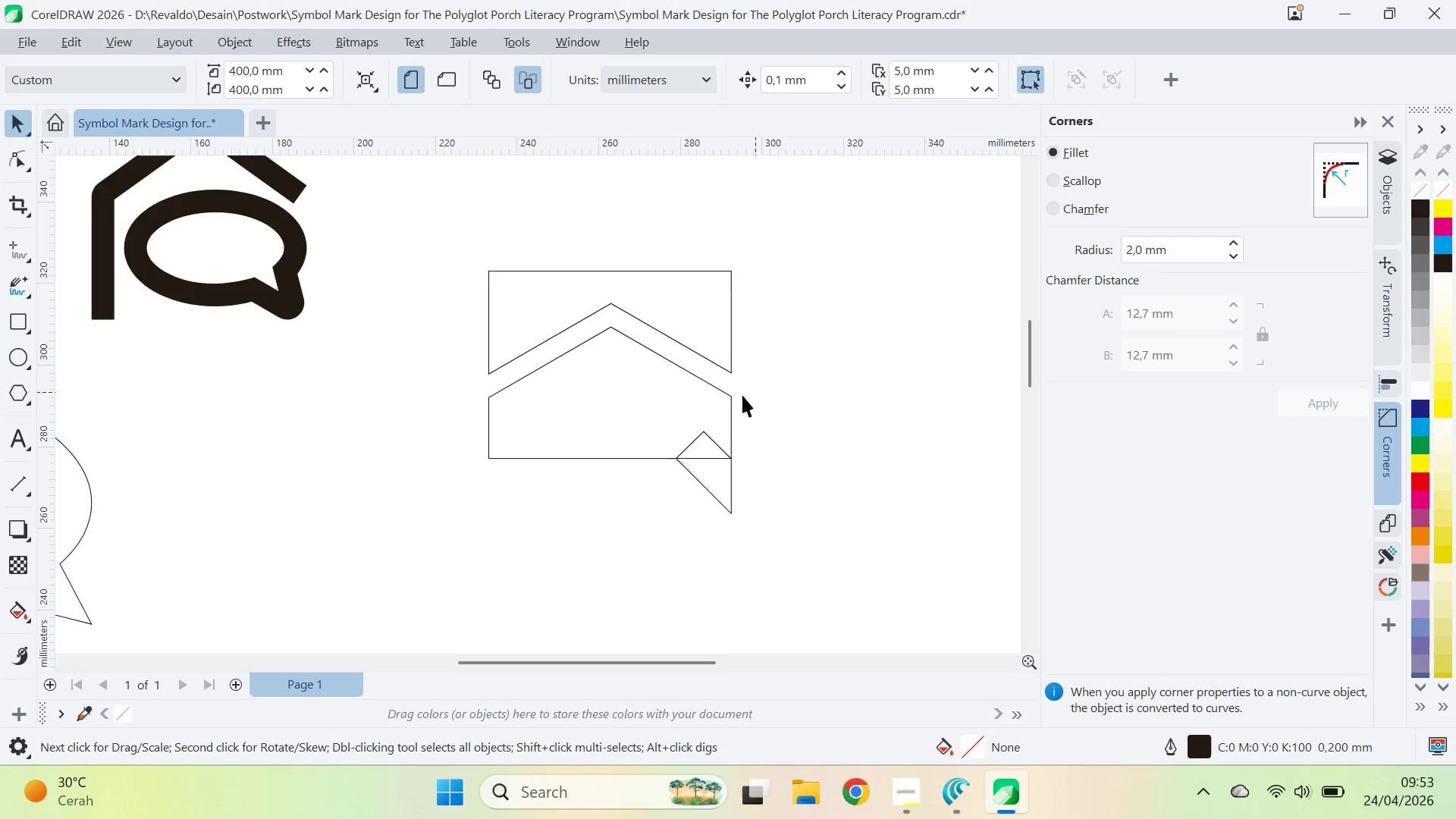 
left_click([720, 395])
 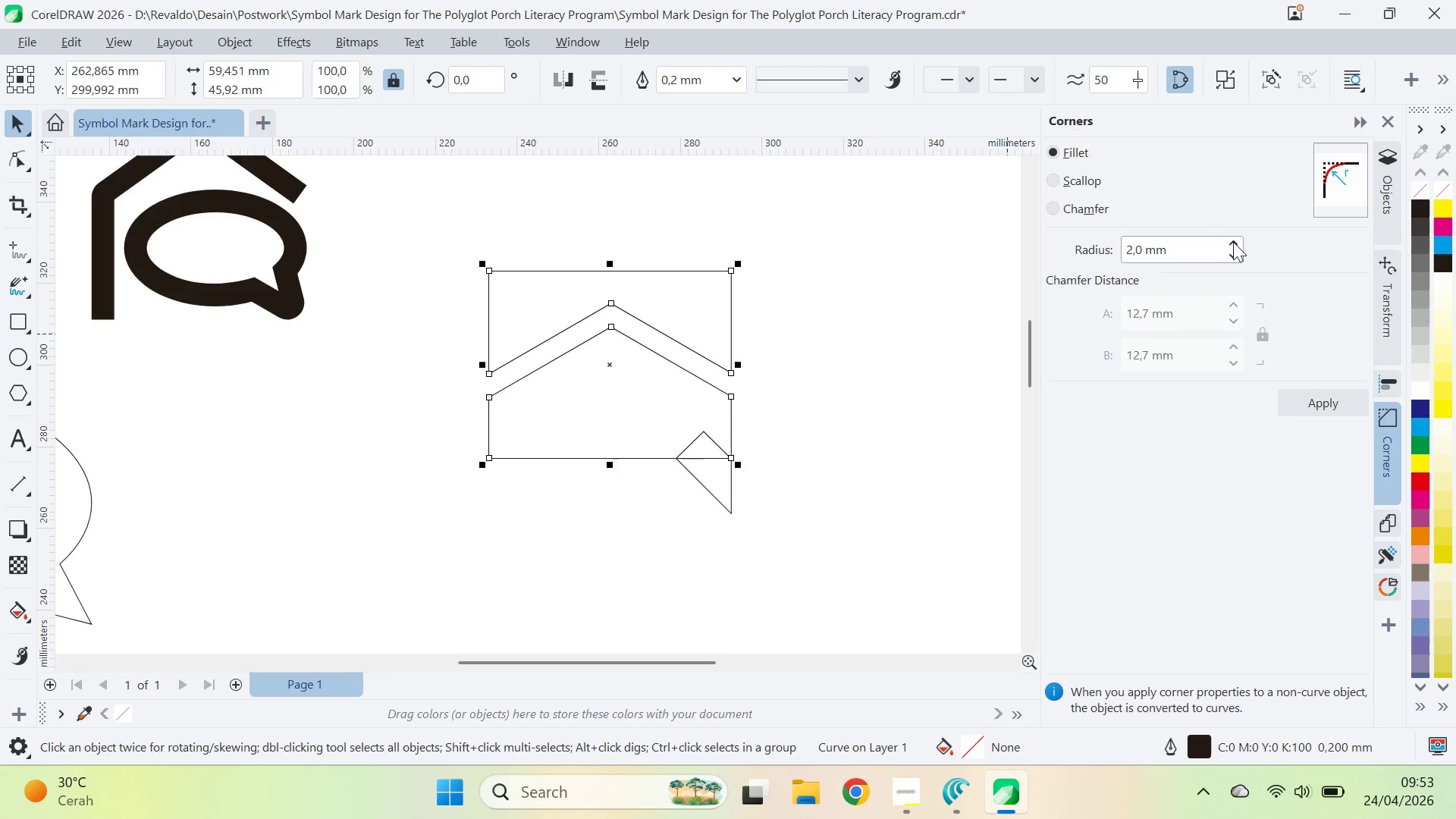 
left_click_drag(start_coordinate=[1235, 250], to_coordinate=[1269, 245])
 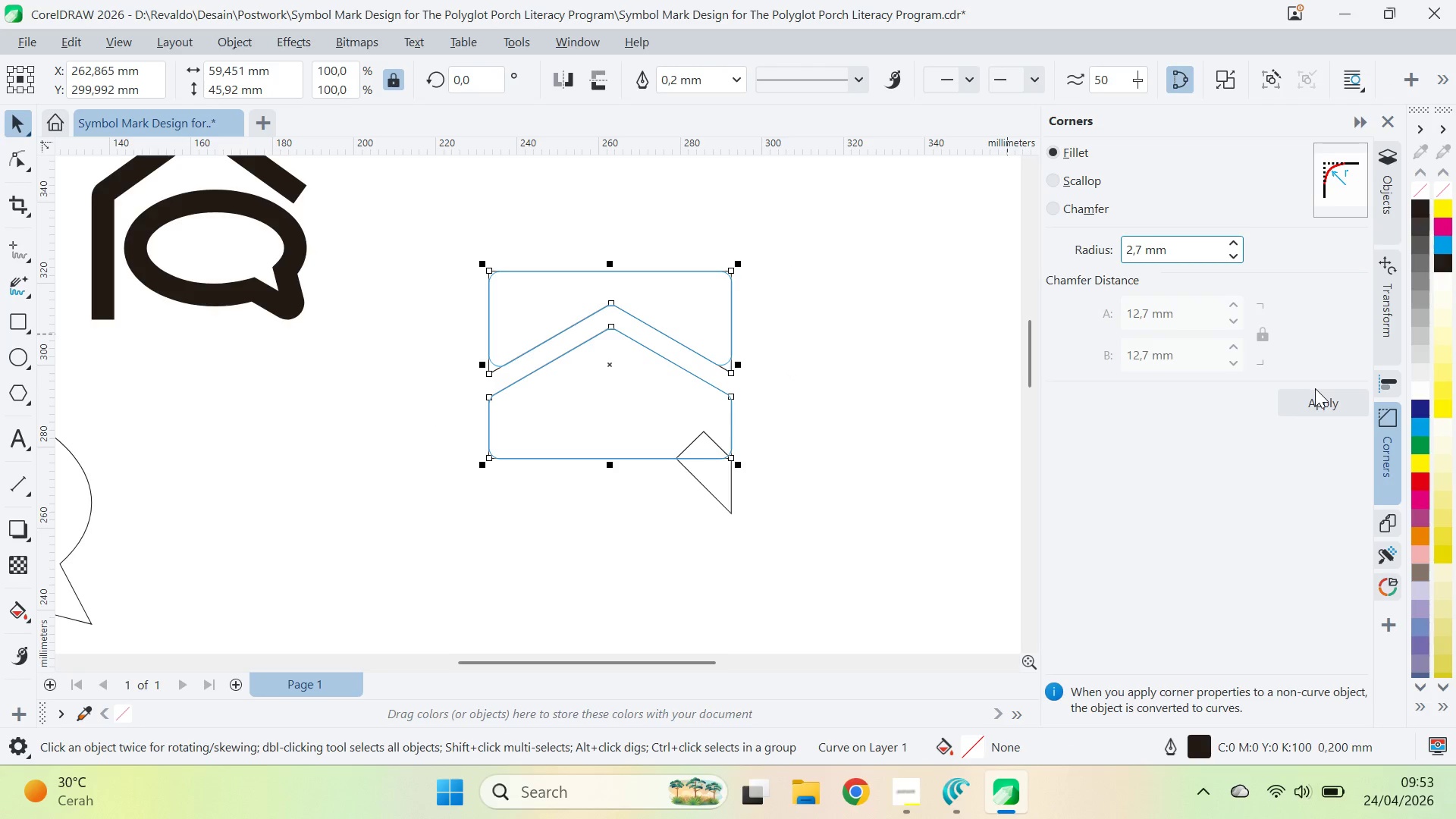 
left_click([1315, 388])
 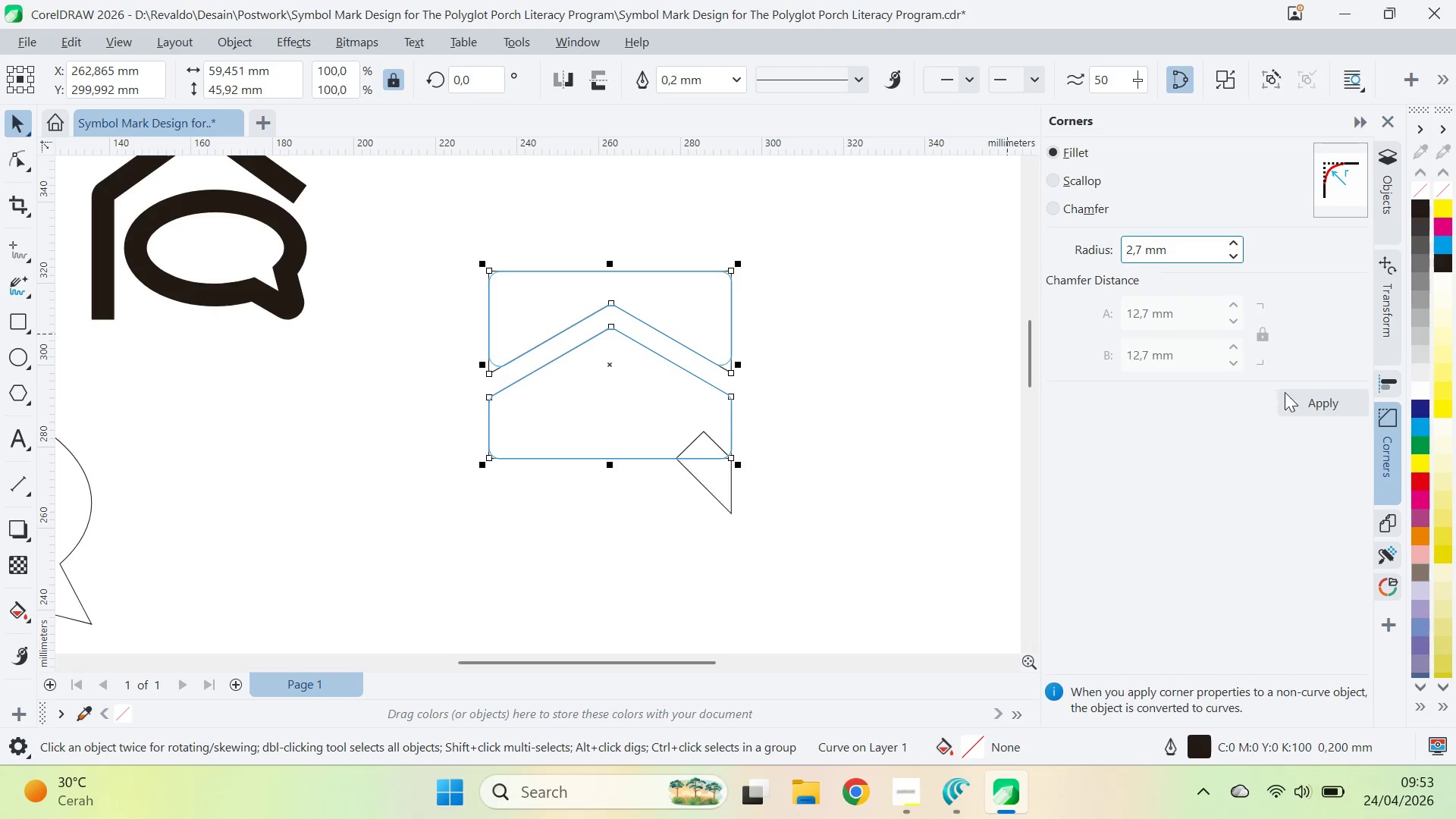 
left_click([1324, 396])
 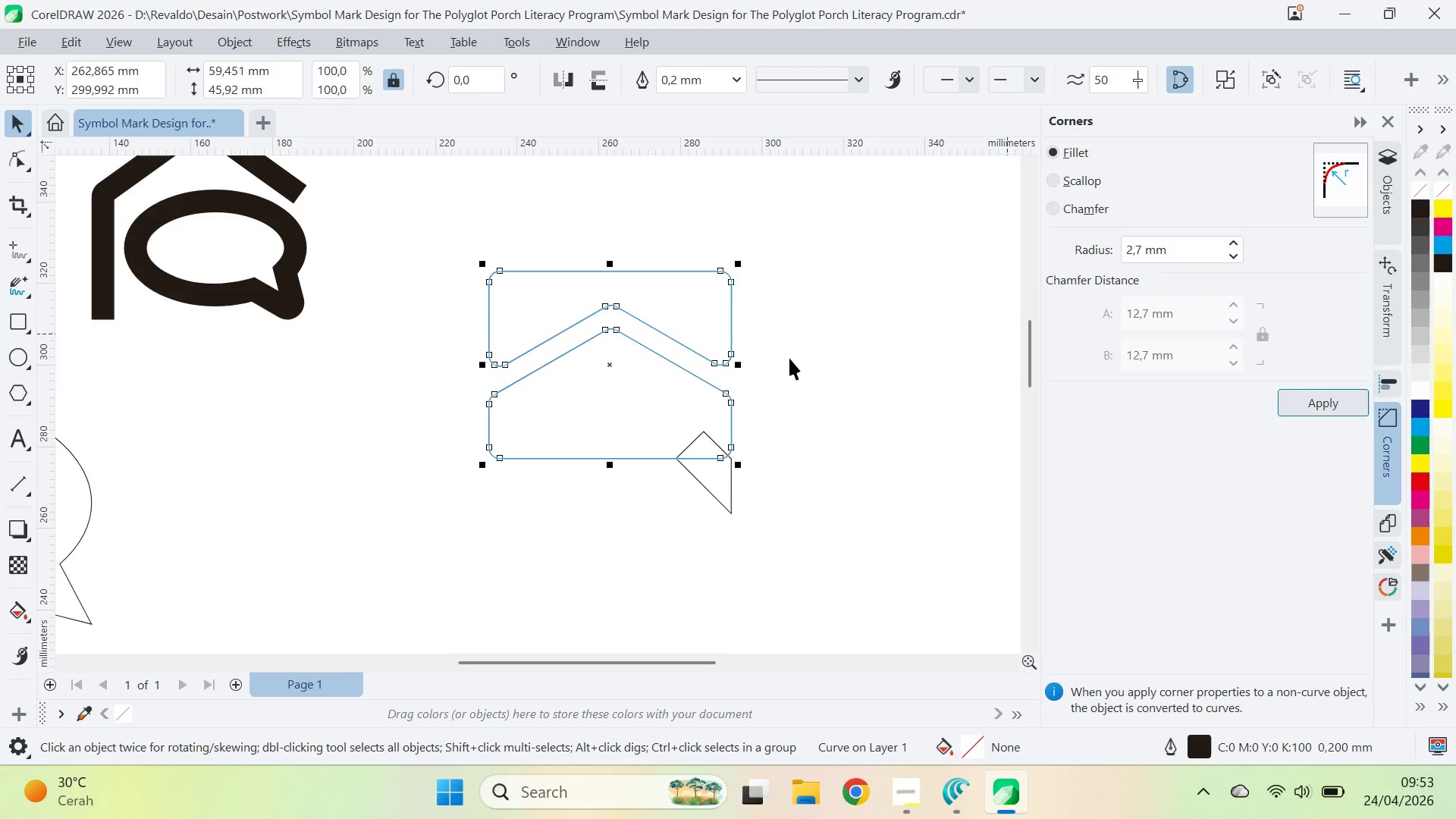 
key(V)
 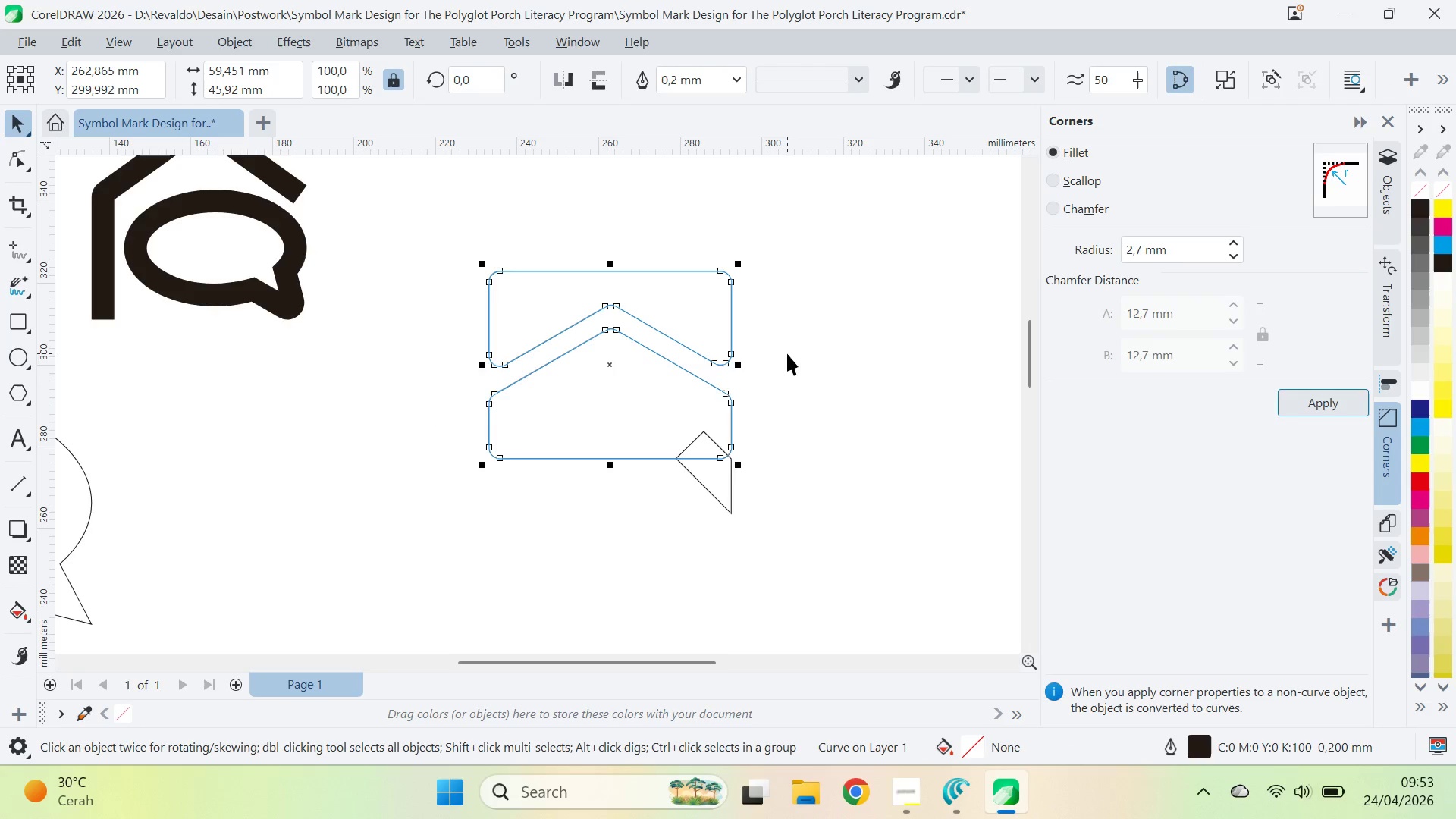 
left_click([787, 353])
 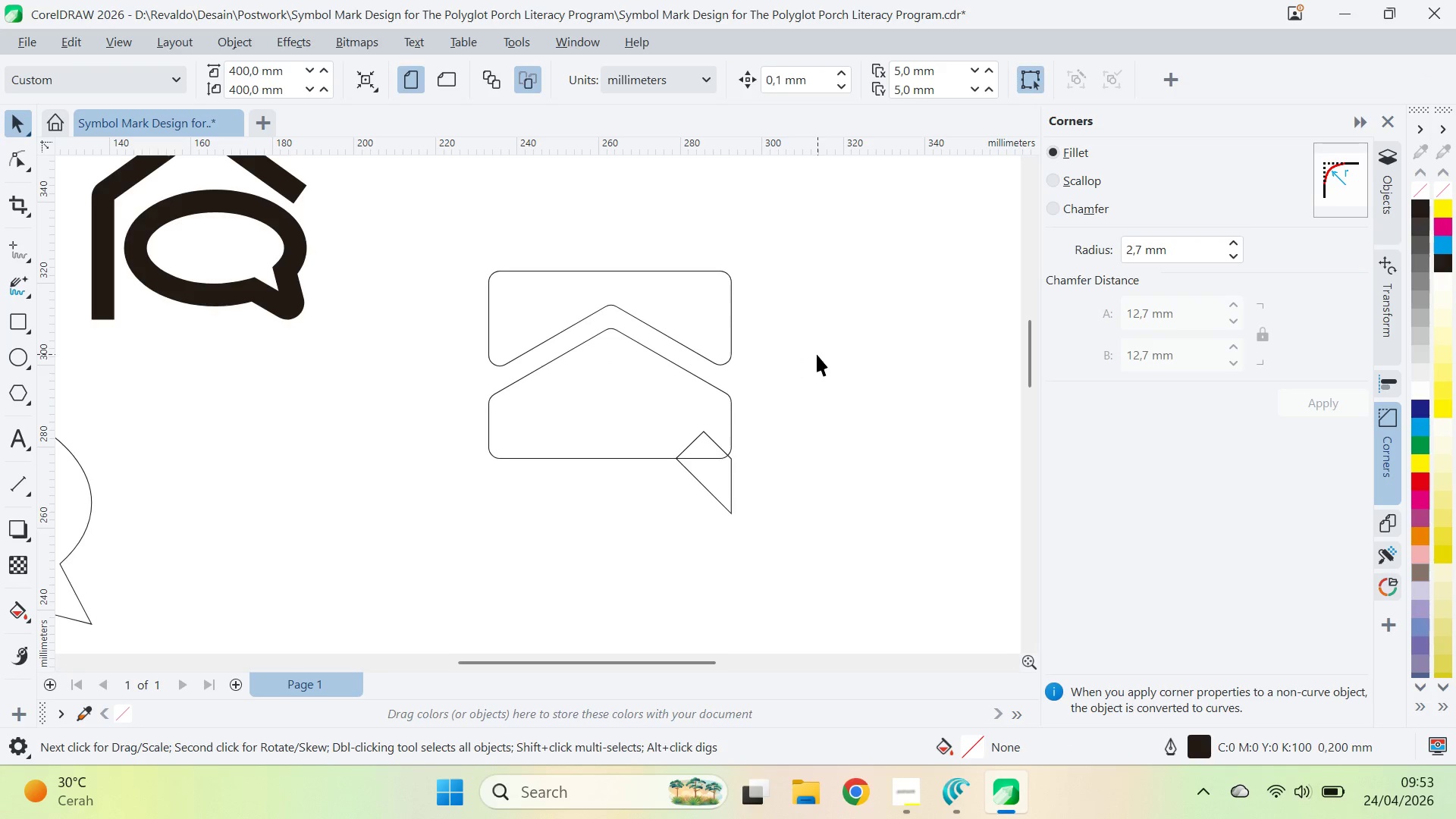 
left_click([723, 472])
 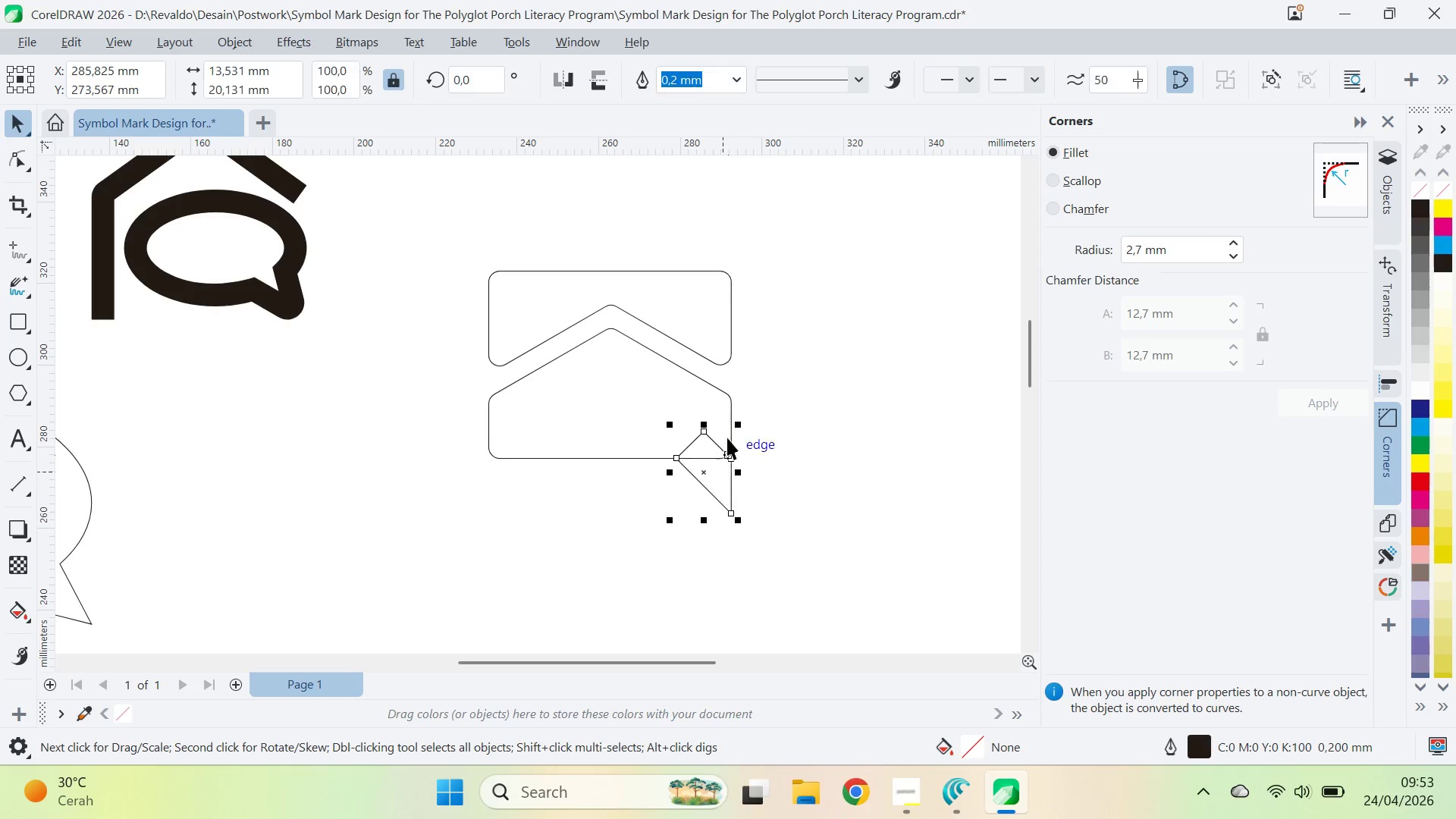 
hold_key(key=ShiftLeft, duration=0.33)
 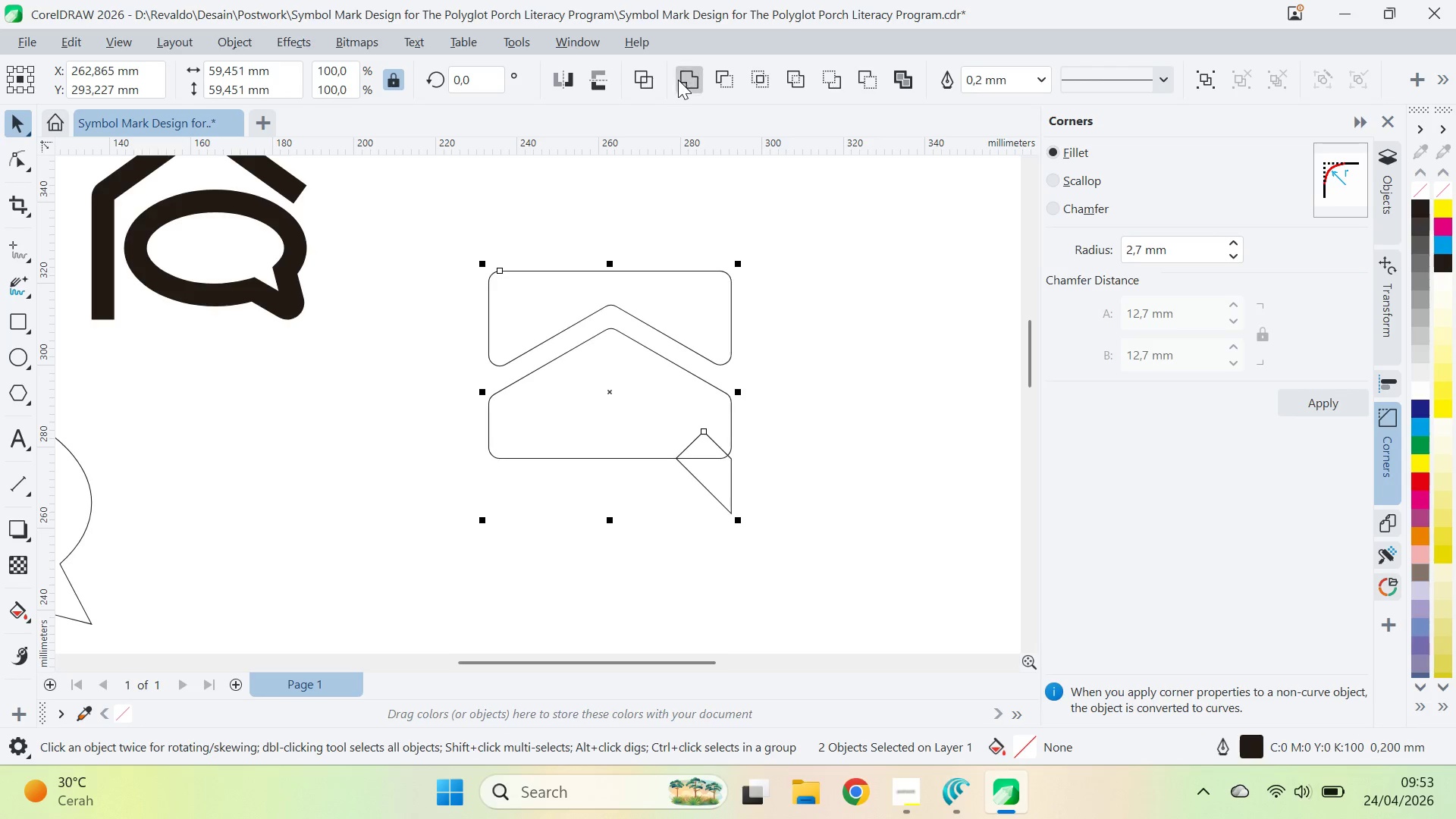 
left_click_drag(start_coordinate=[846, 386], to_coordinate=[838, 397])
 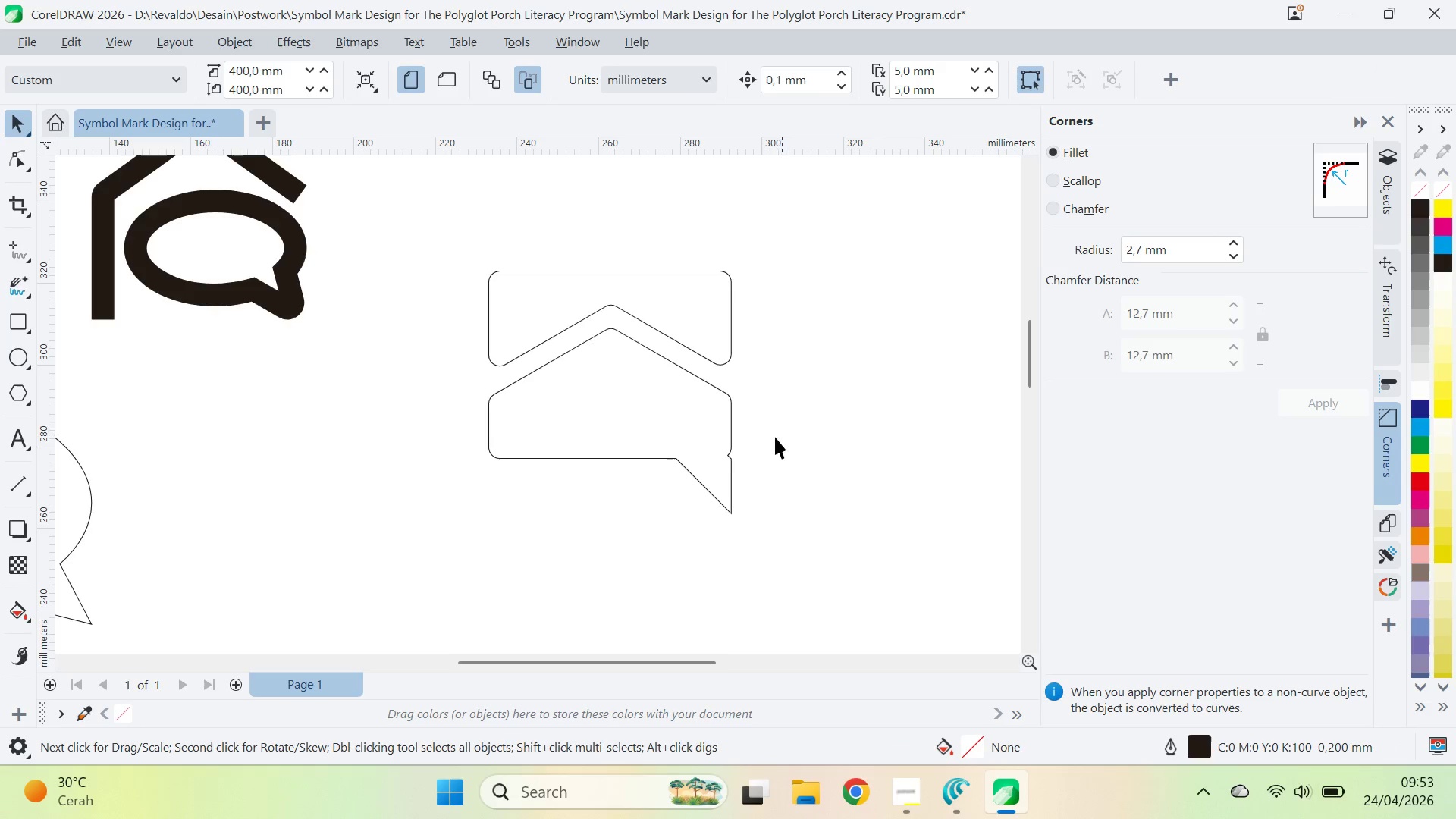 
left_click_drag(start_coordinate=[782, 435], to_coordinate=[711, 469])
 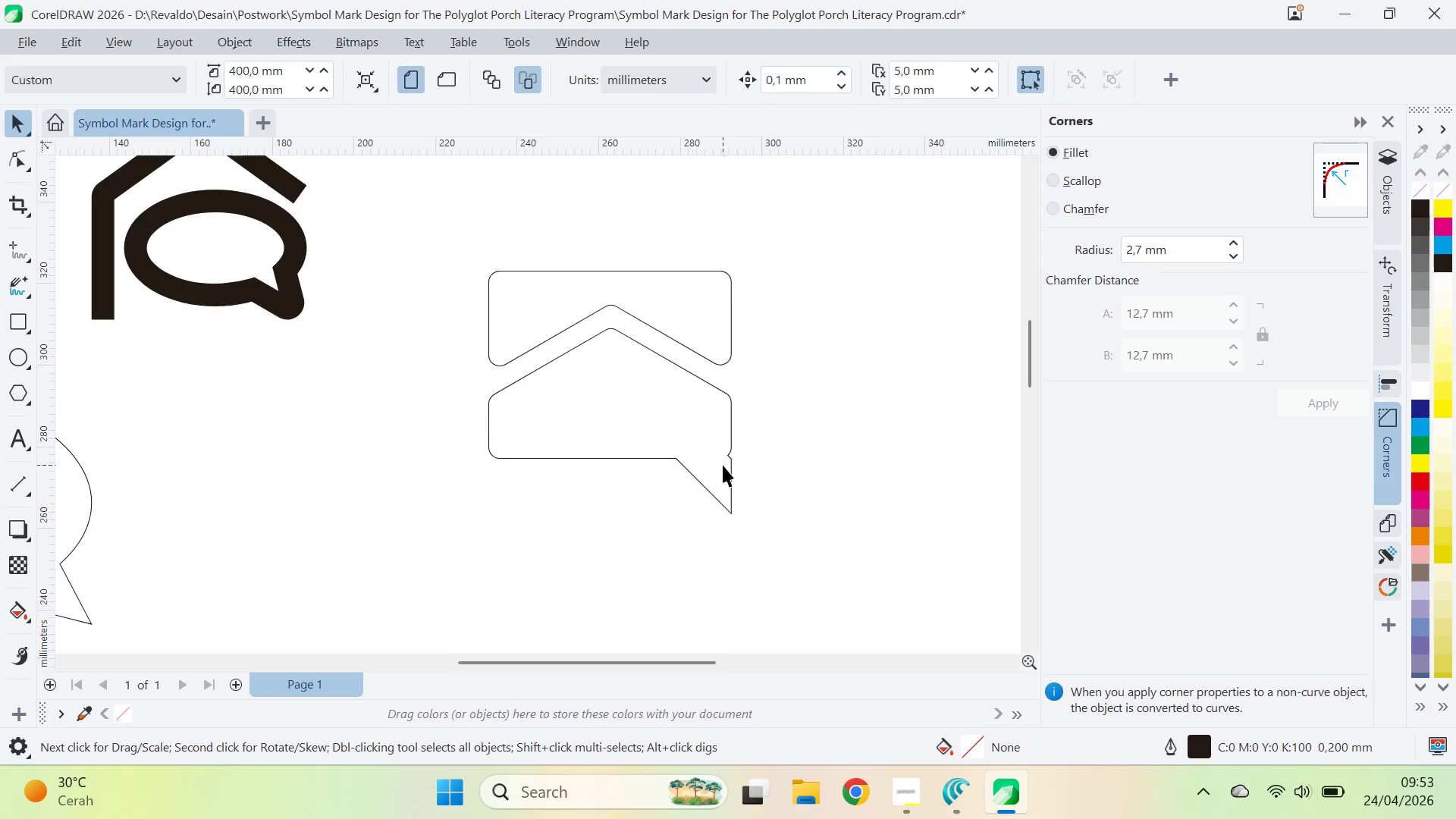 
left_click([723, 465])
 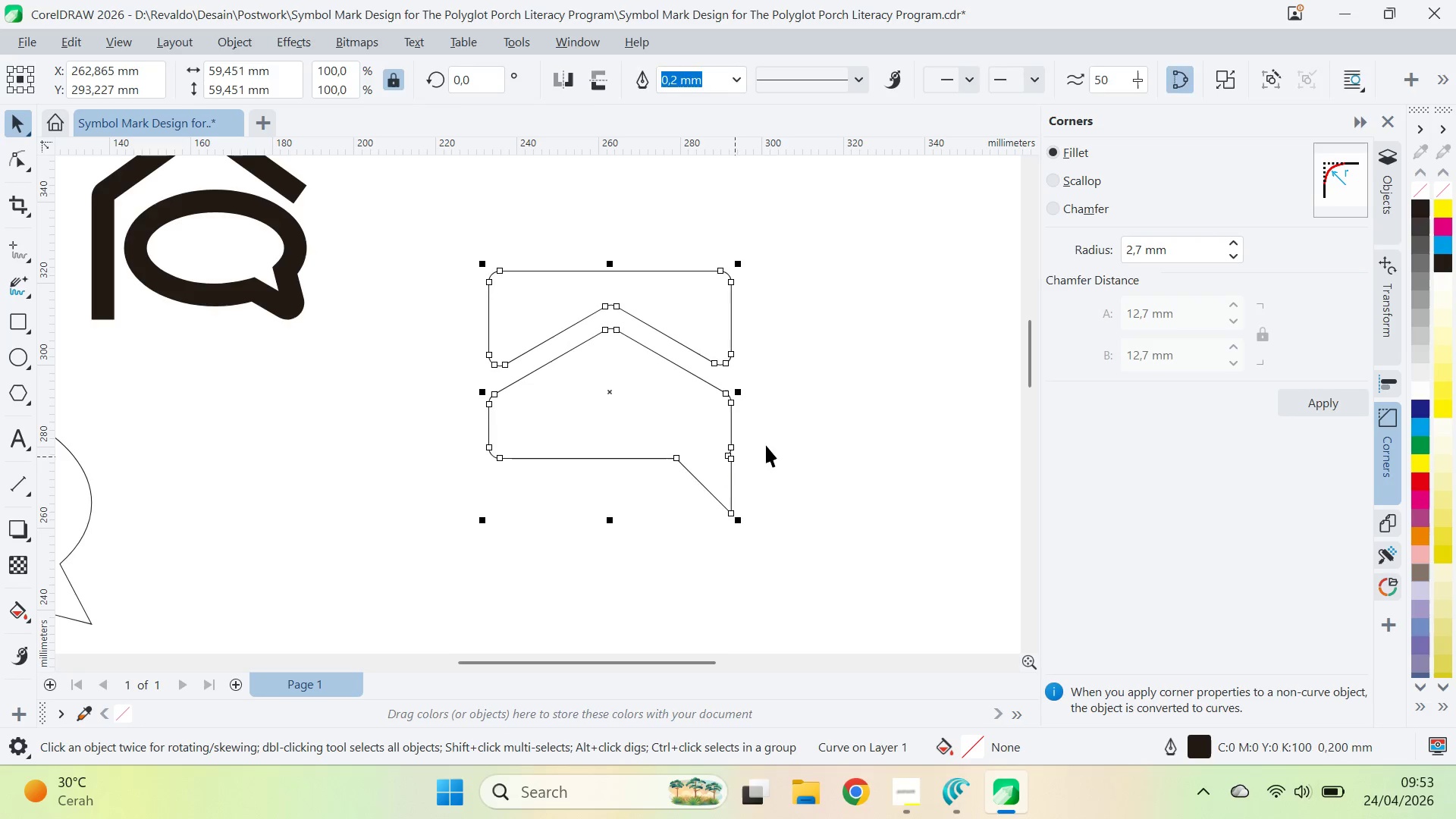 
key(A)
 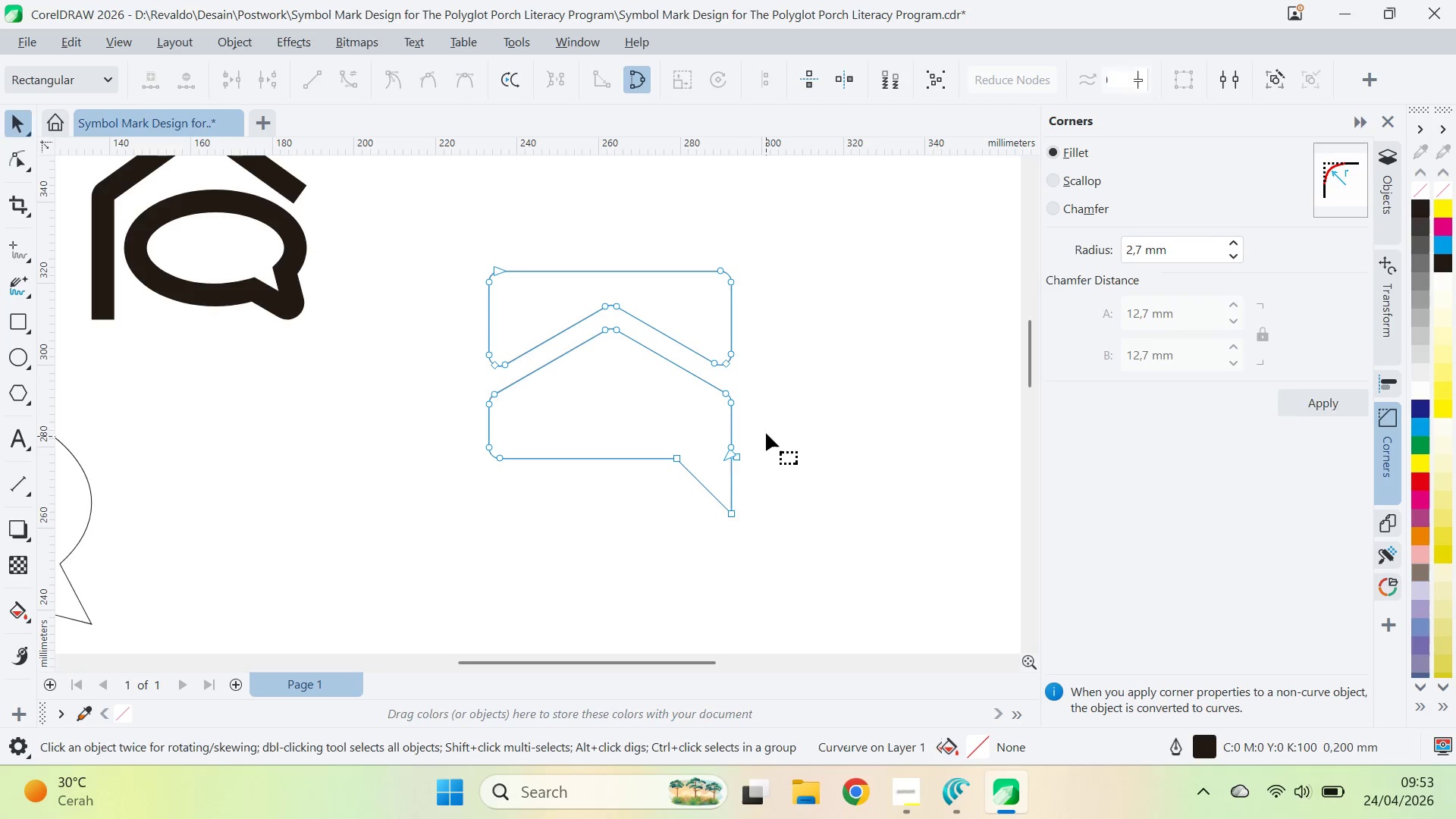 
left_click_drag(start_coordinate=[766, 433], to_coordinate=[714, 466])
 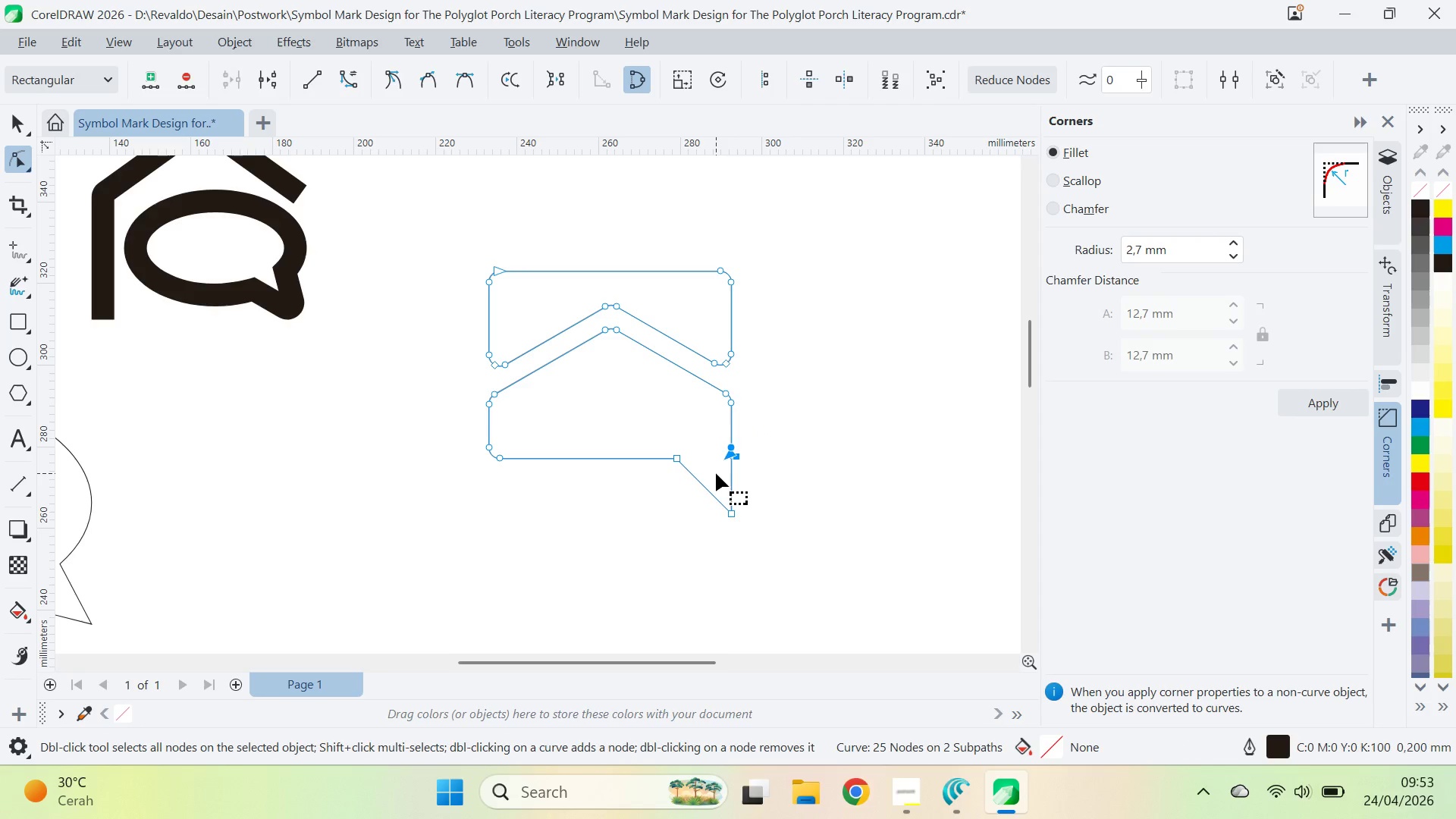 
key(Delete)
 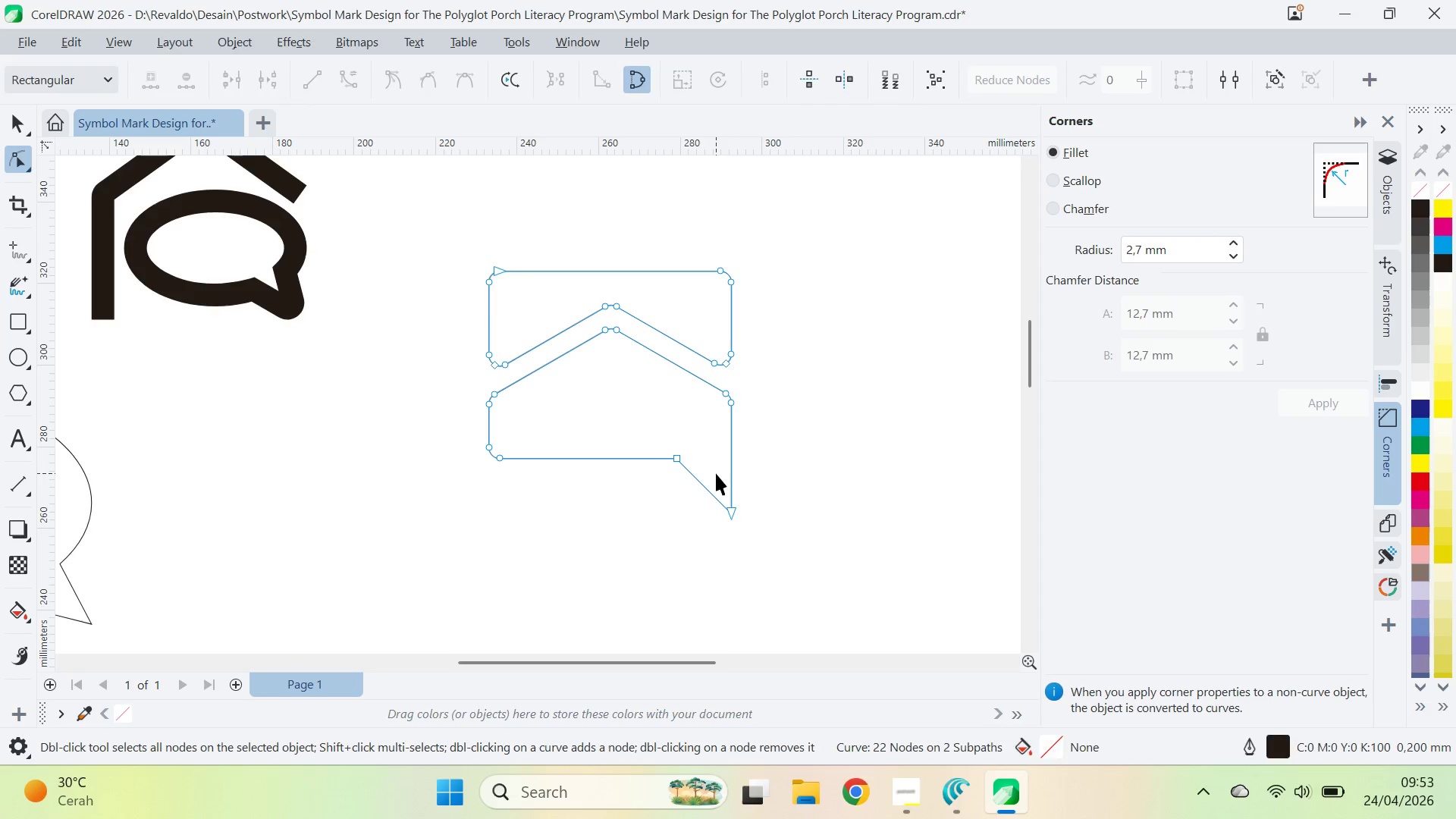 
key(V)
 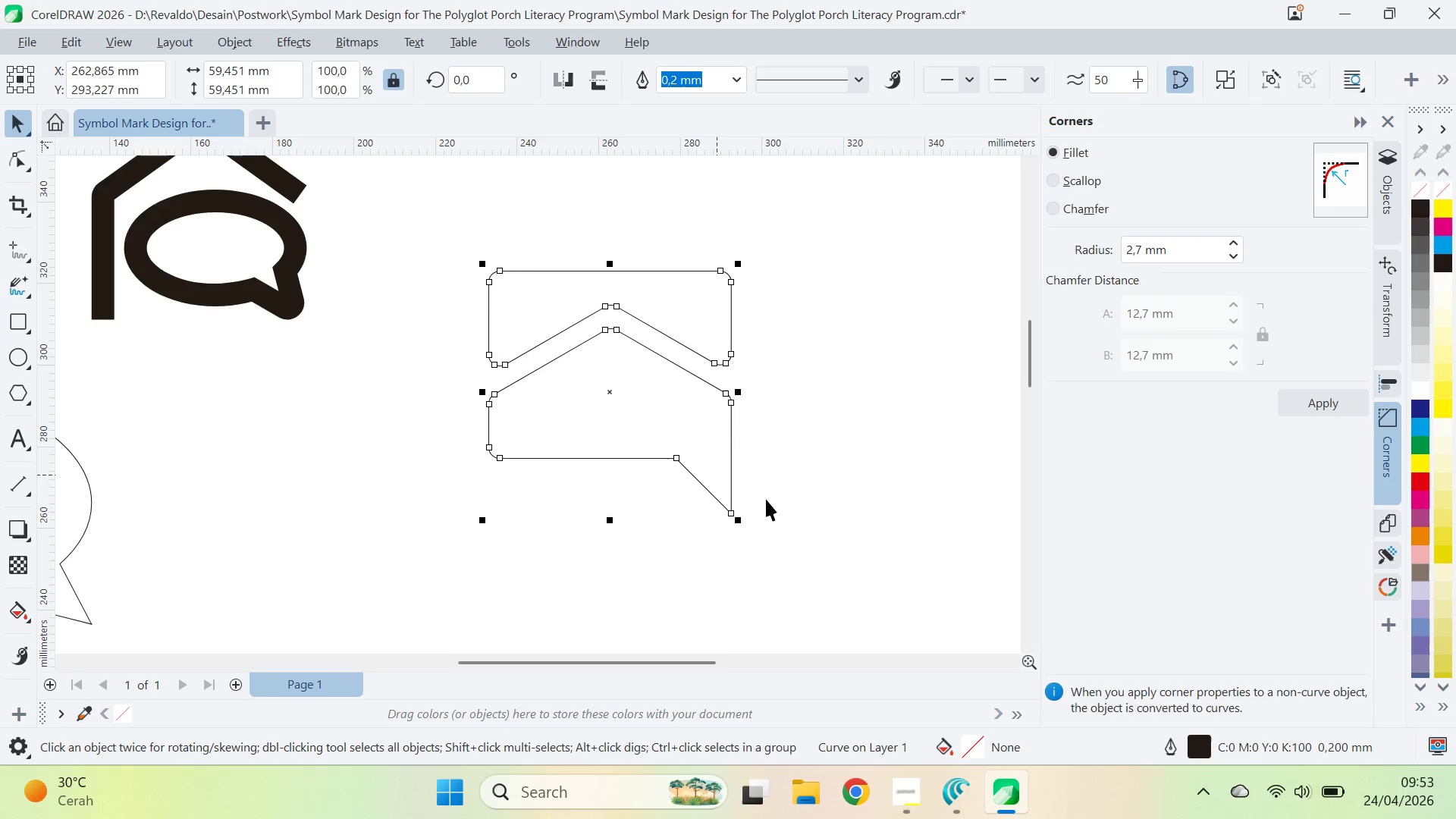 
left_click([770, 502])
 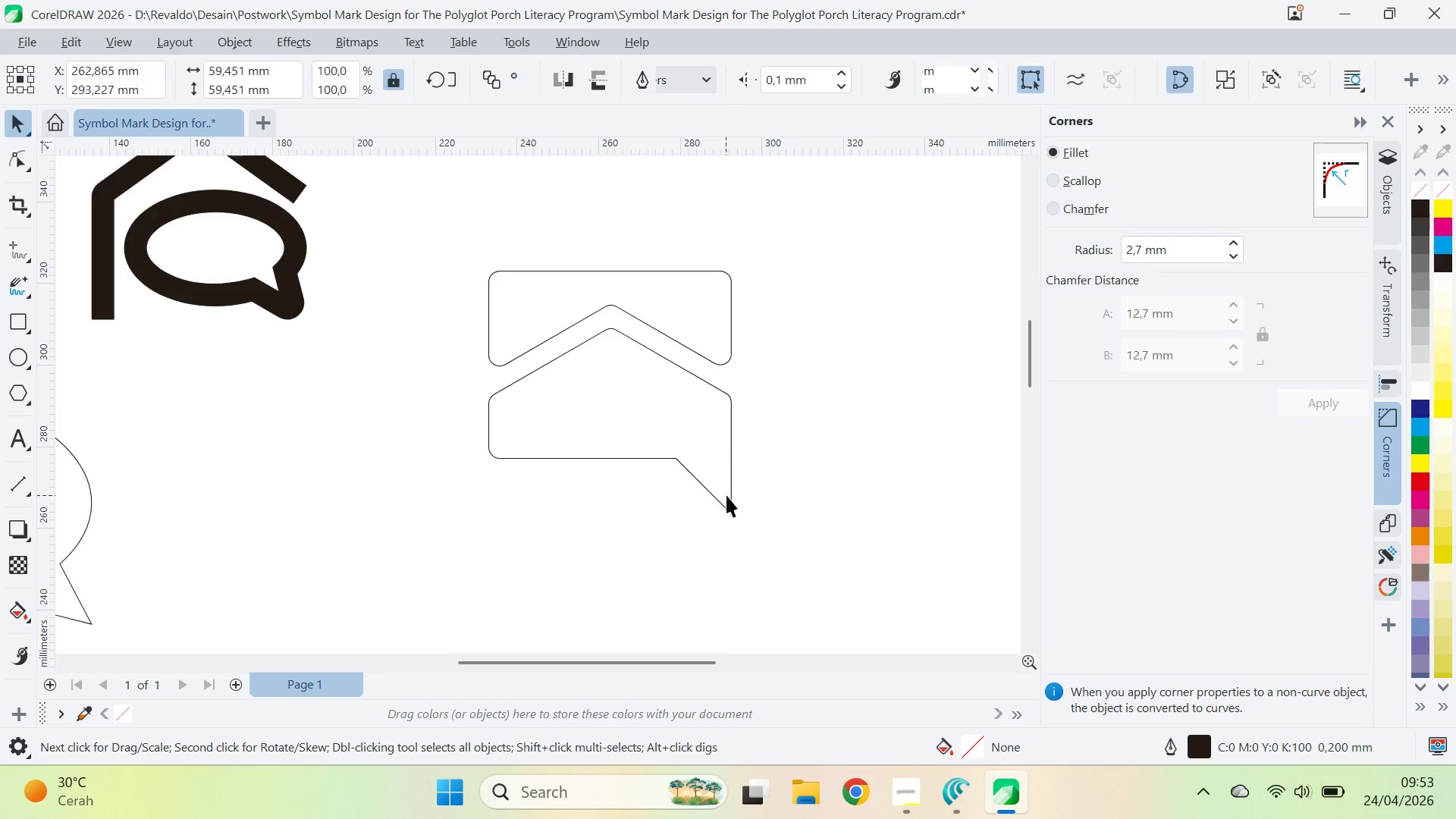 
type(av)
 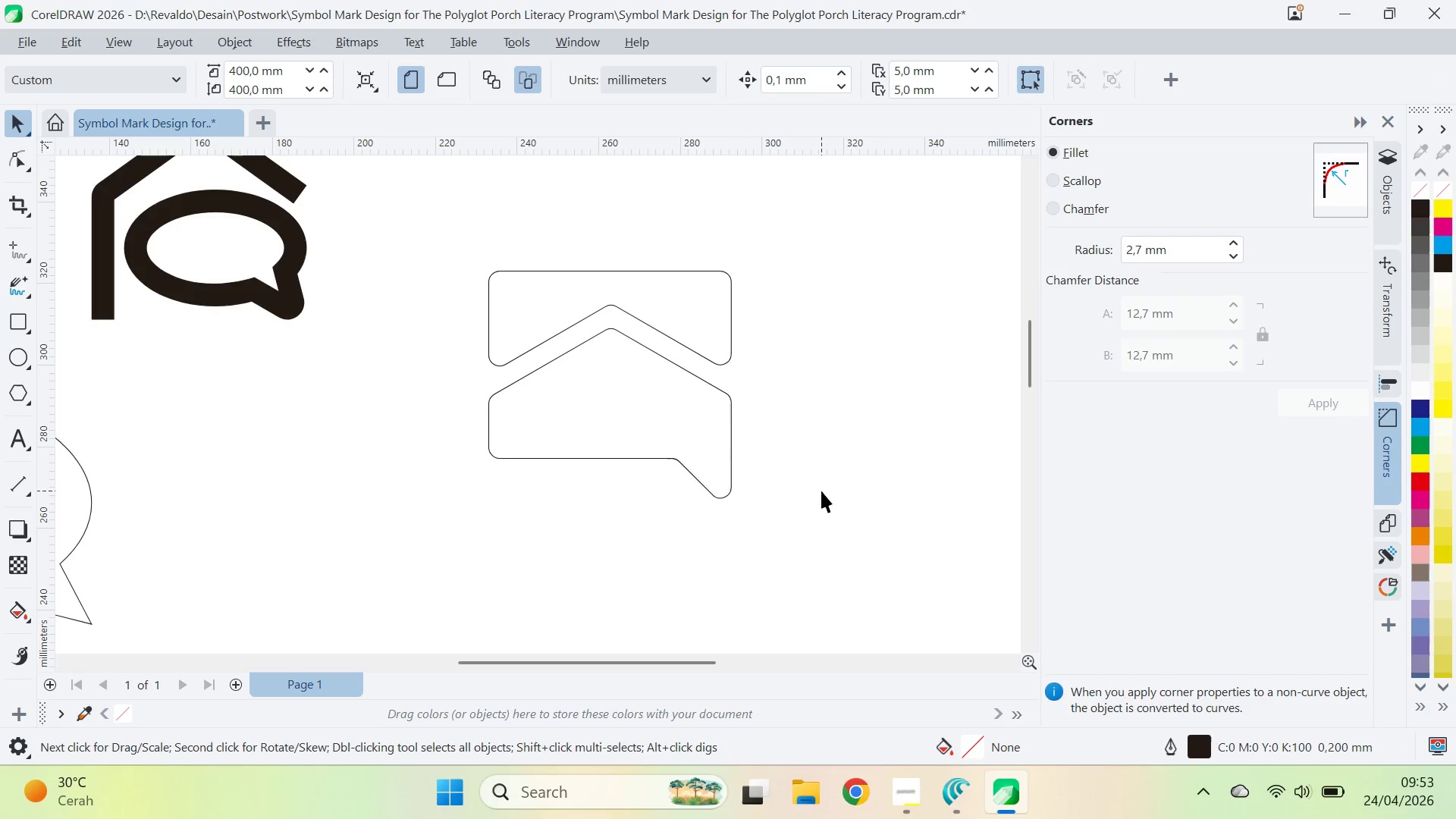 
left_click_drag(start_coordinate=[748, 546], to_coordinate=[618, 402])
 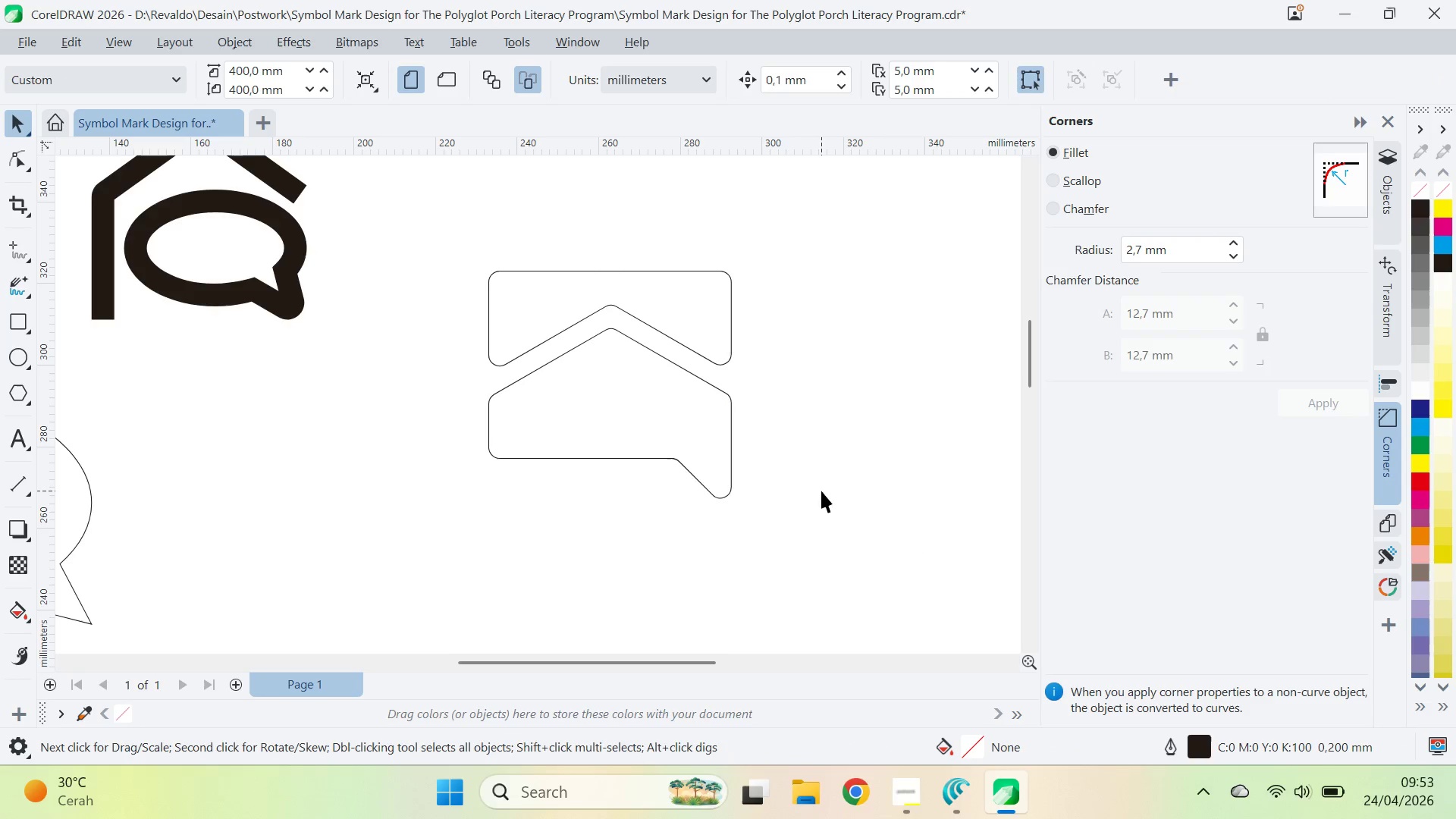 
key(Control+Z)
 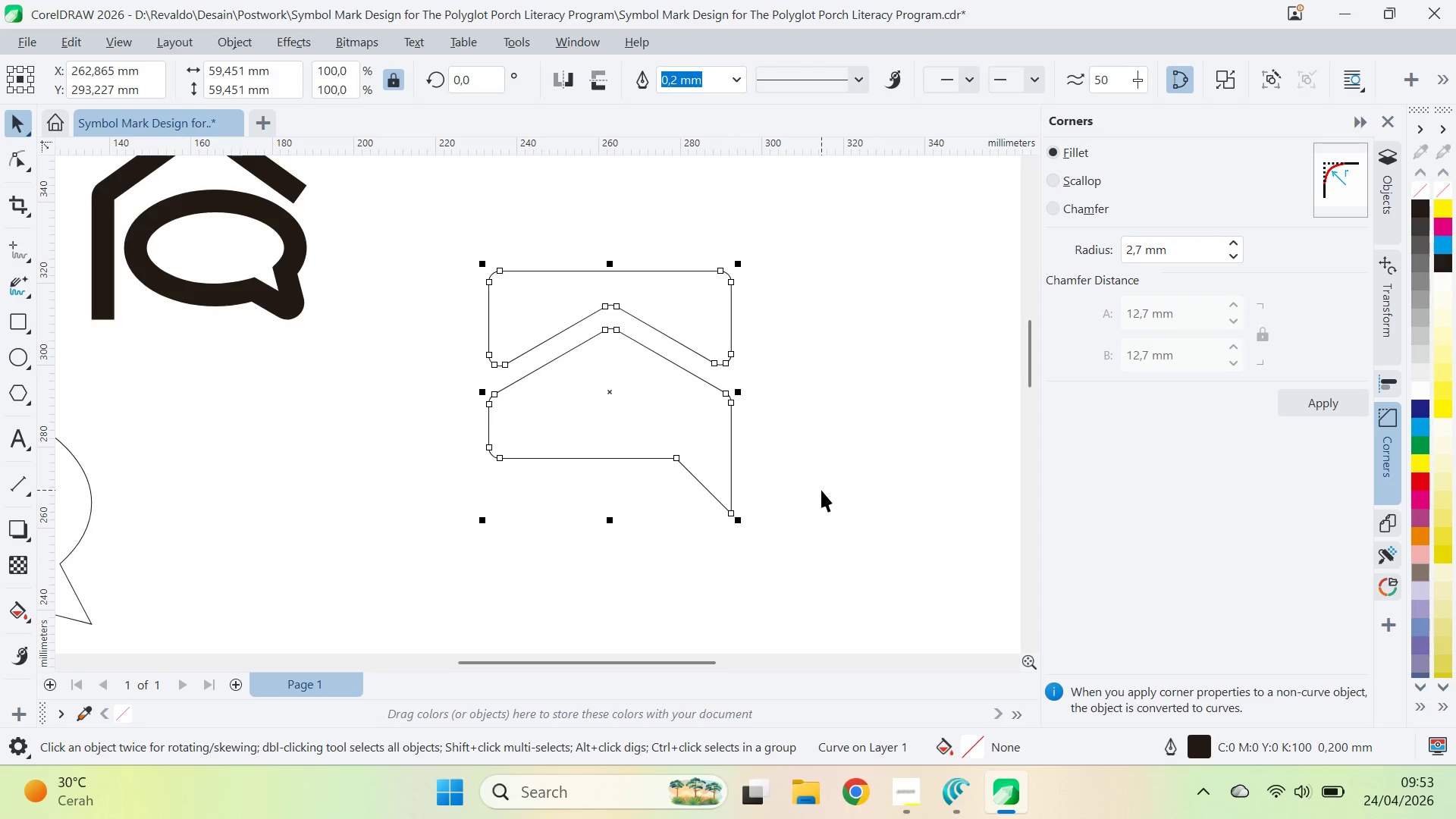 
left_click([821, 487])
 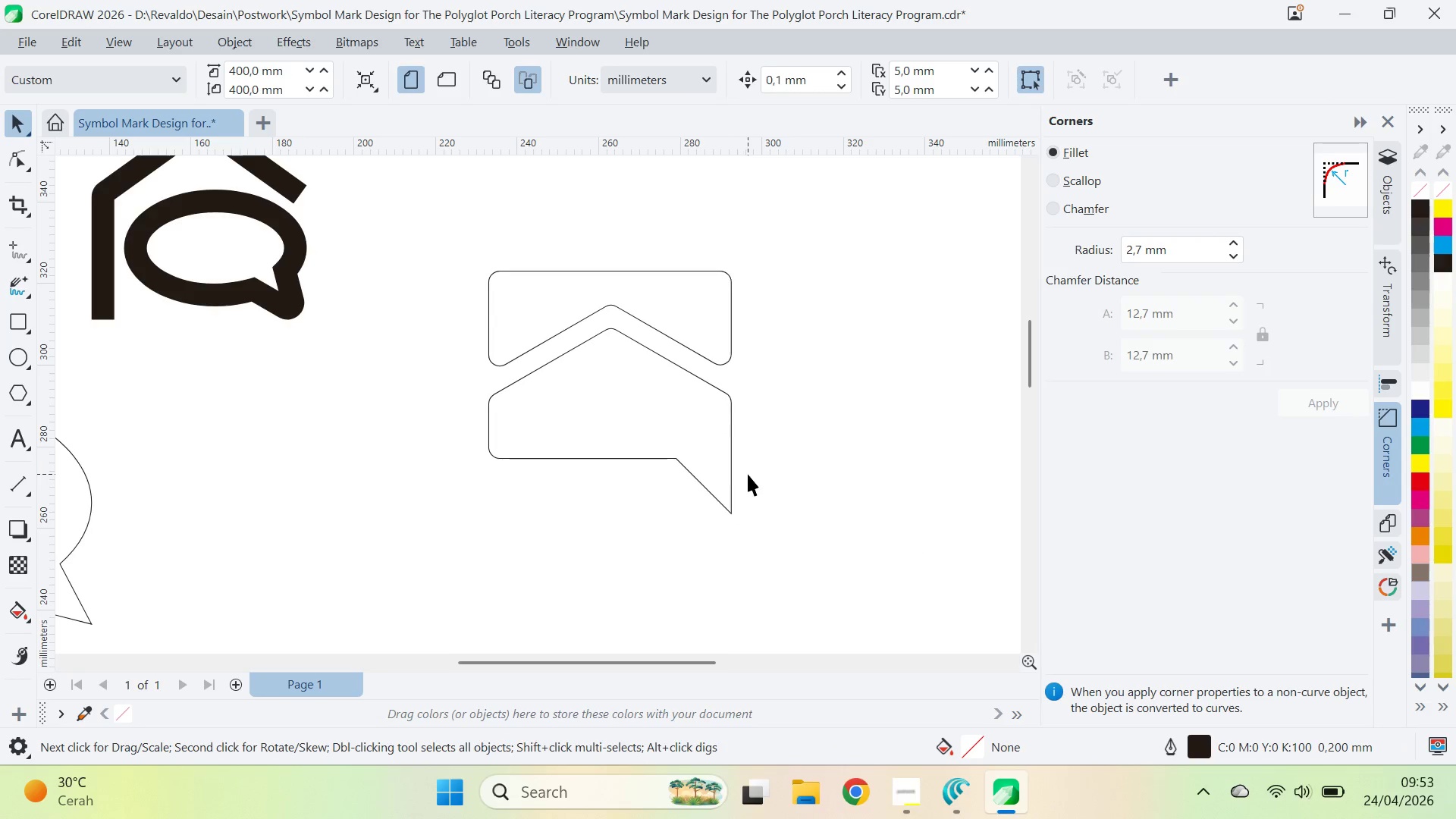 
left_click([734, 479])
 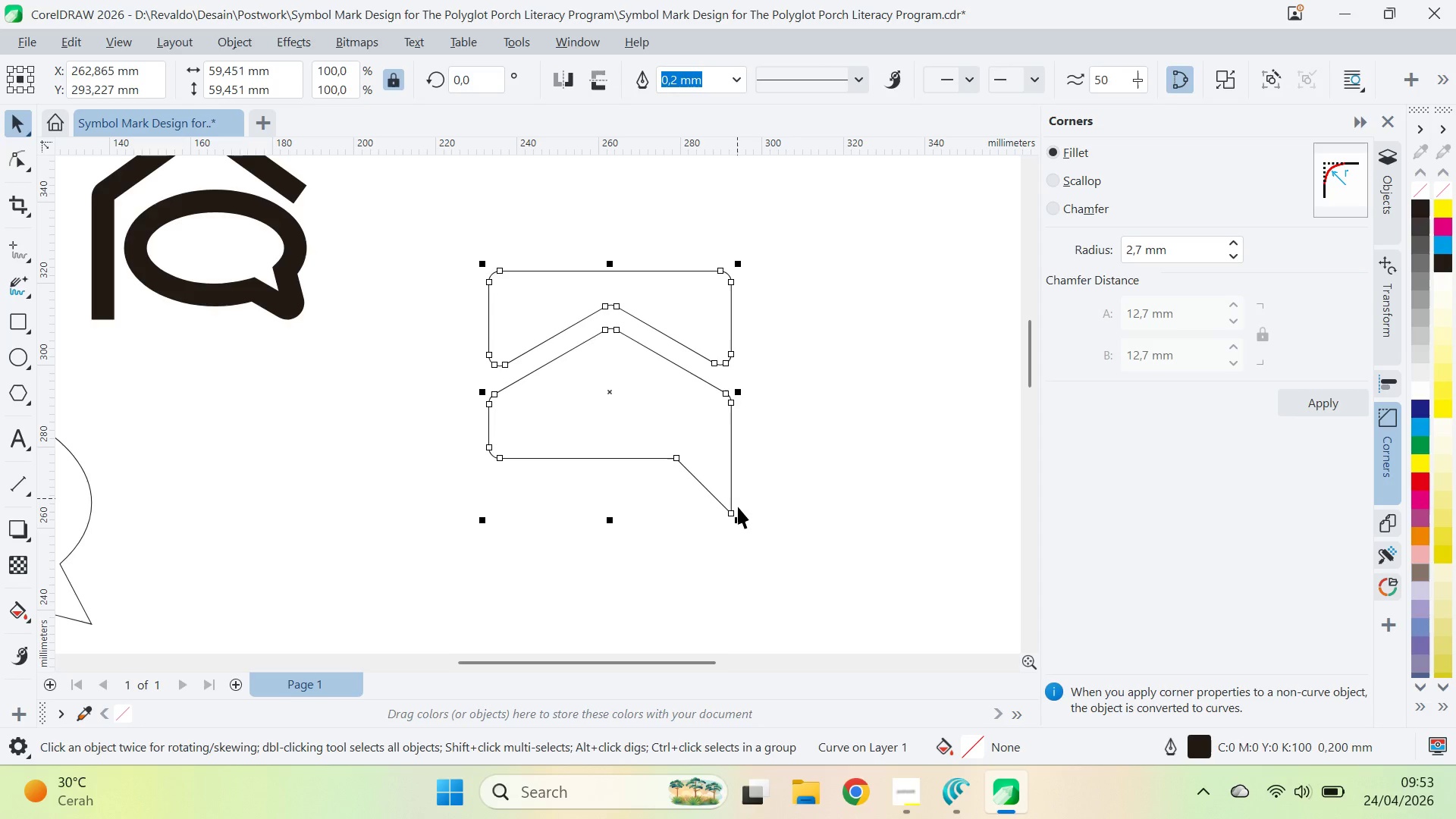 
type(av)
 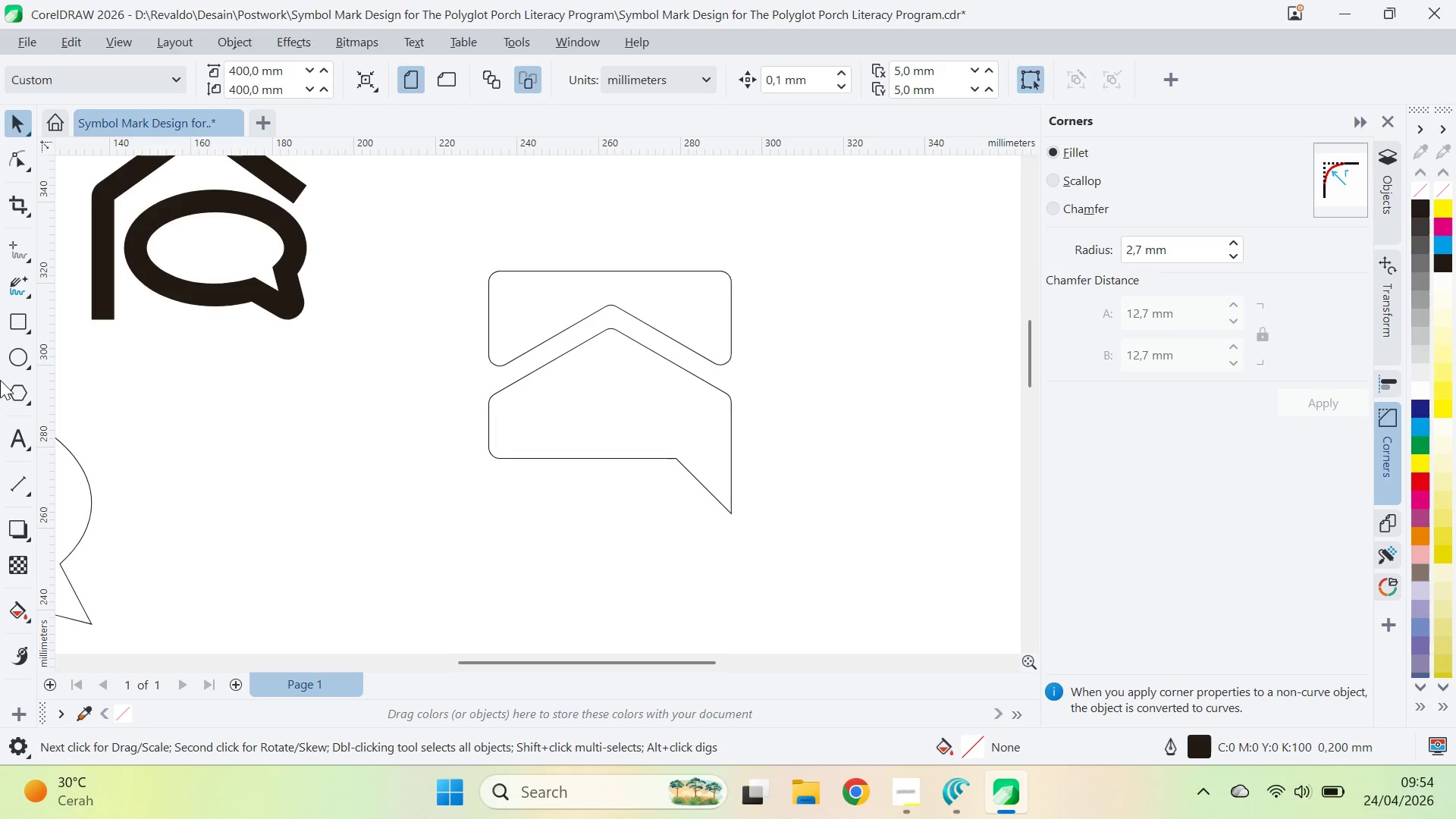 
left_click([18, 352])
 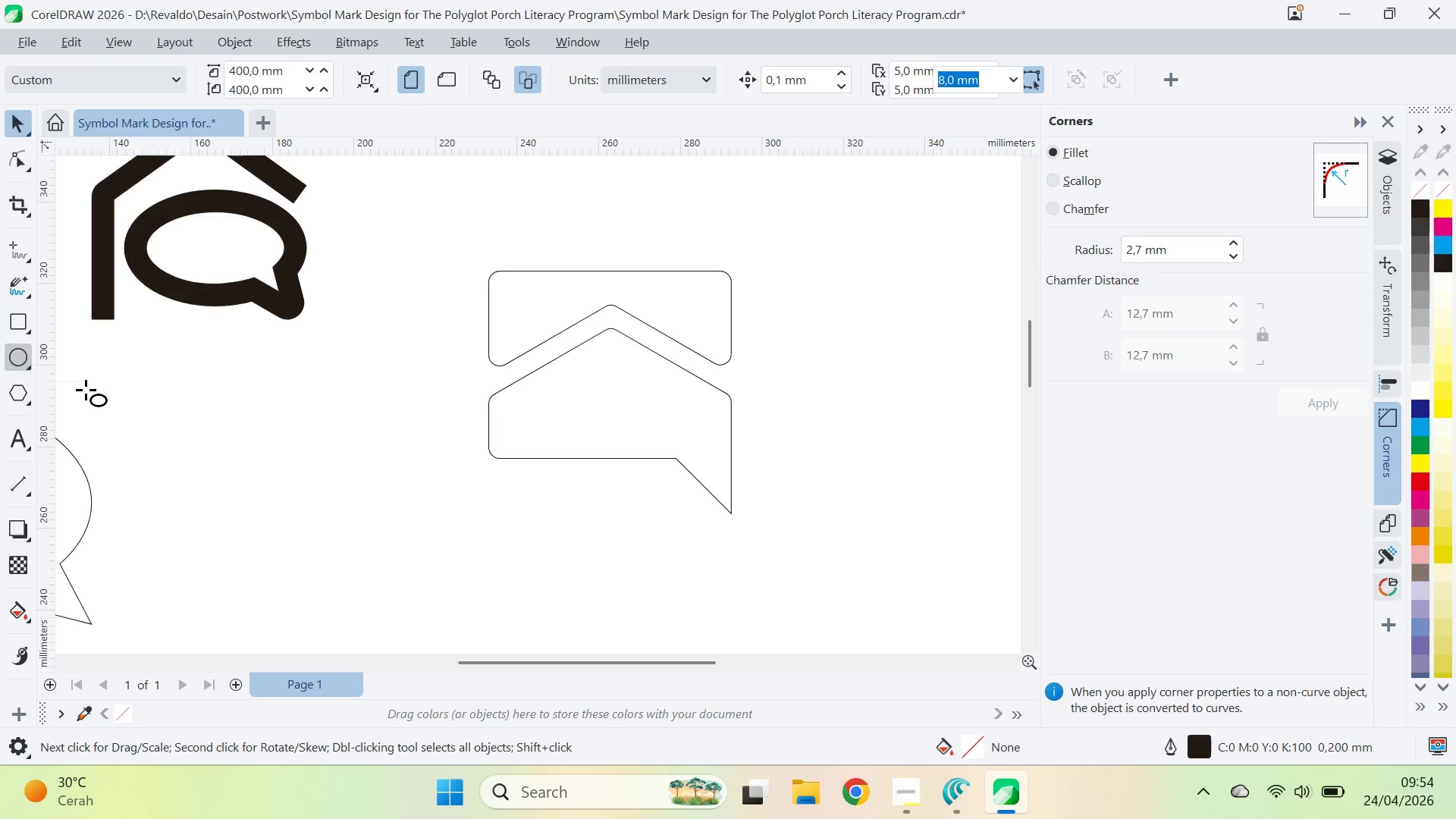 
hold_key(key=ControlLeft, duration=1.59)
left_click_drag(start_coordinate=[337, 501], to_coordinate=[366, 532])
 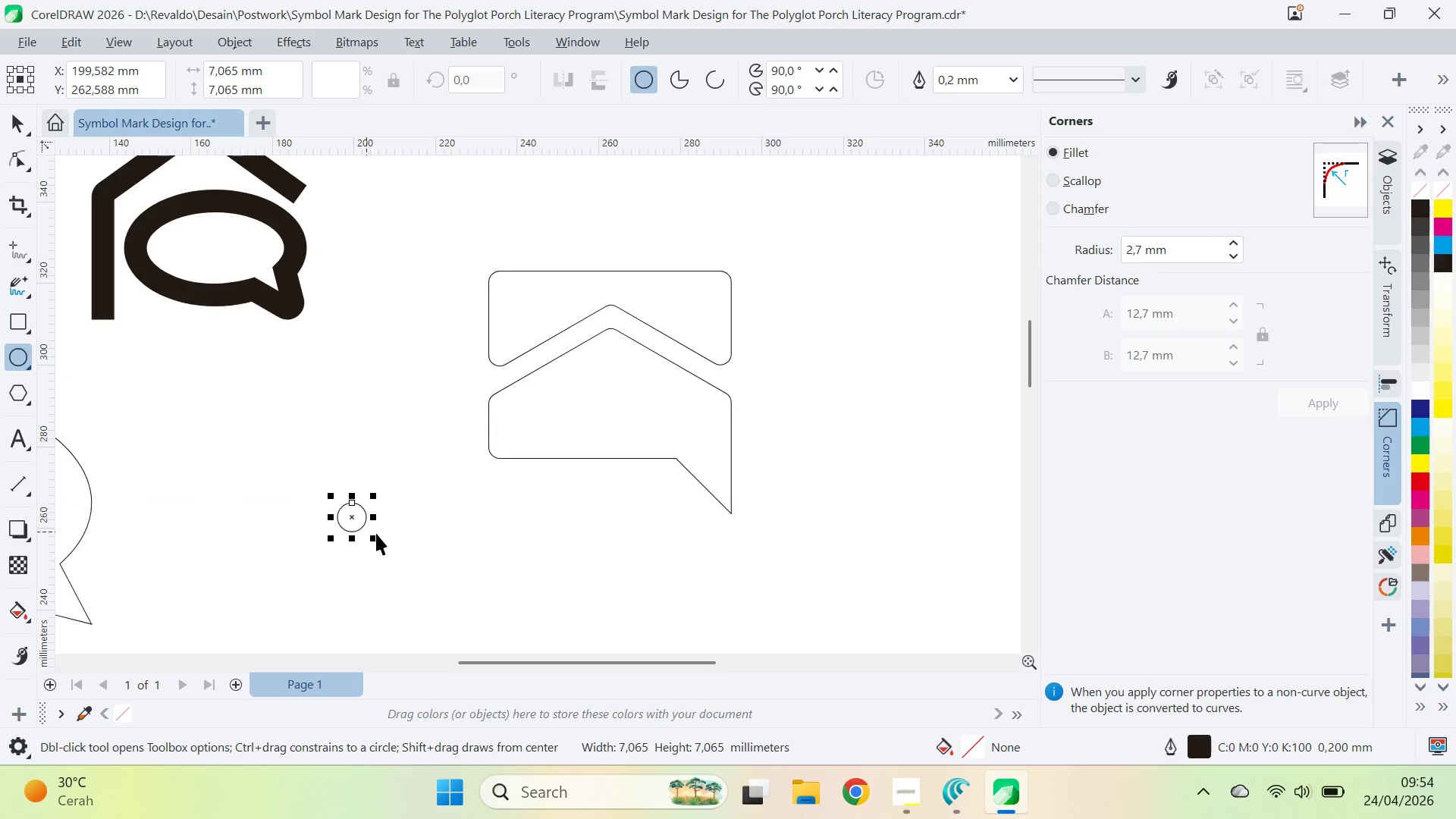 
key(V)
 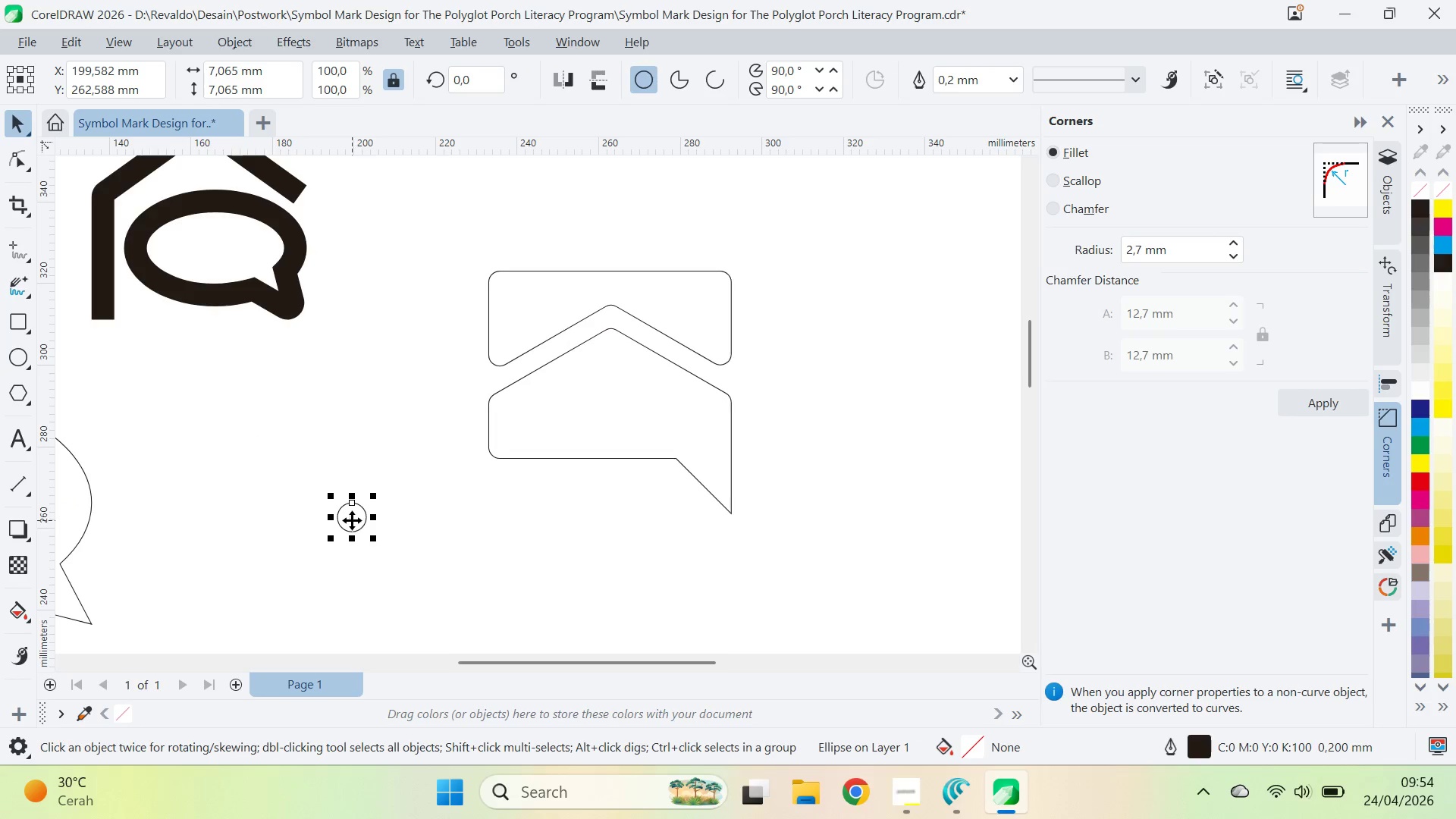 
left_click_drag(start_coordinate=[352, 520], to_coordinate=[400, 519])
 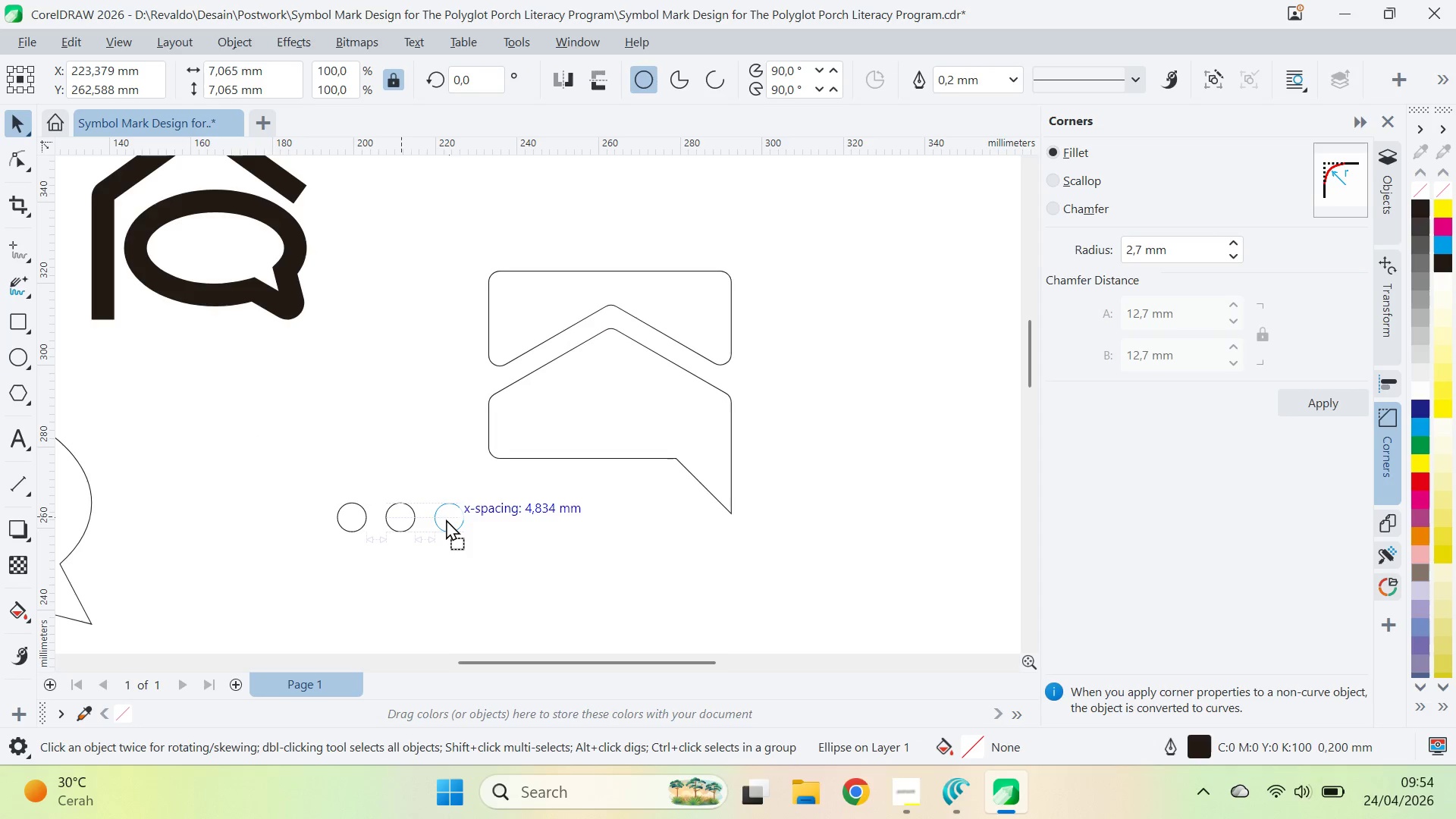 
hold_key(key=ShiftLeft, duration=1.45)
right_click([391, 519])
 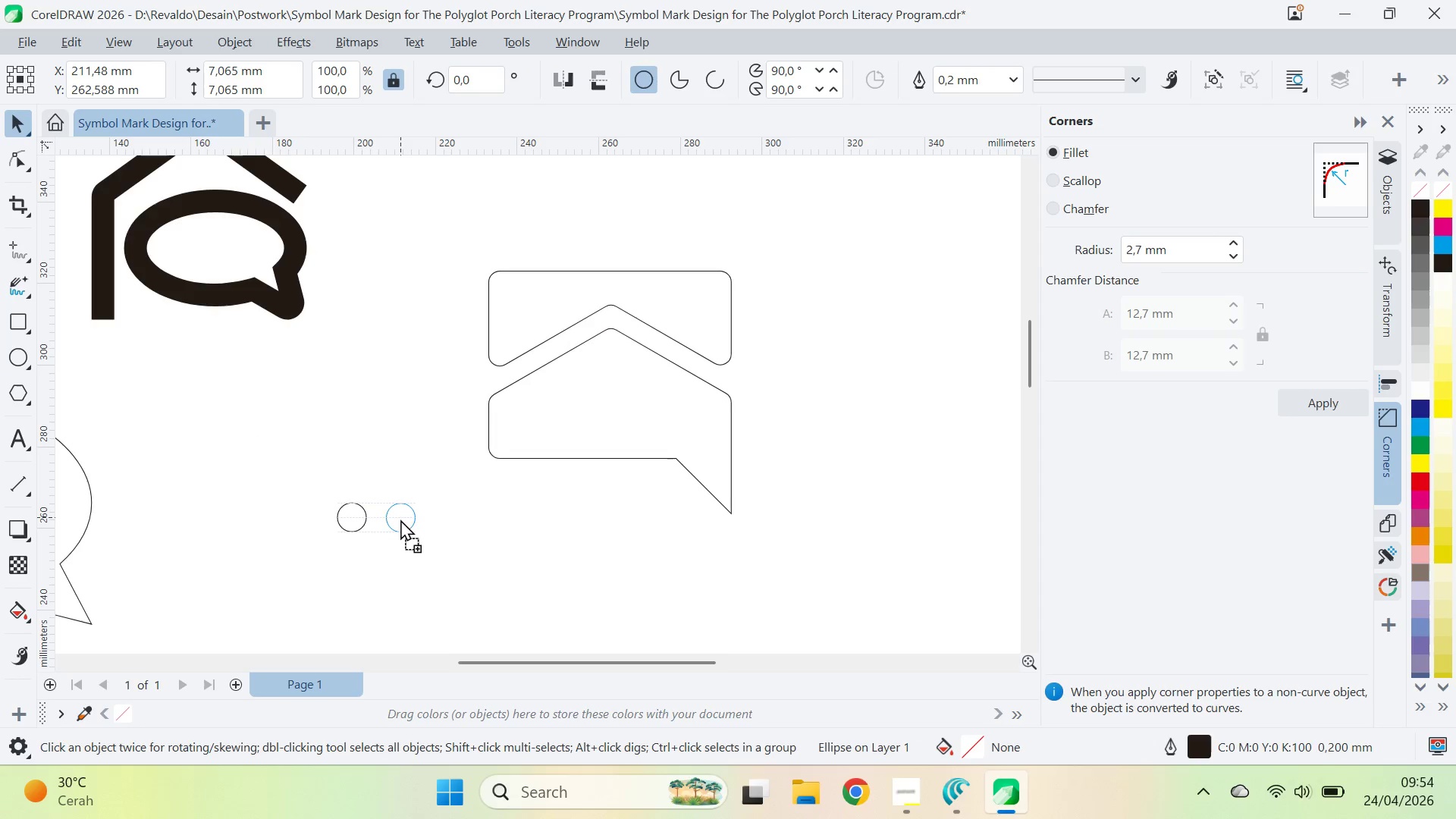 
left_click_drag(start_coordinate=[399, 517], to_coordinate=[446, 519])
 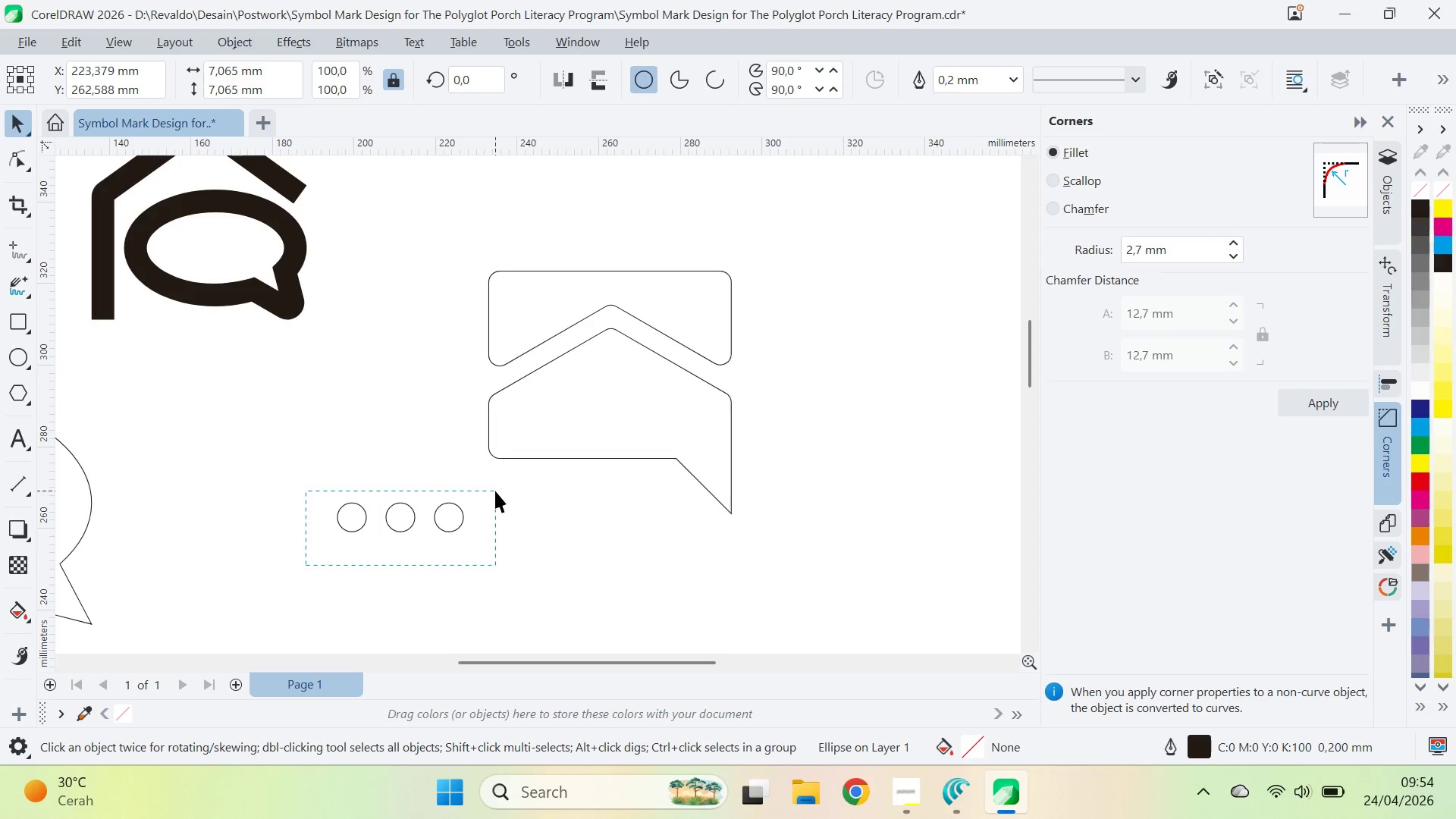 
hold_key(key=ShiftLeft, duration=1.23)
left_click([446, 519])
 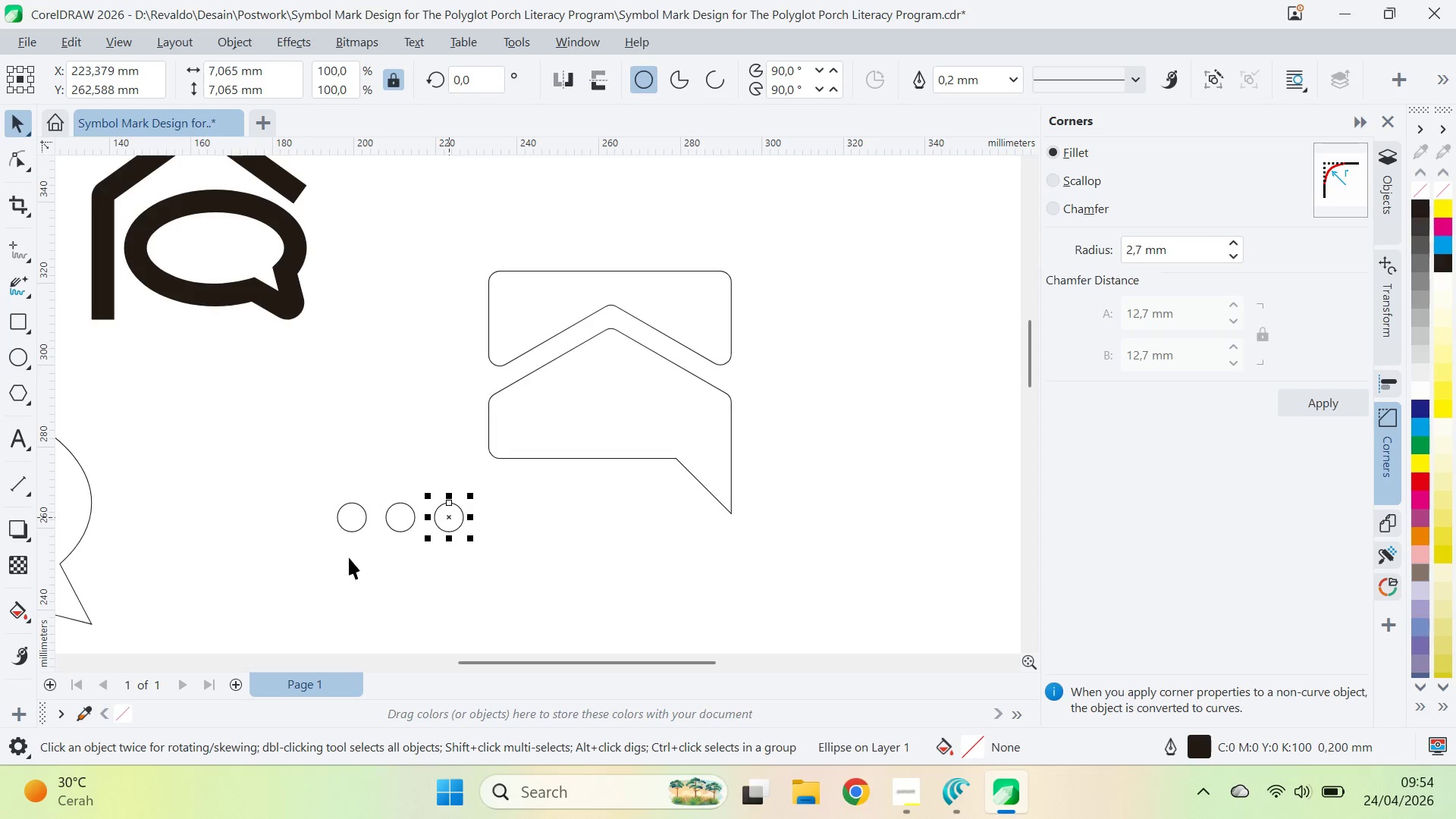 
right_click([446, 519])
 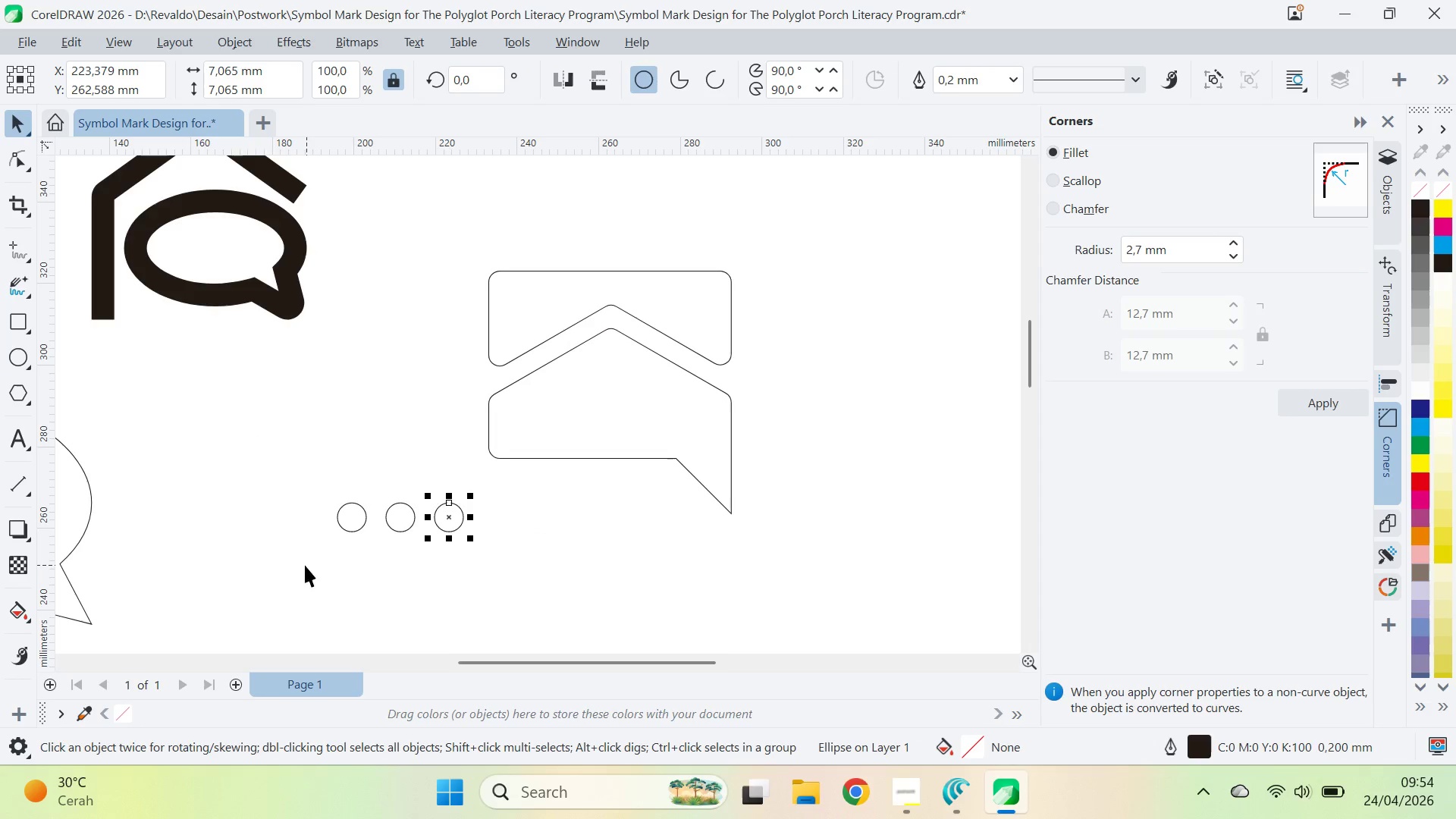 
left_click_drag(start_coordinate=[306, 565], to_coordinate=[495, 491])
 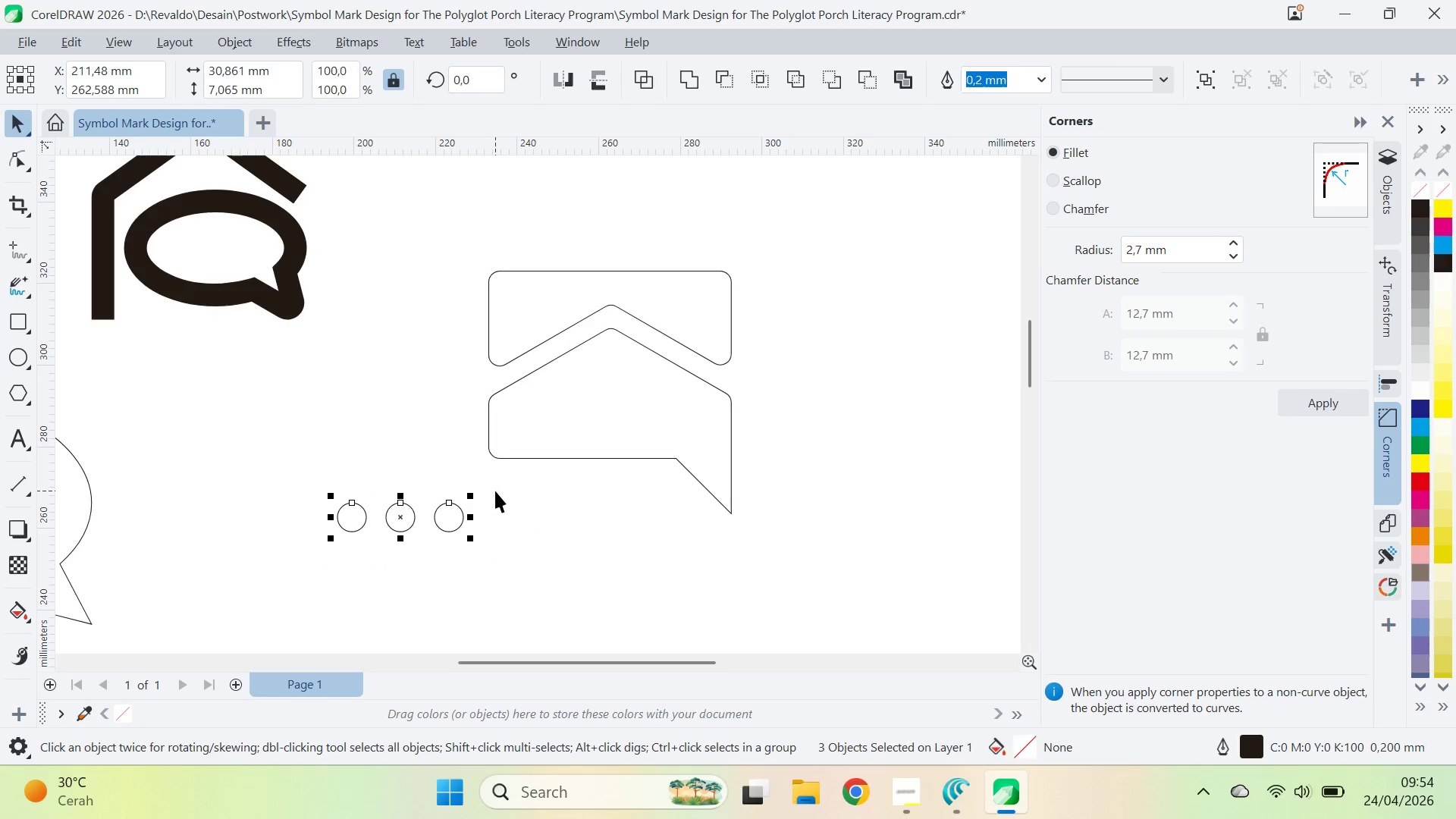 
key(Control+G)
 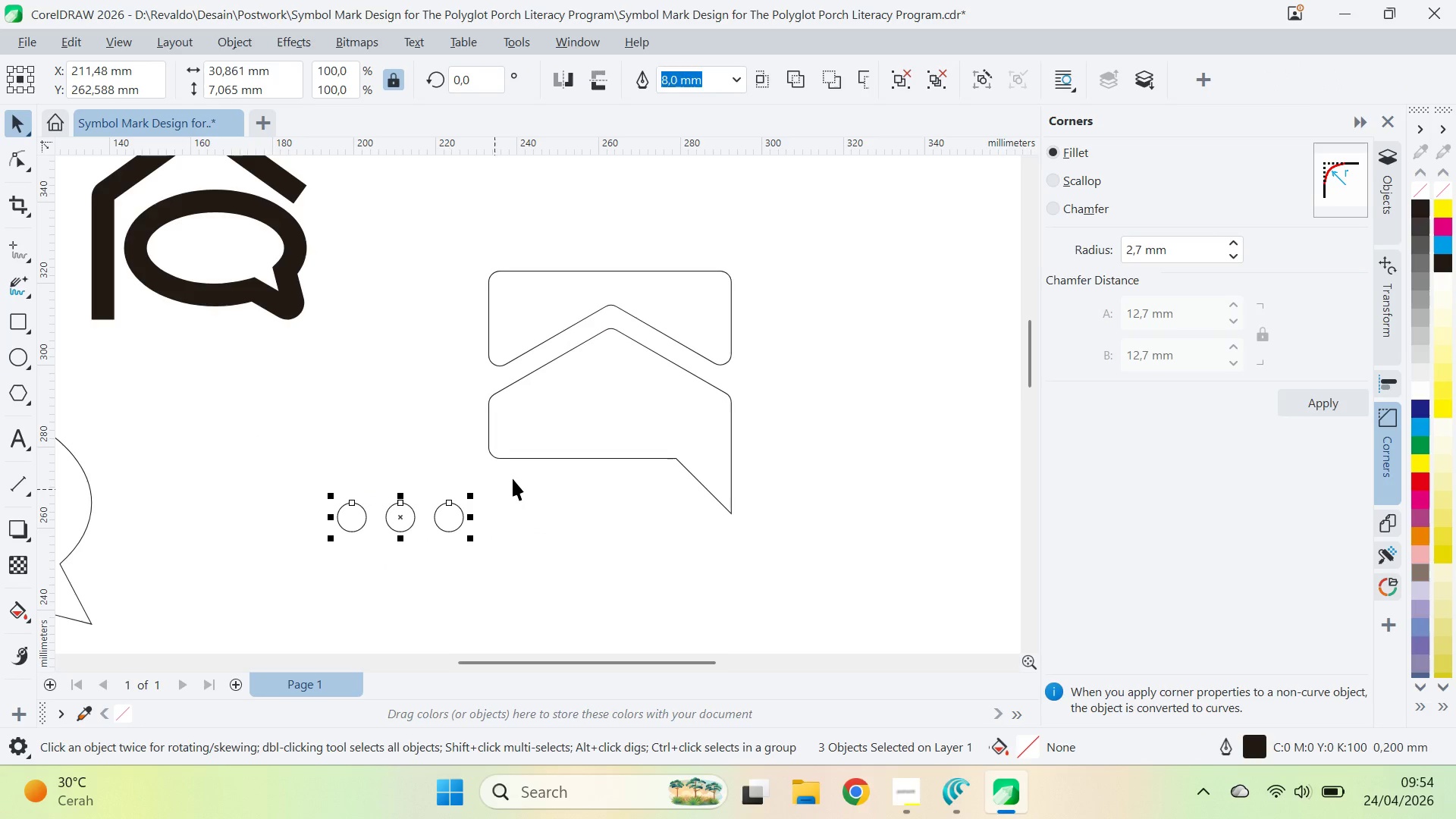 
left_click([1392, 384])
 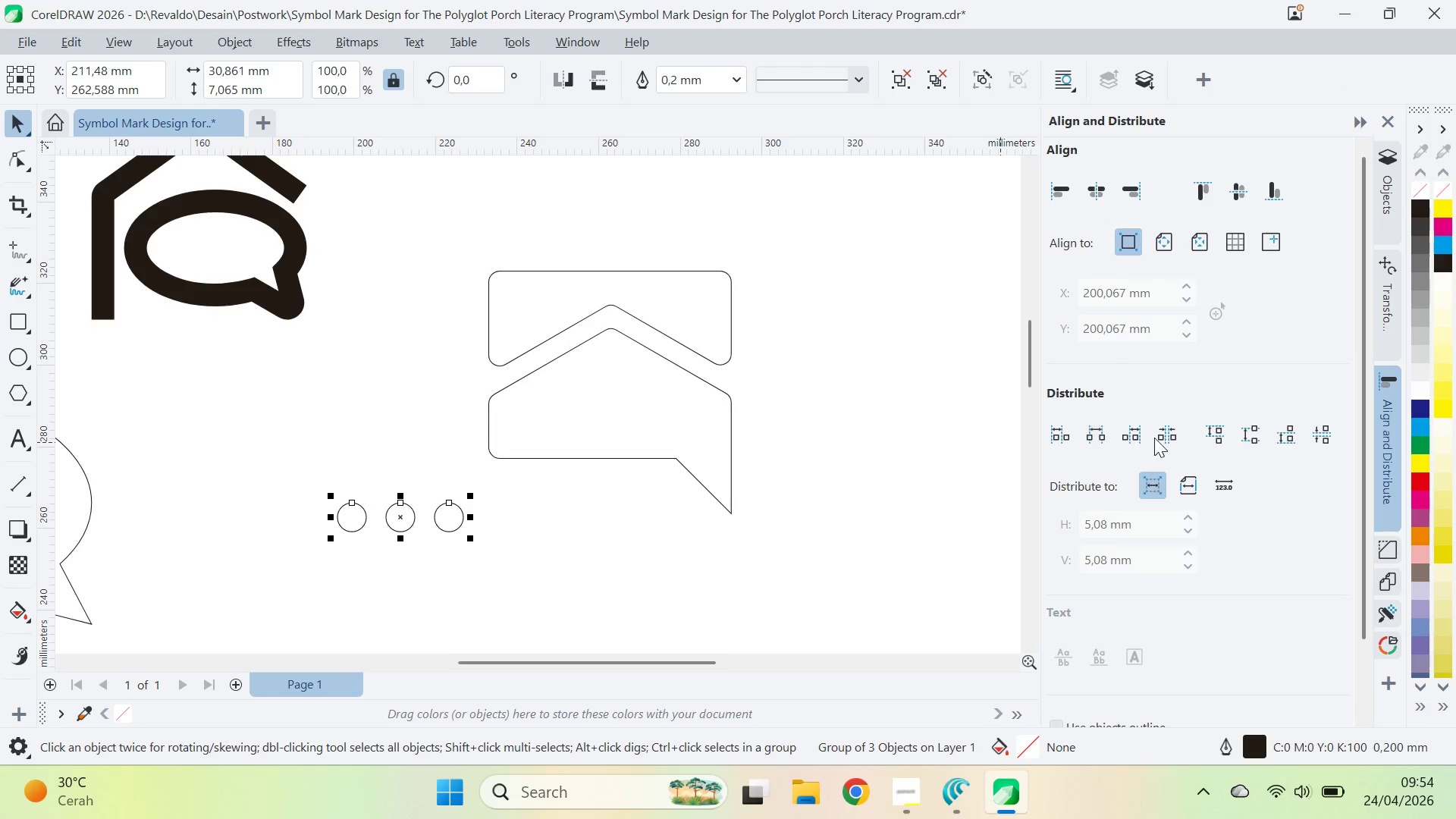 
left_click([1162, 438])
 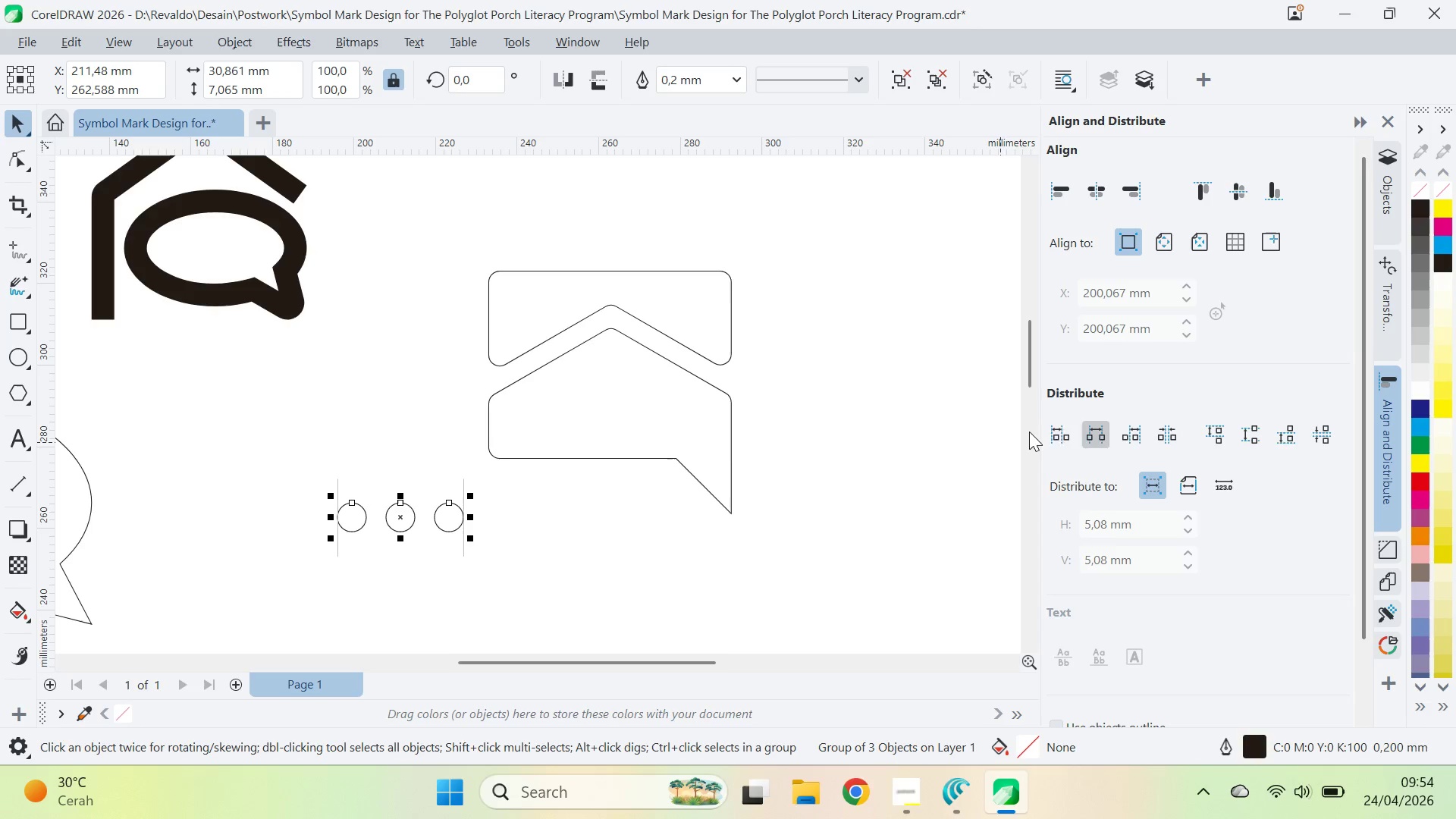 
key(Control+U)
 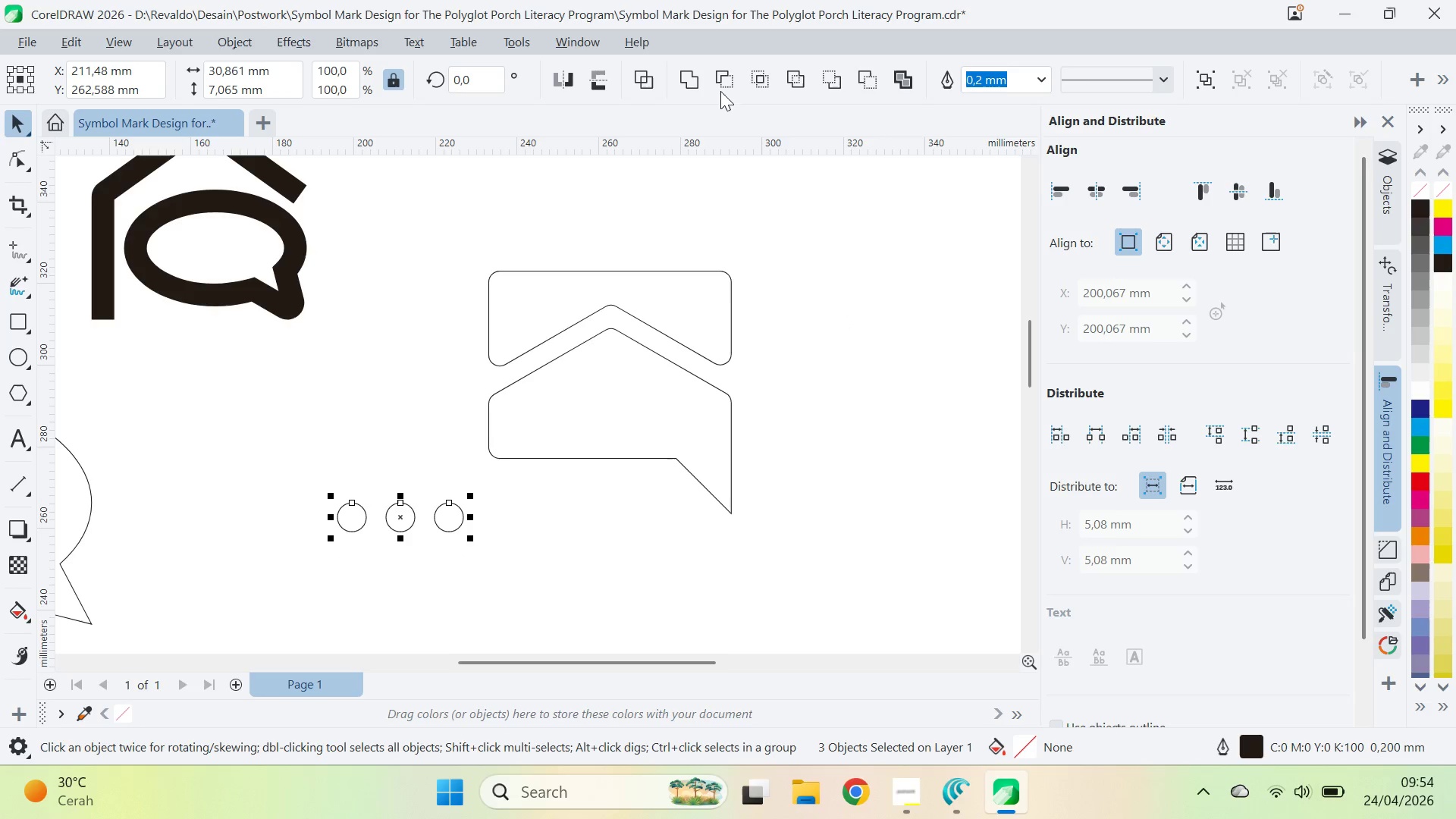 
left_click([701, 71])
 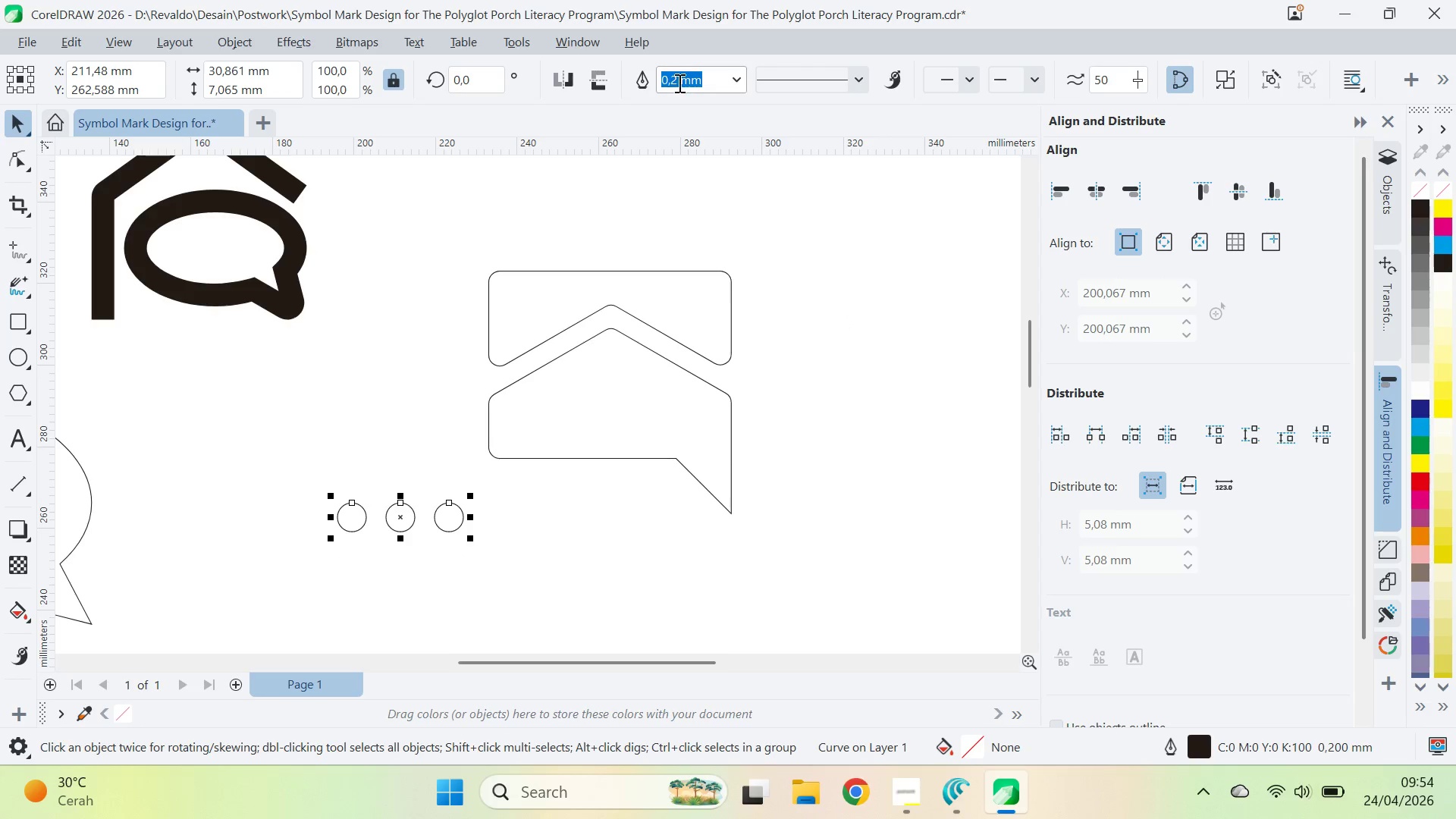 
left_click([686, 281])
 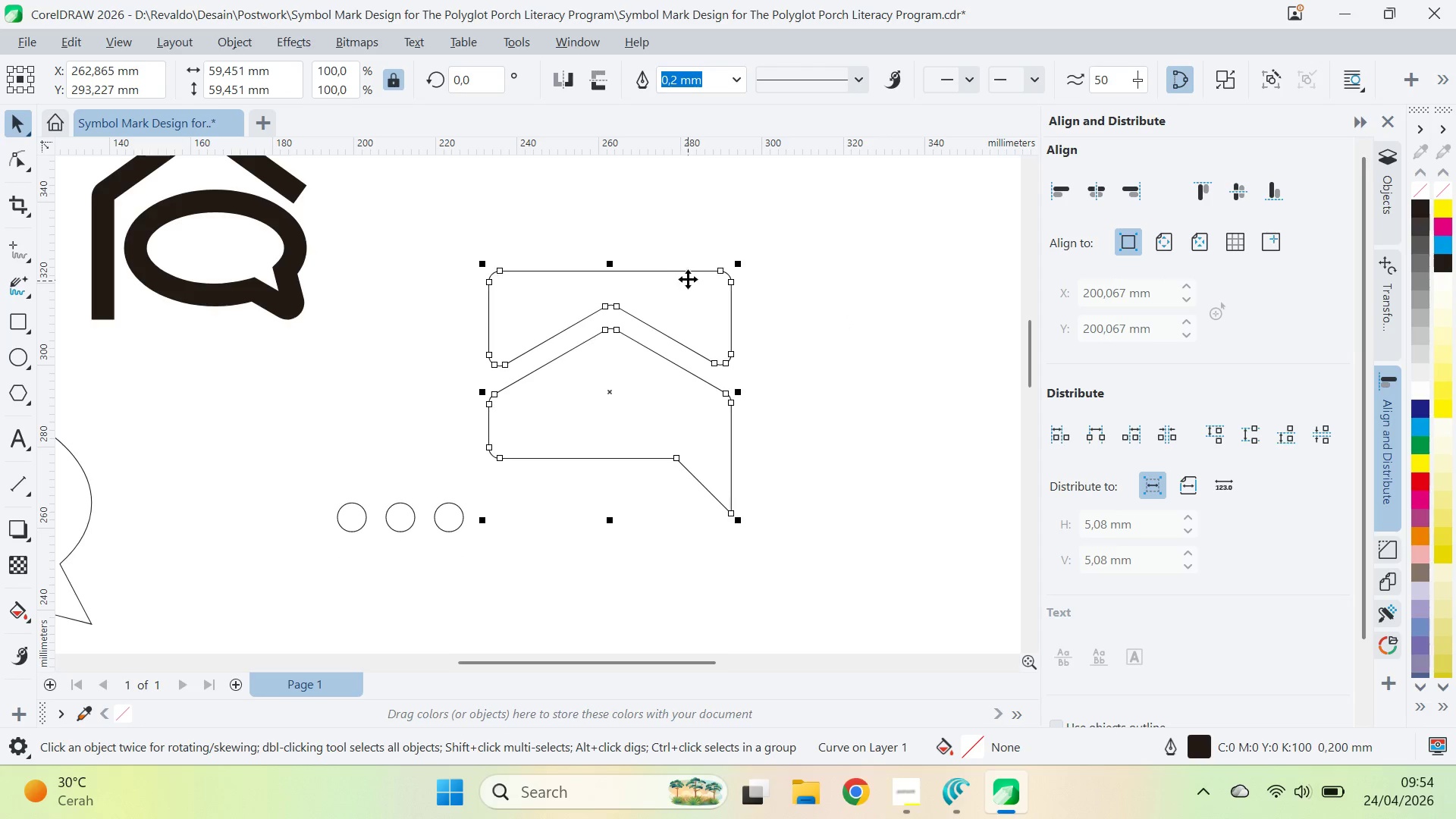 
key(Control+K)
 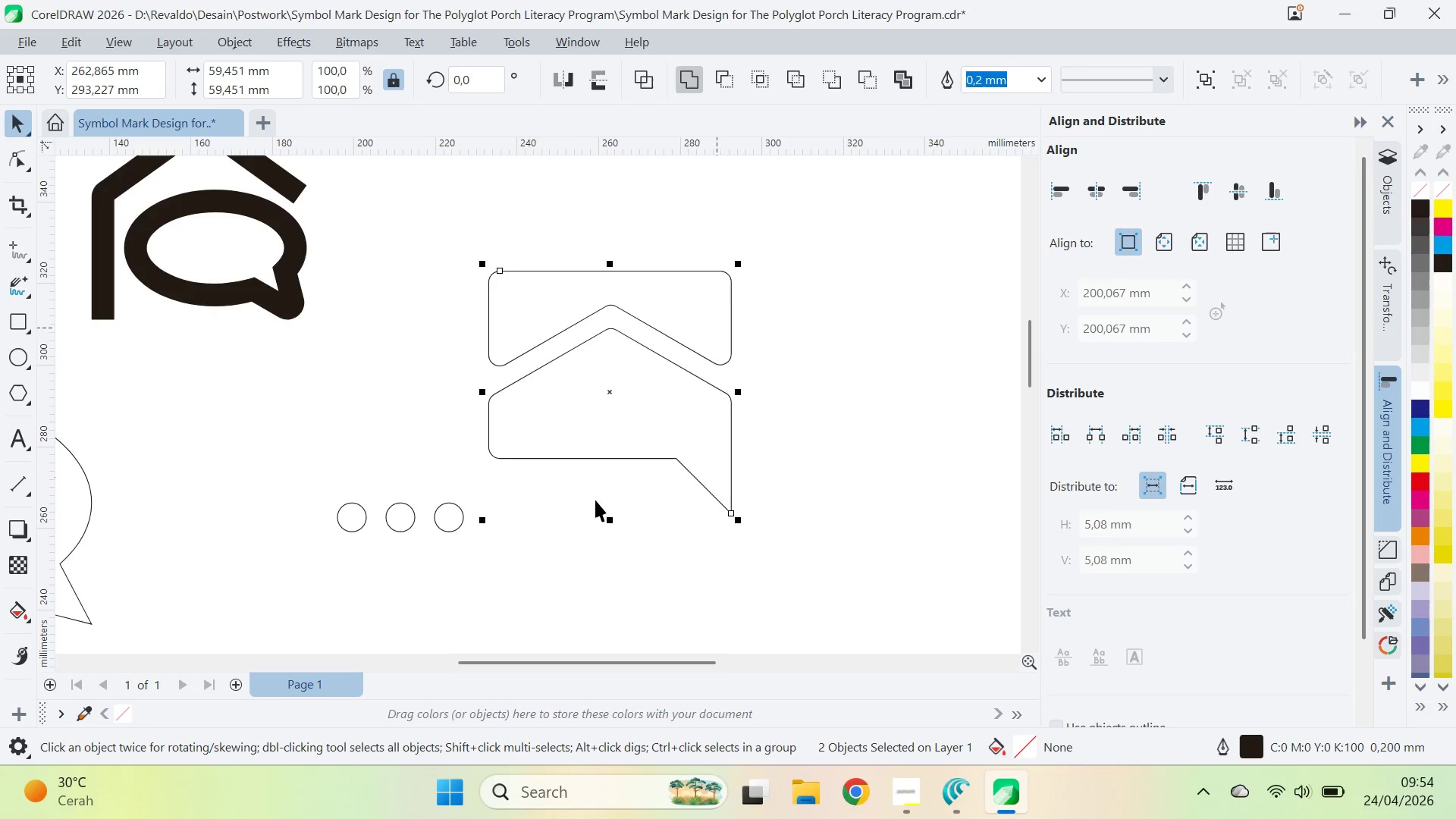 
left_click_drag(start_coordinate=[582, 523], to_coordinate=[582, 519])
 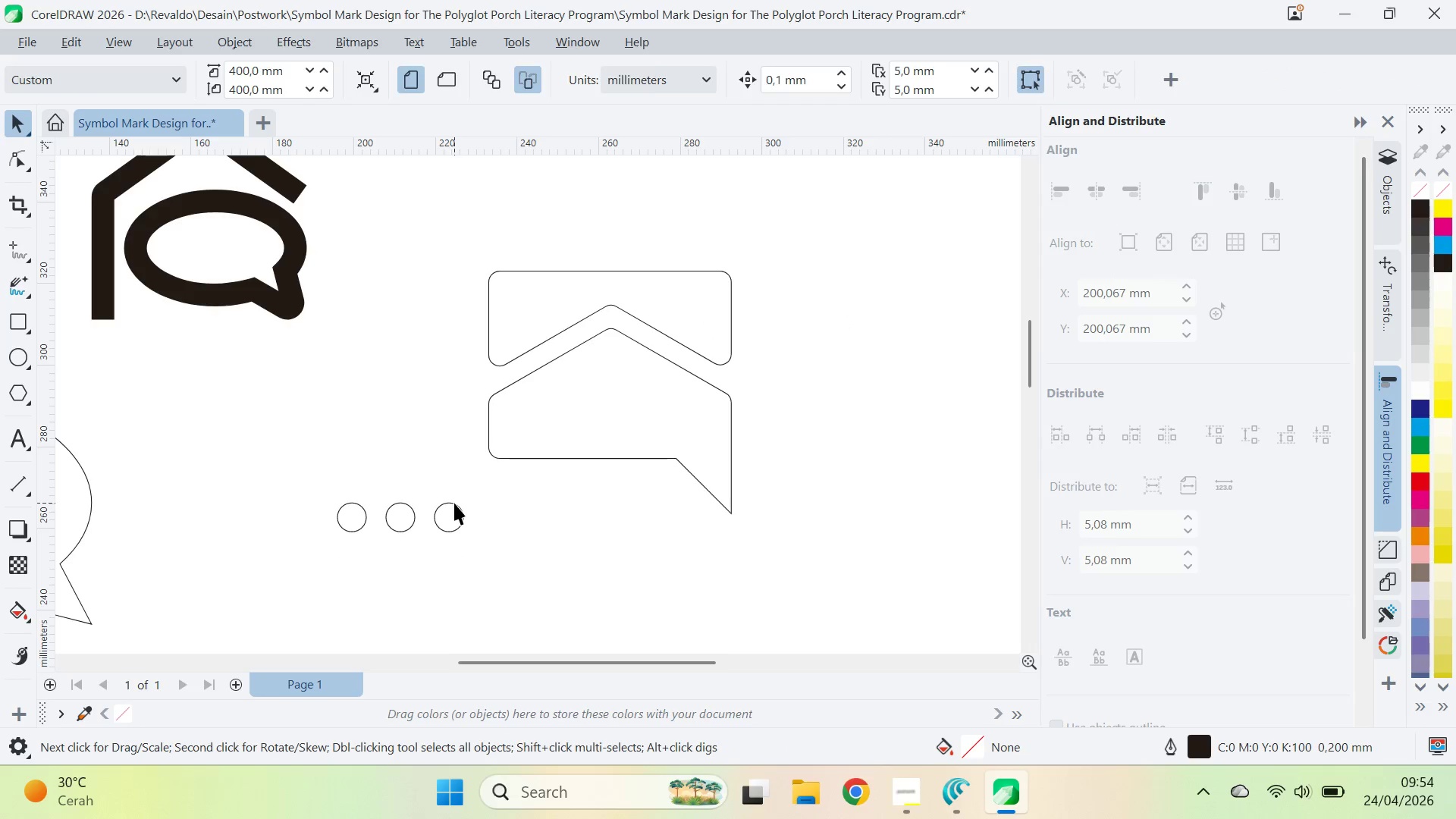 
double_click([454, 503])
 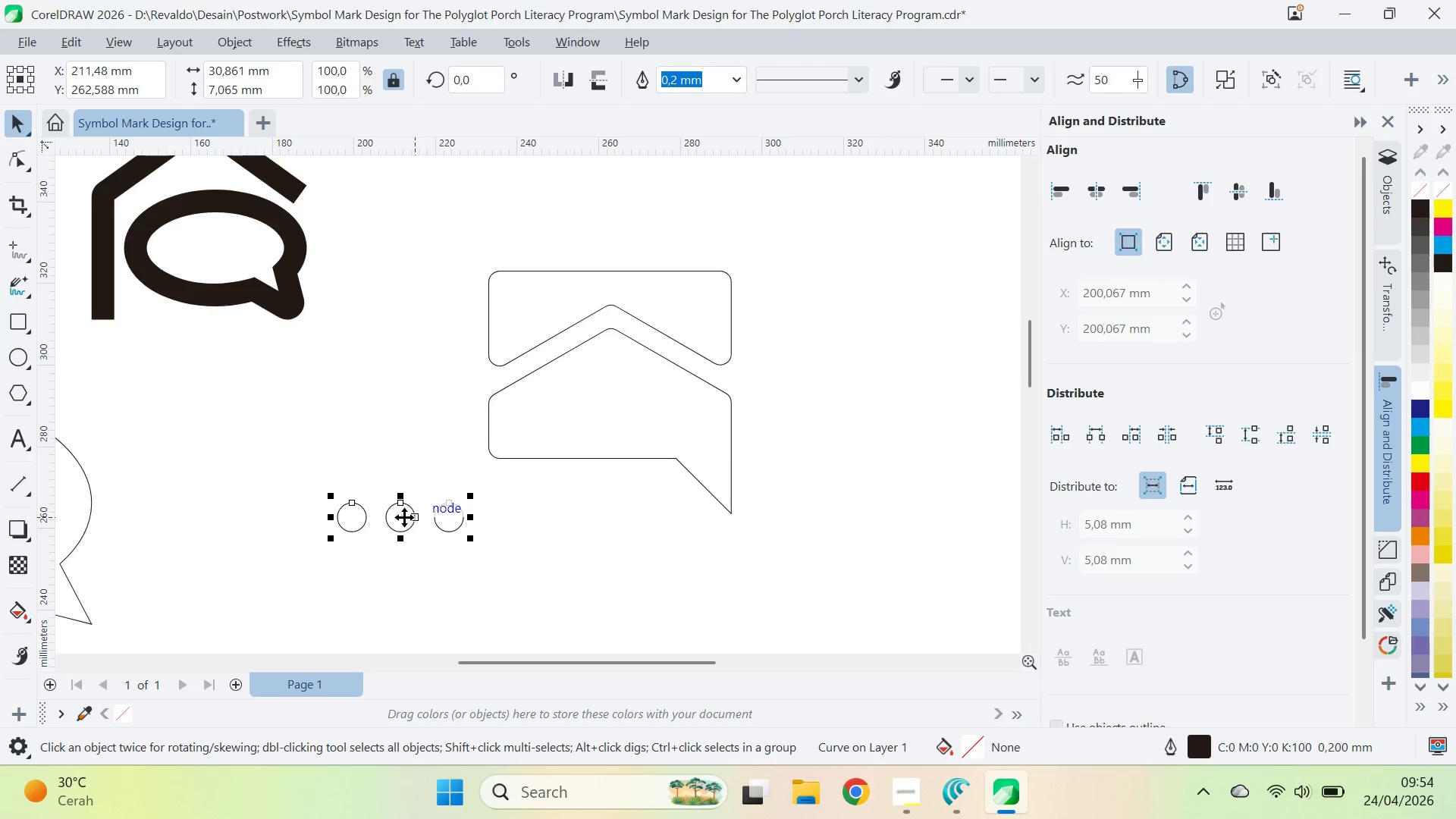 
left_click_drag(start_coordinate=[401, 519], to_coordinate=[609, 393])
 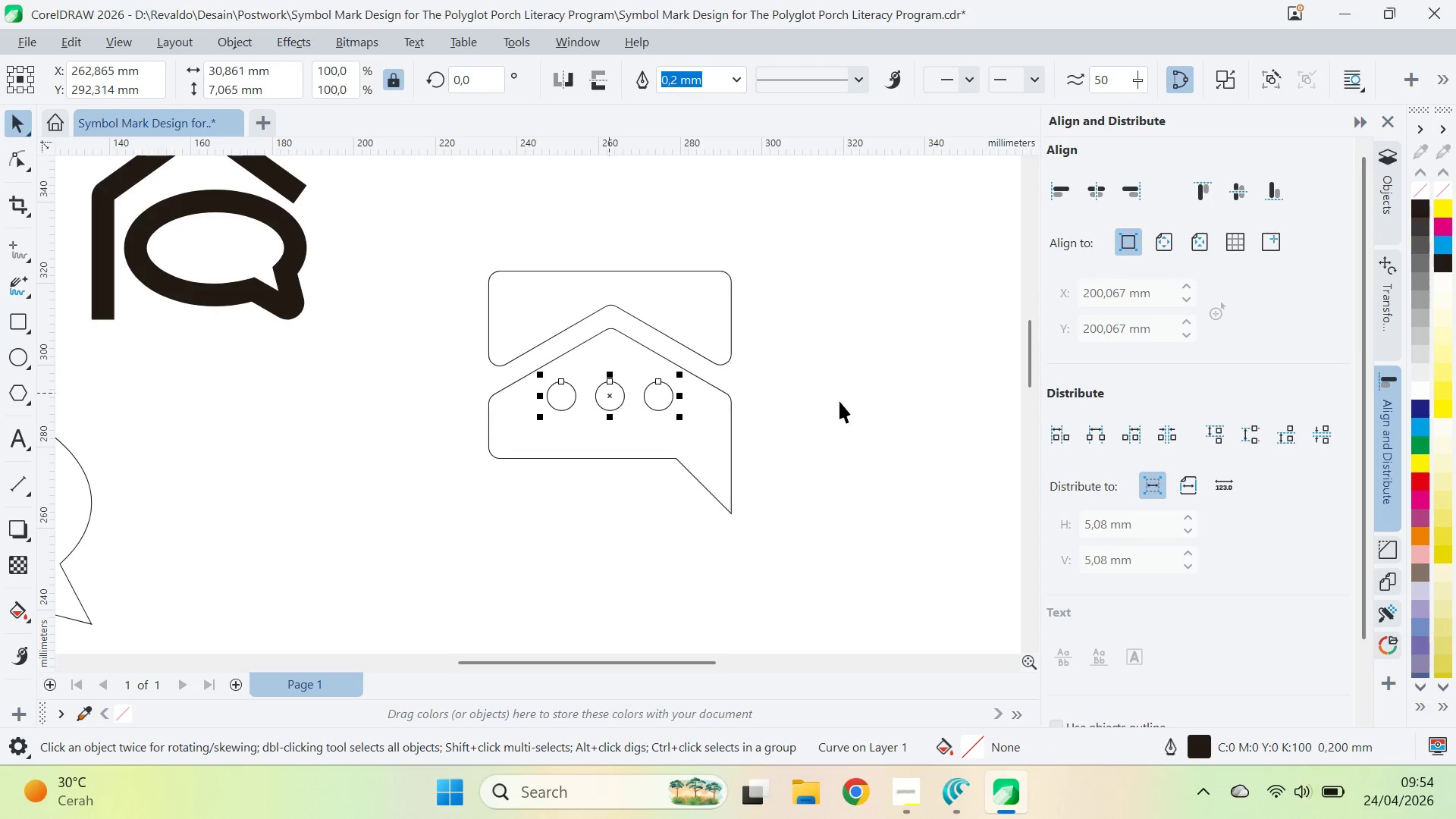 
left_click([843, 402])
 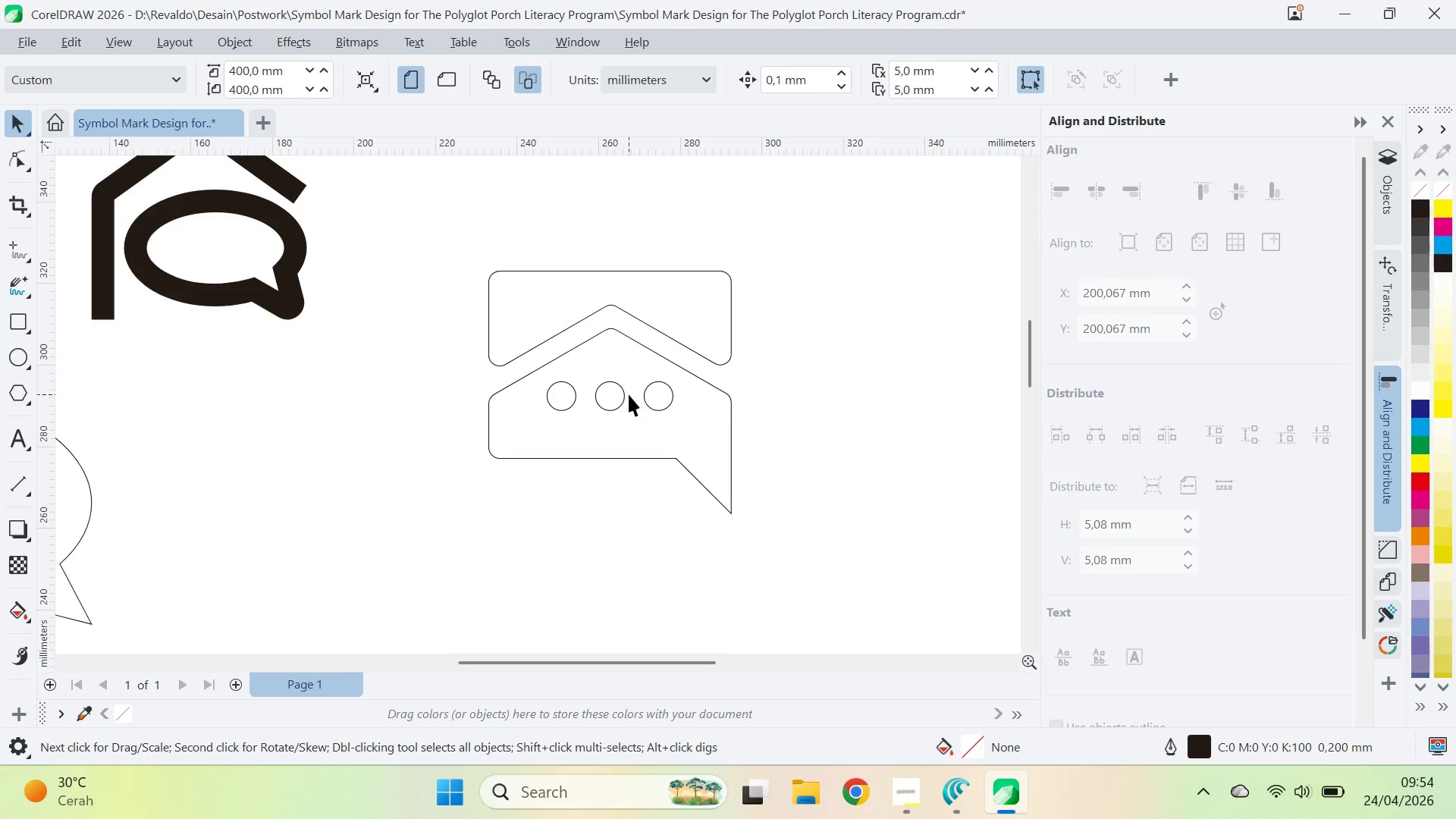 
left_click_drag(start_coordinate=[614, 400], to_coordinate=[610, 404])
 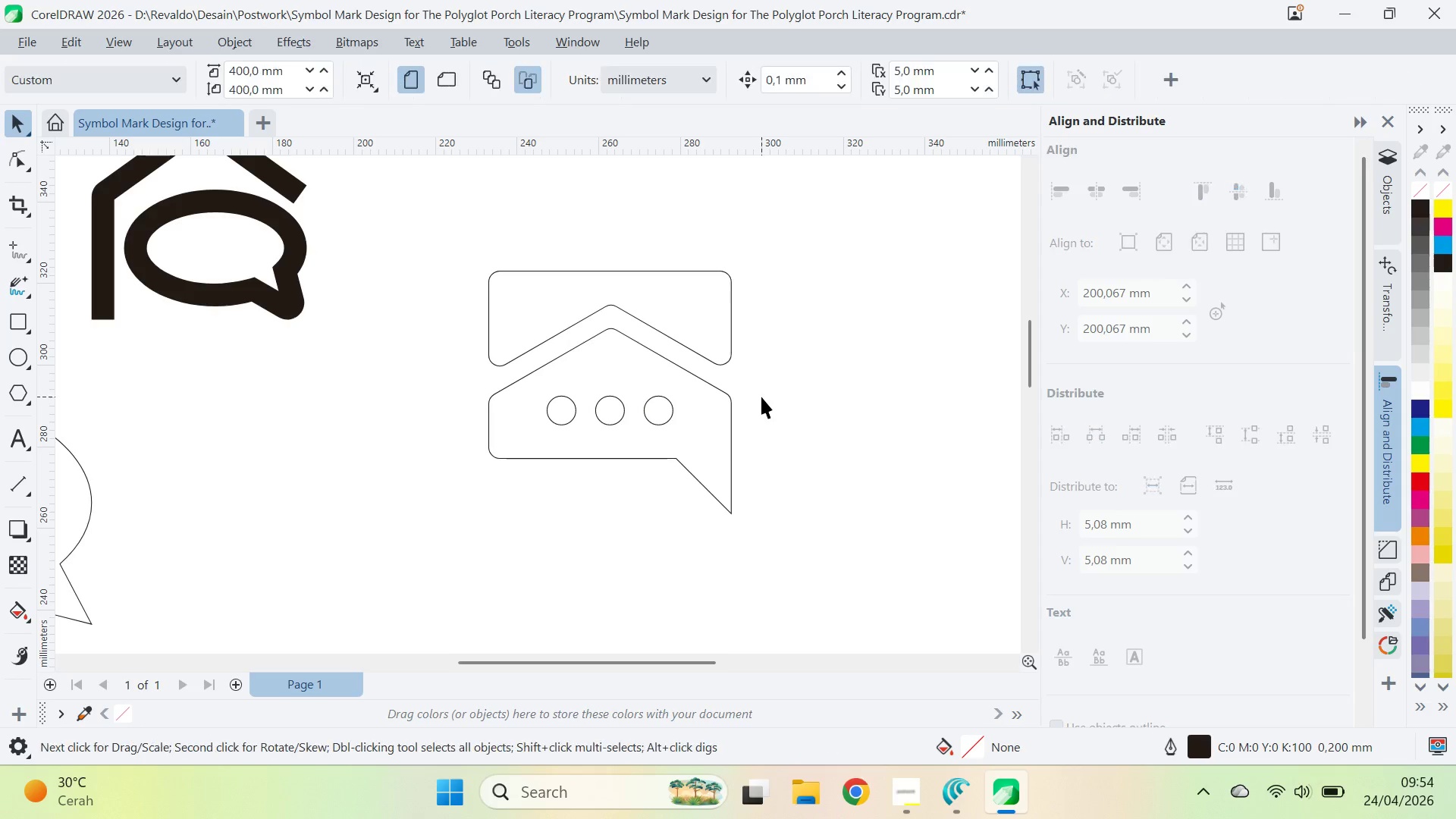 
hold_key(key=ShiftLeft, duration=1.3)
 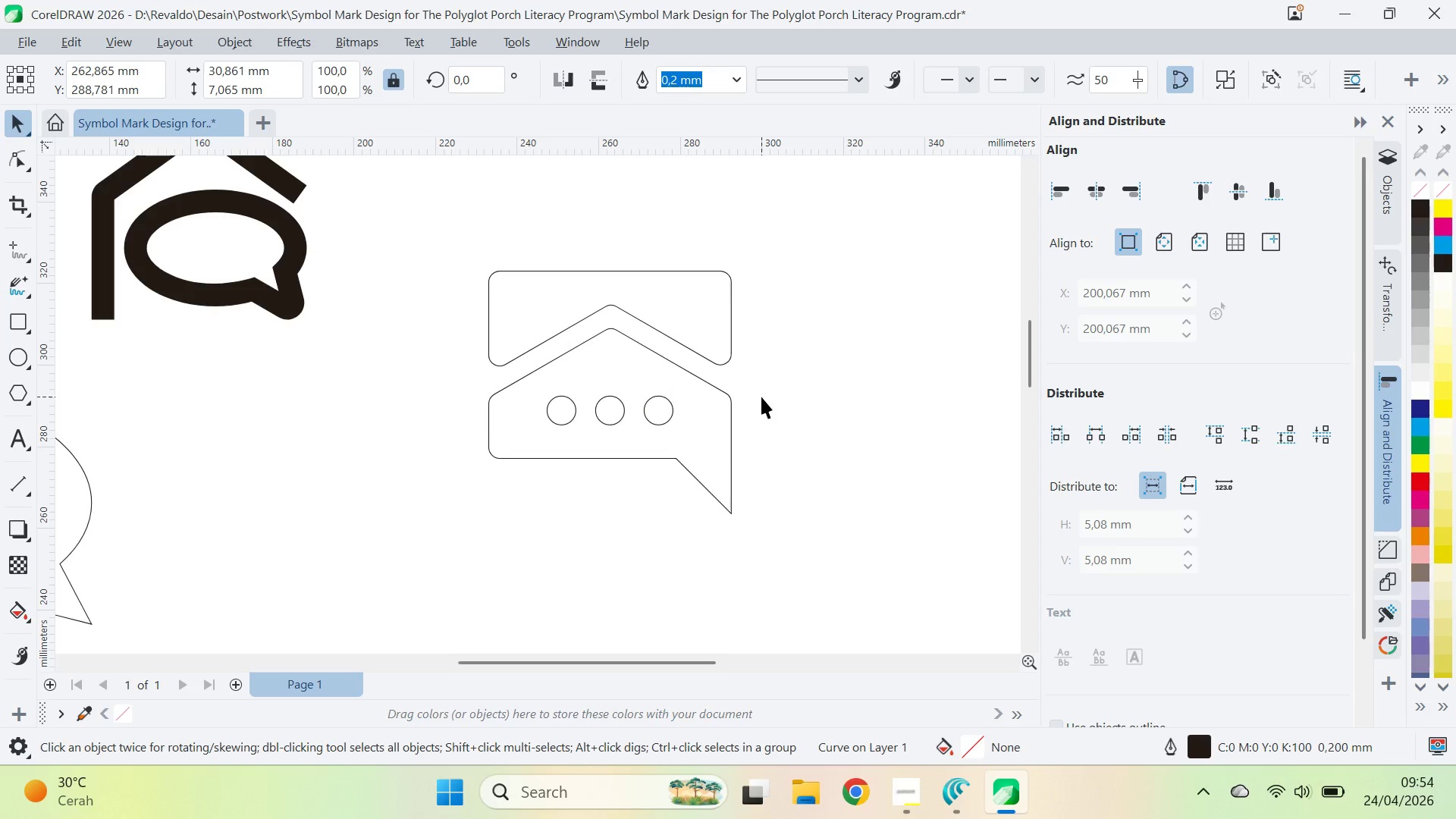 
left_click([761, 397])
 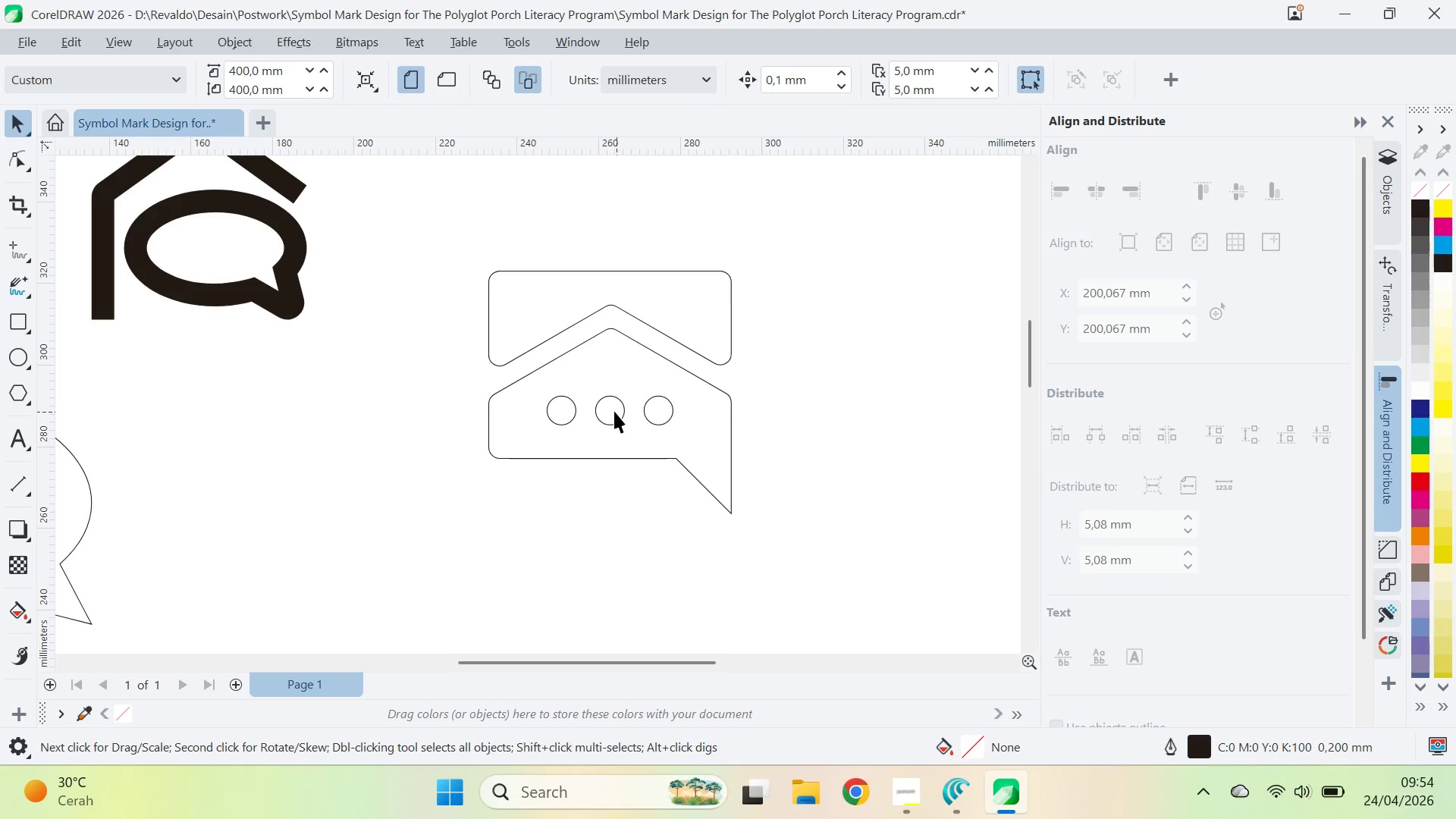 
hold_key(key=ShiftLeft, duration=0.36)
 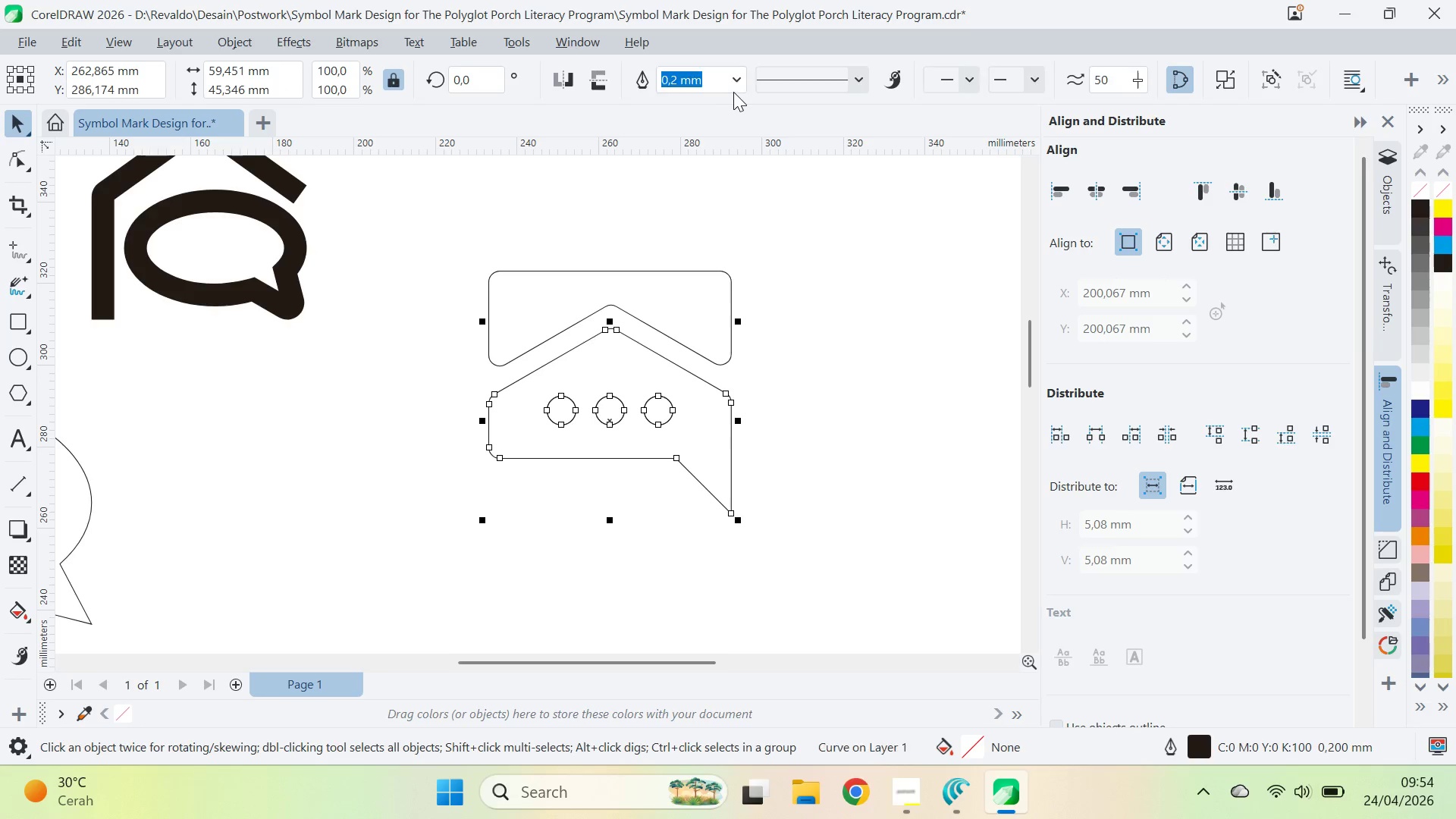 
left_click_drag(start_coordinate=[892, 403], to_coordinate=[882, 412])
 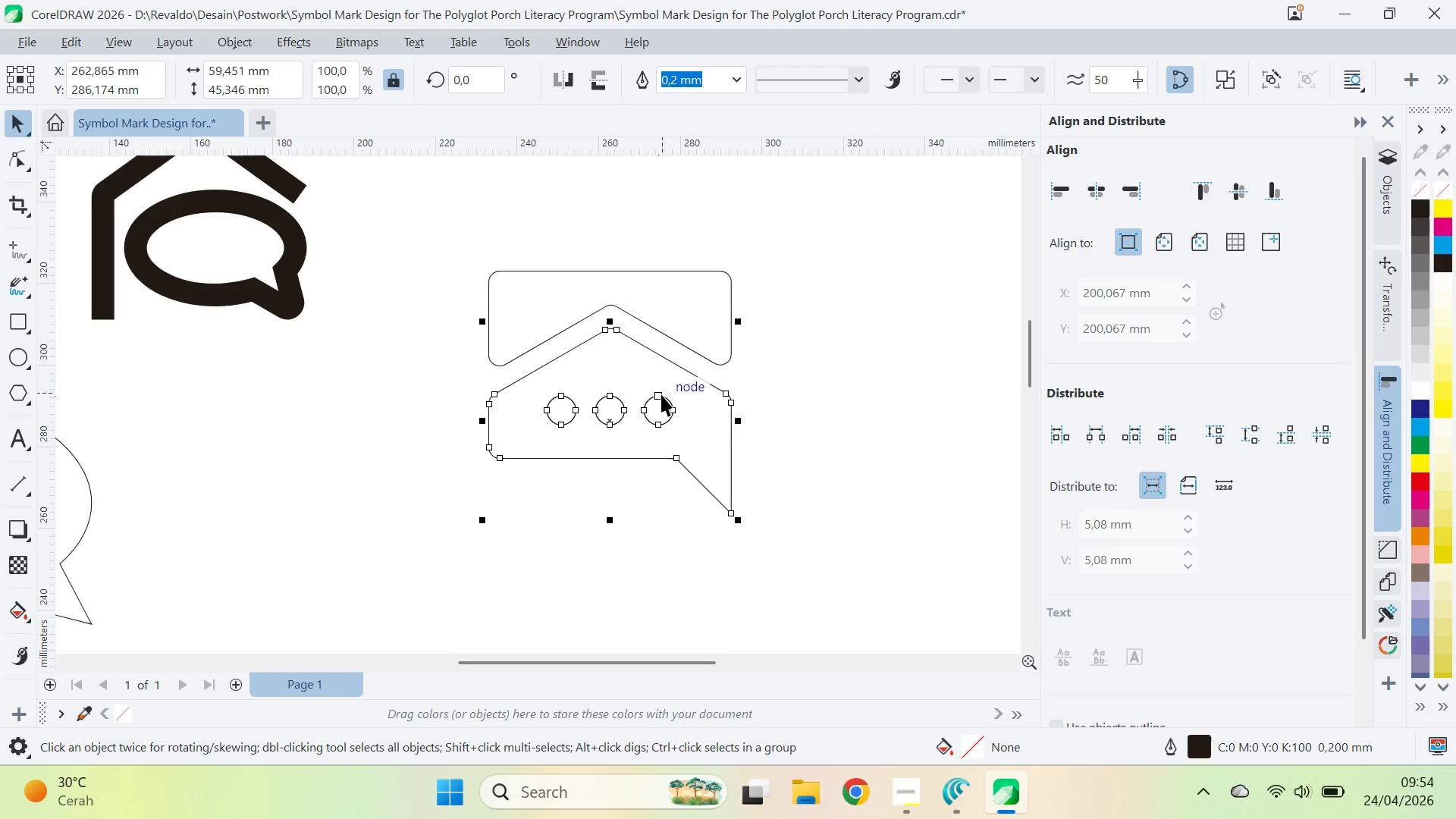 
double_click([659, 405])
 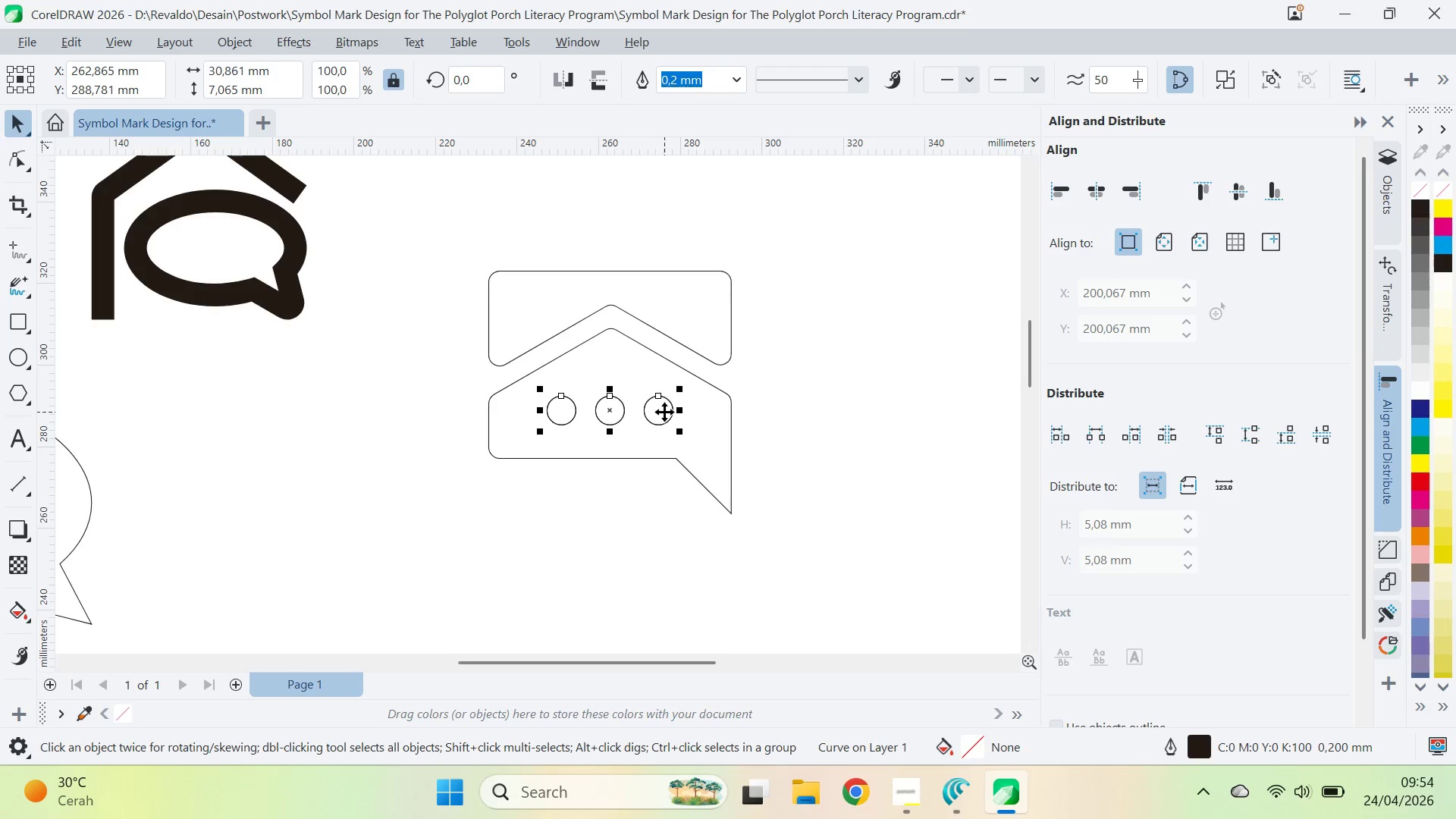 
key(Delete)
 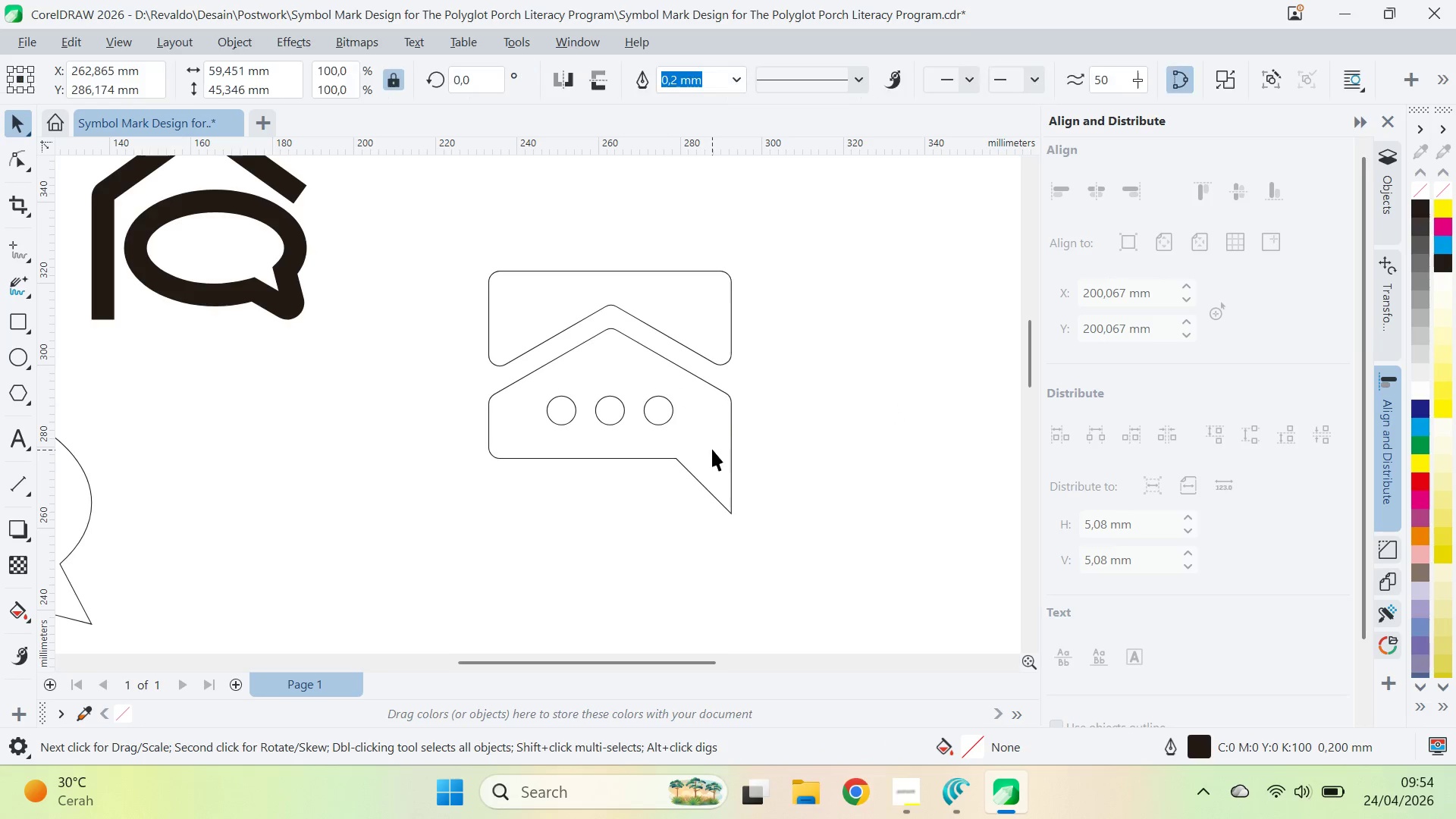 
key(A)
 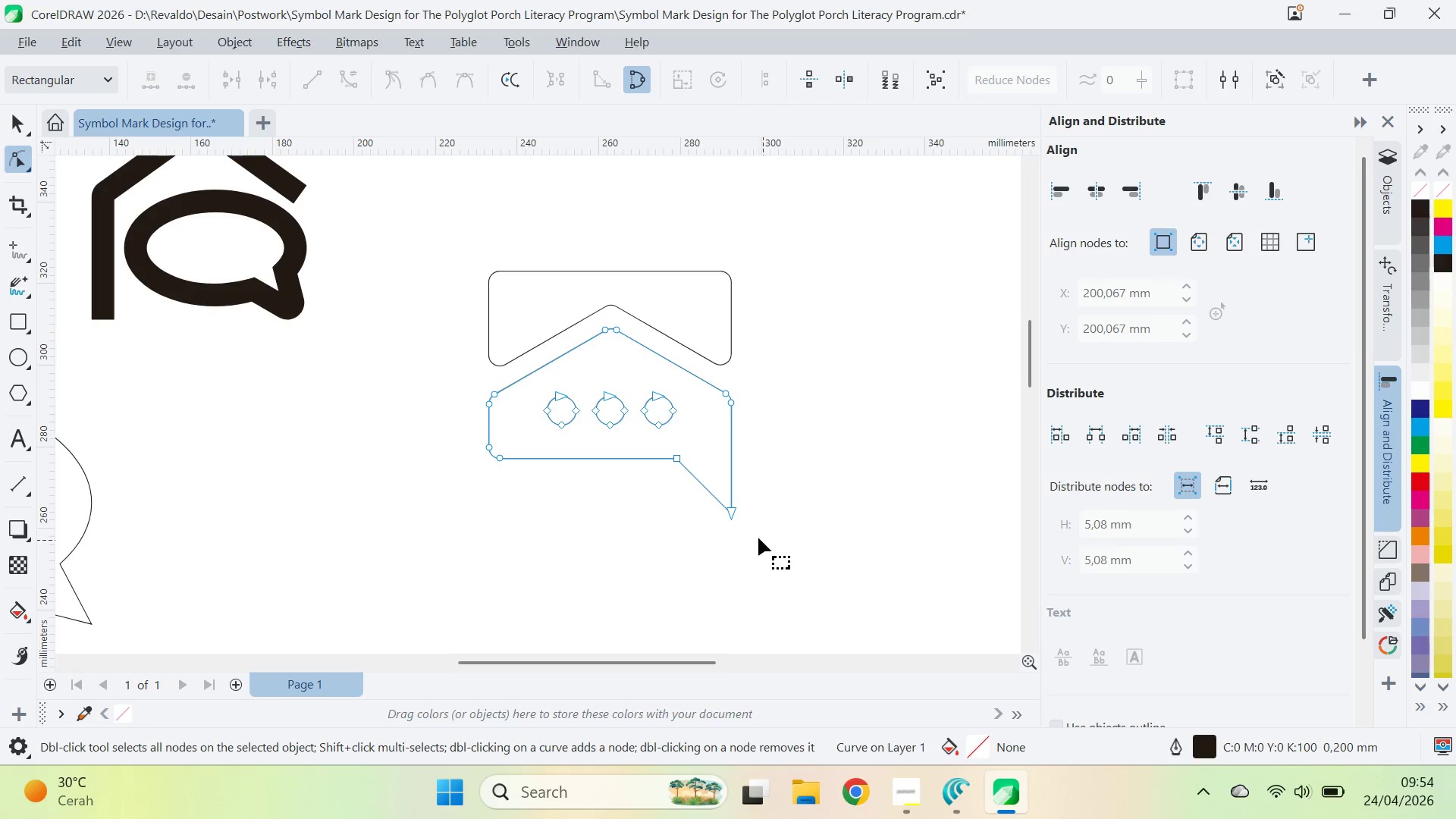 
left_click_drag(start_coordinate=[760, 539], to_coordinate=[651, 453])
 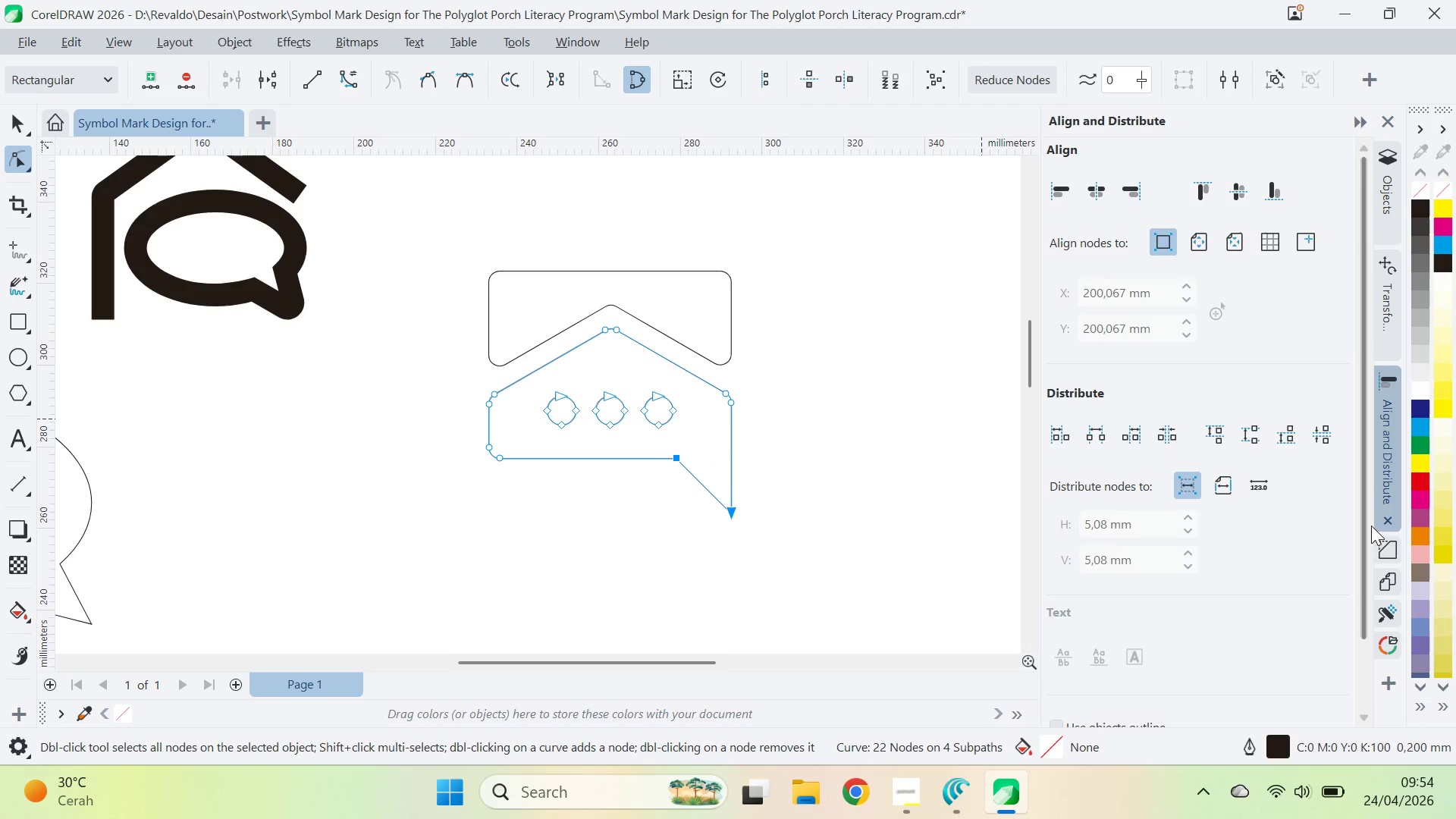 
left_click([1380, 548])
 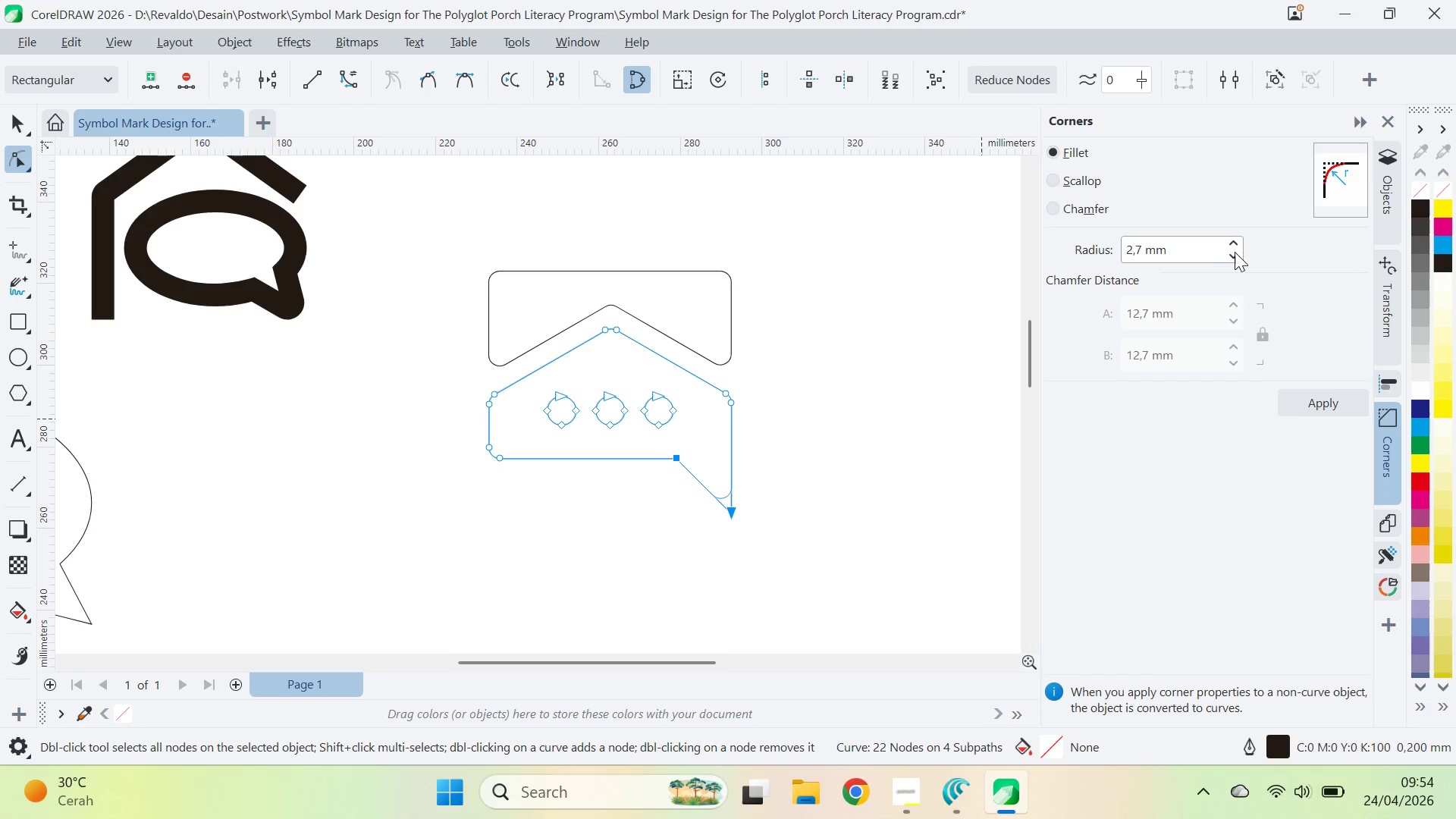 
left_click_drag(start_coordinate=[1235, 250], to_coordinate=[1240, 258])
 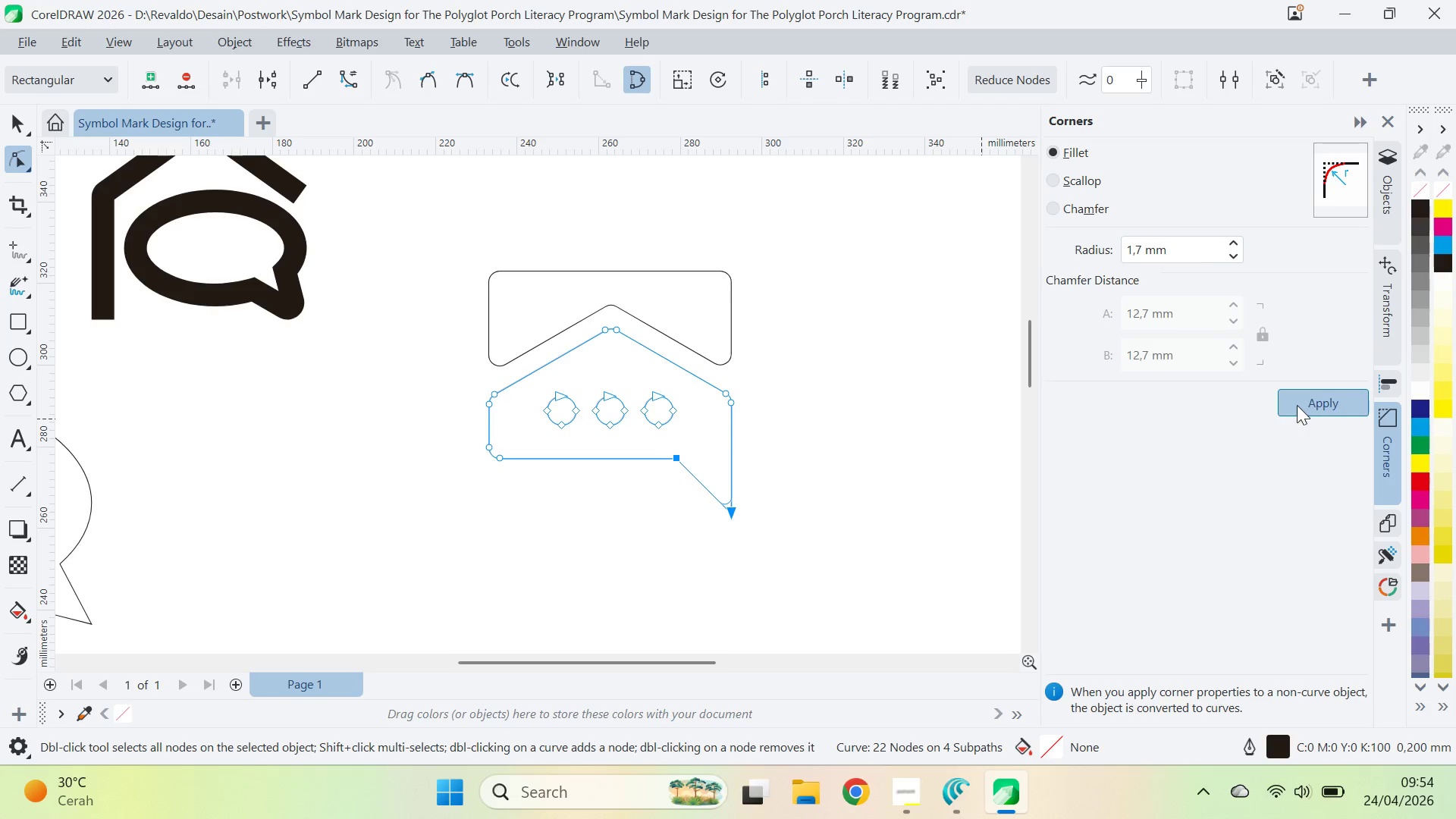 
key(V)
 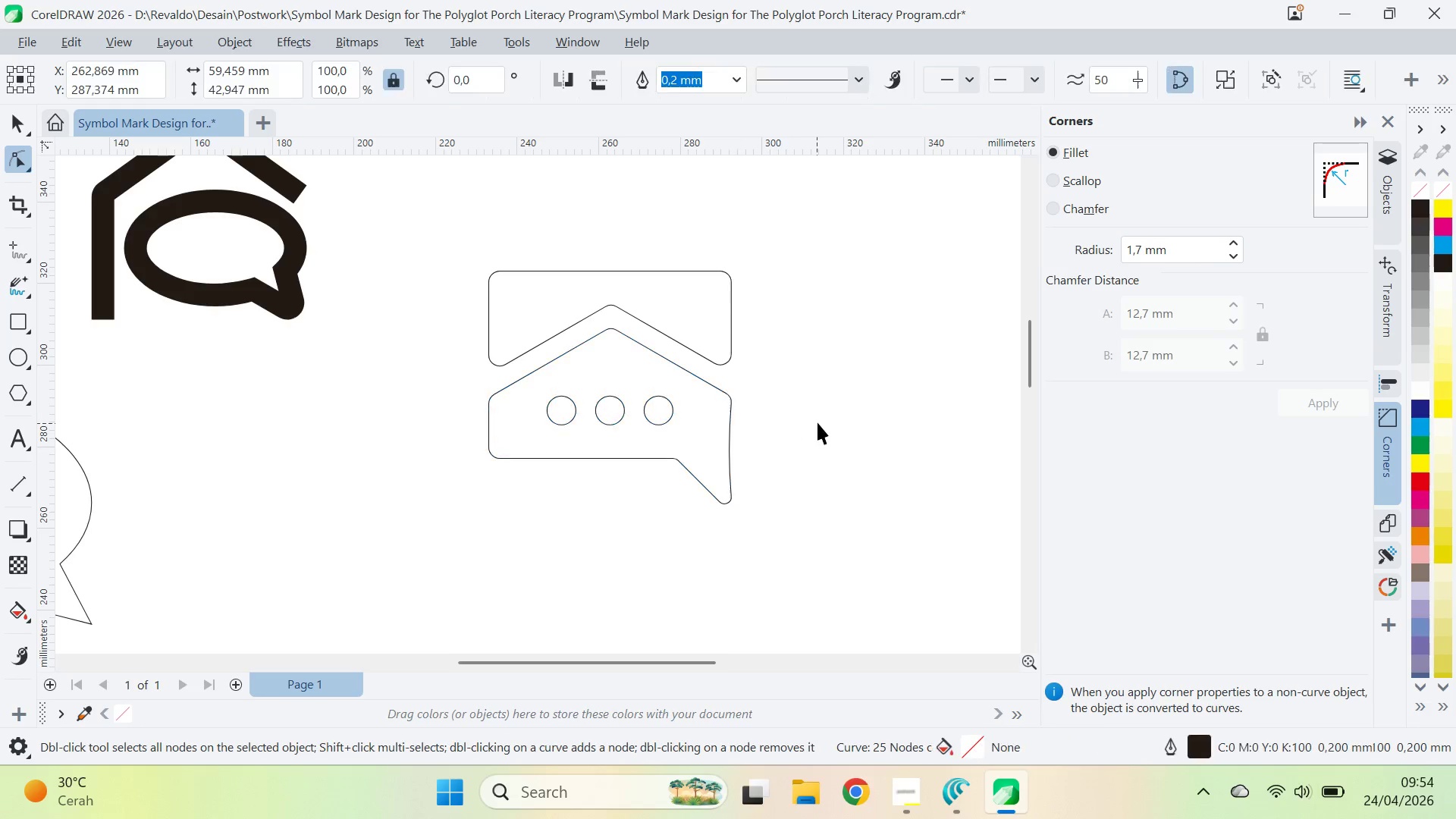 
triple_click([817, 422])
 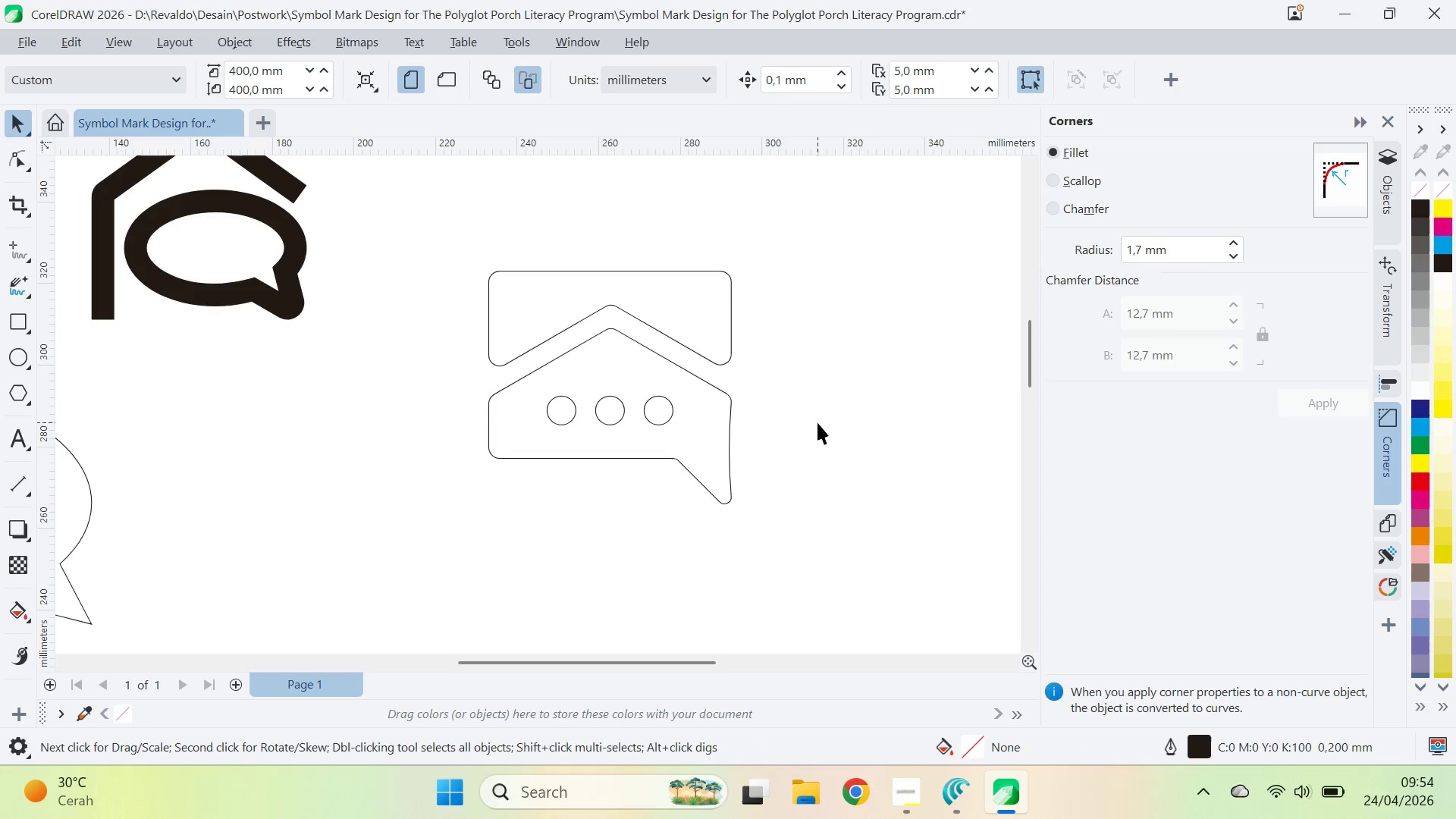 
key(Control+Z)
 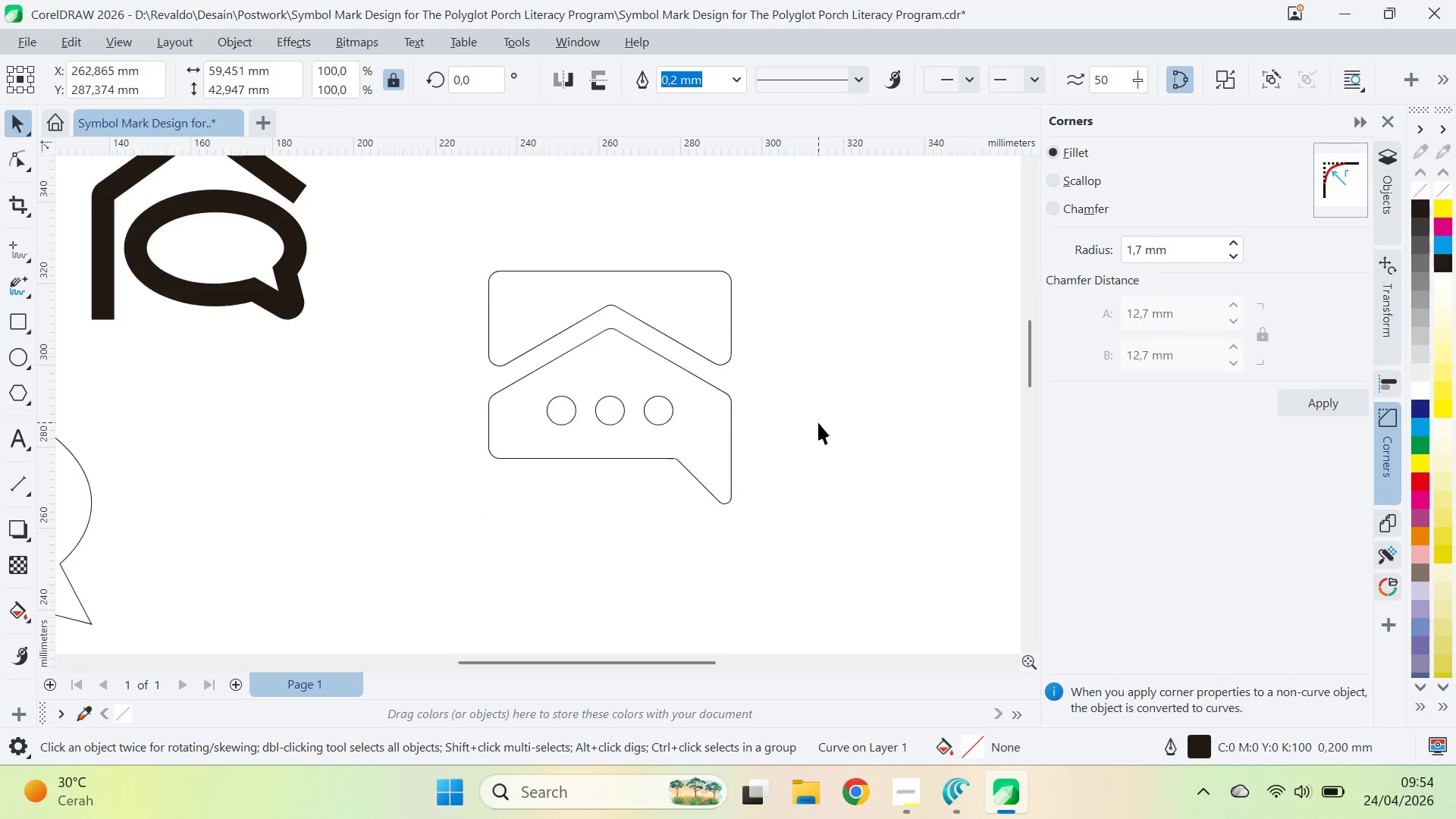 
left_click([818, 422])
 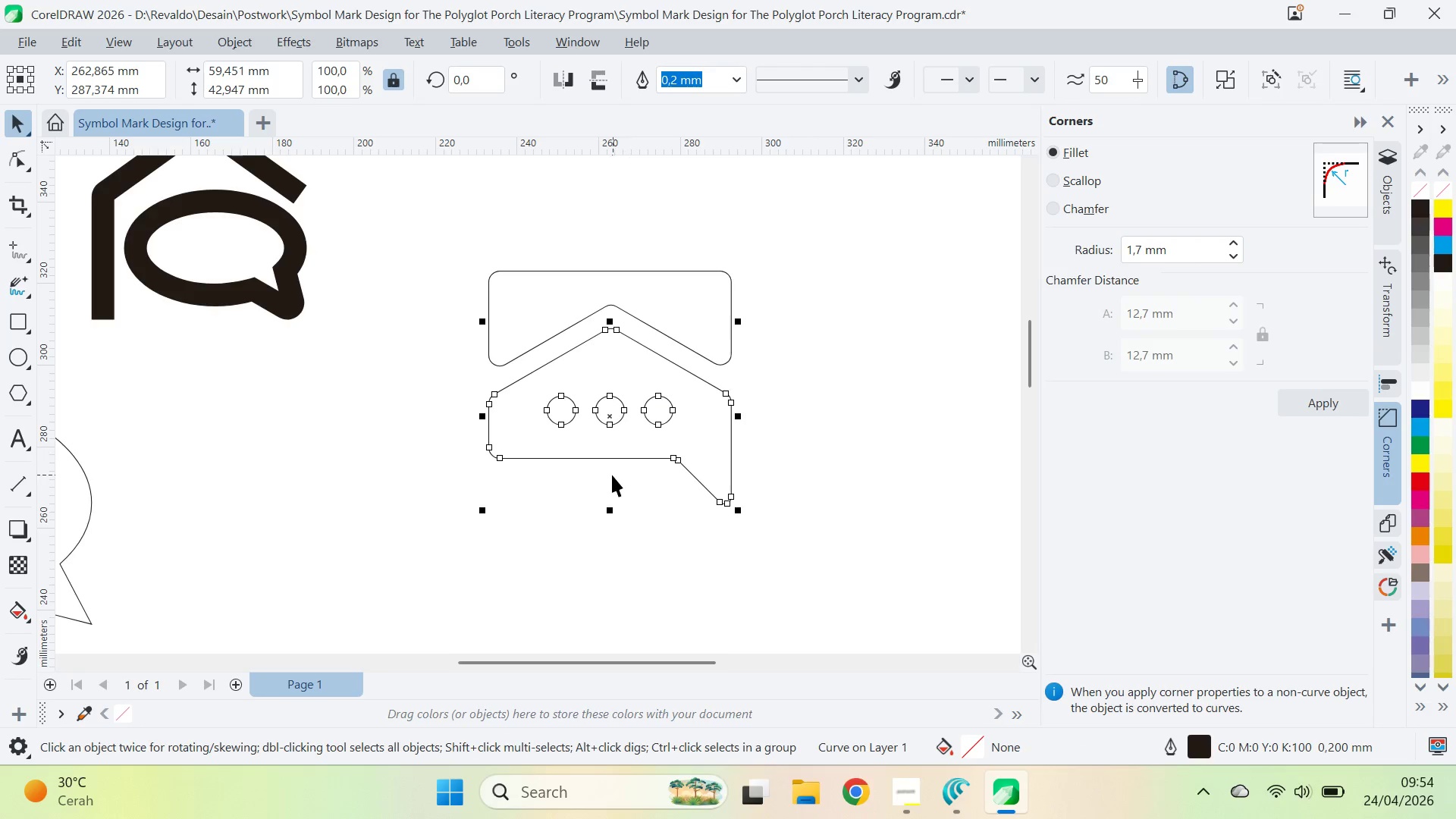 
left_click([613, 475])
 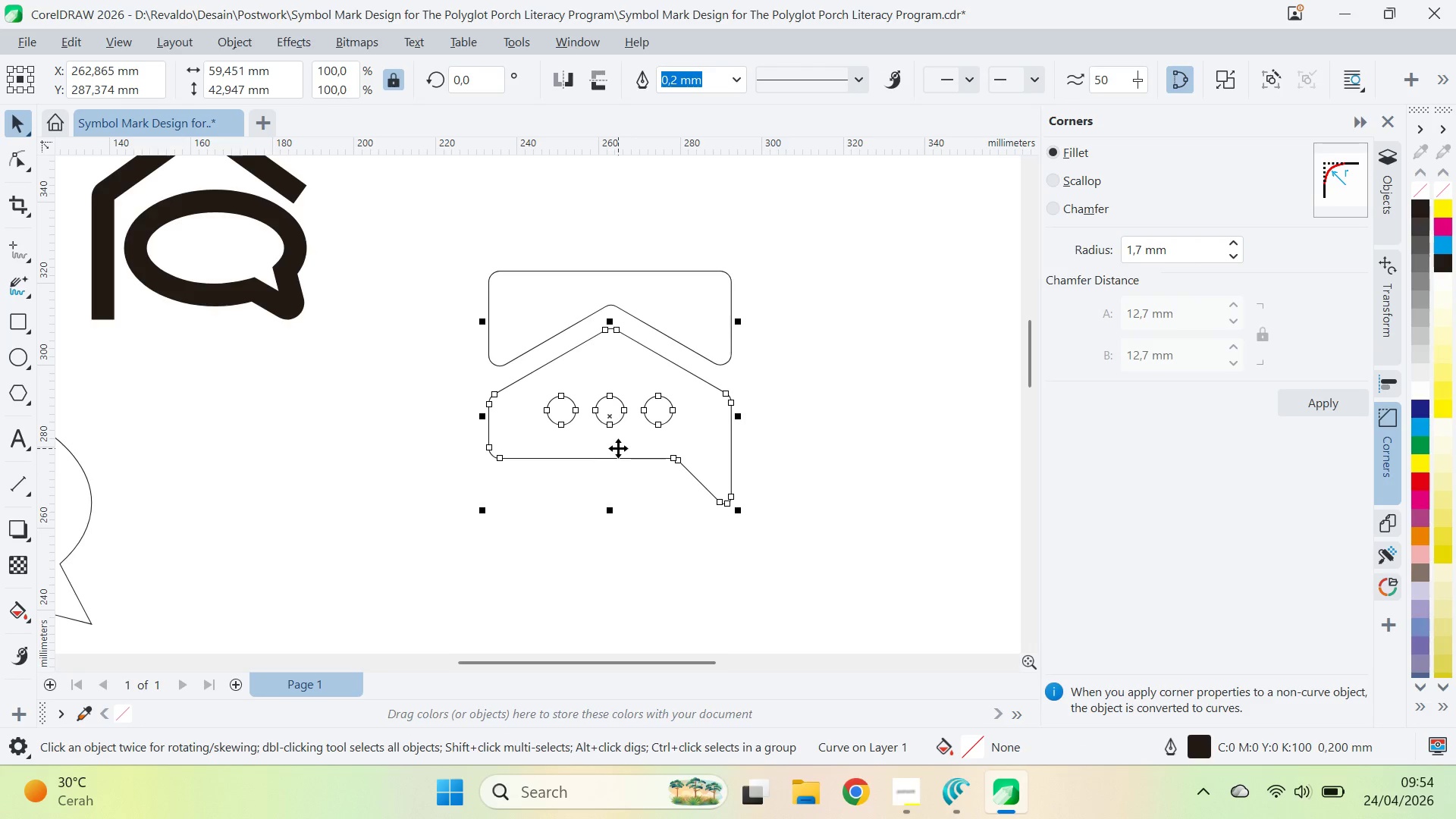 
key(Alt+Tab)
 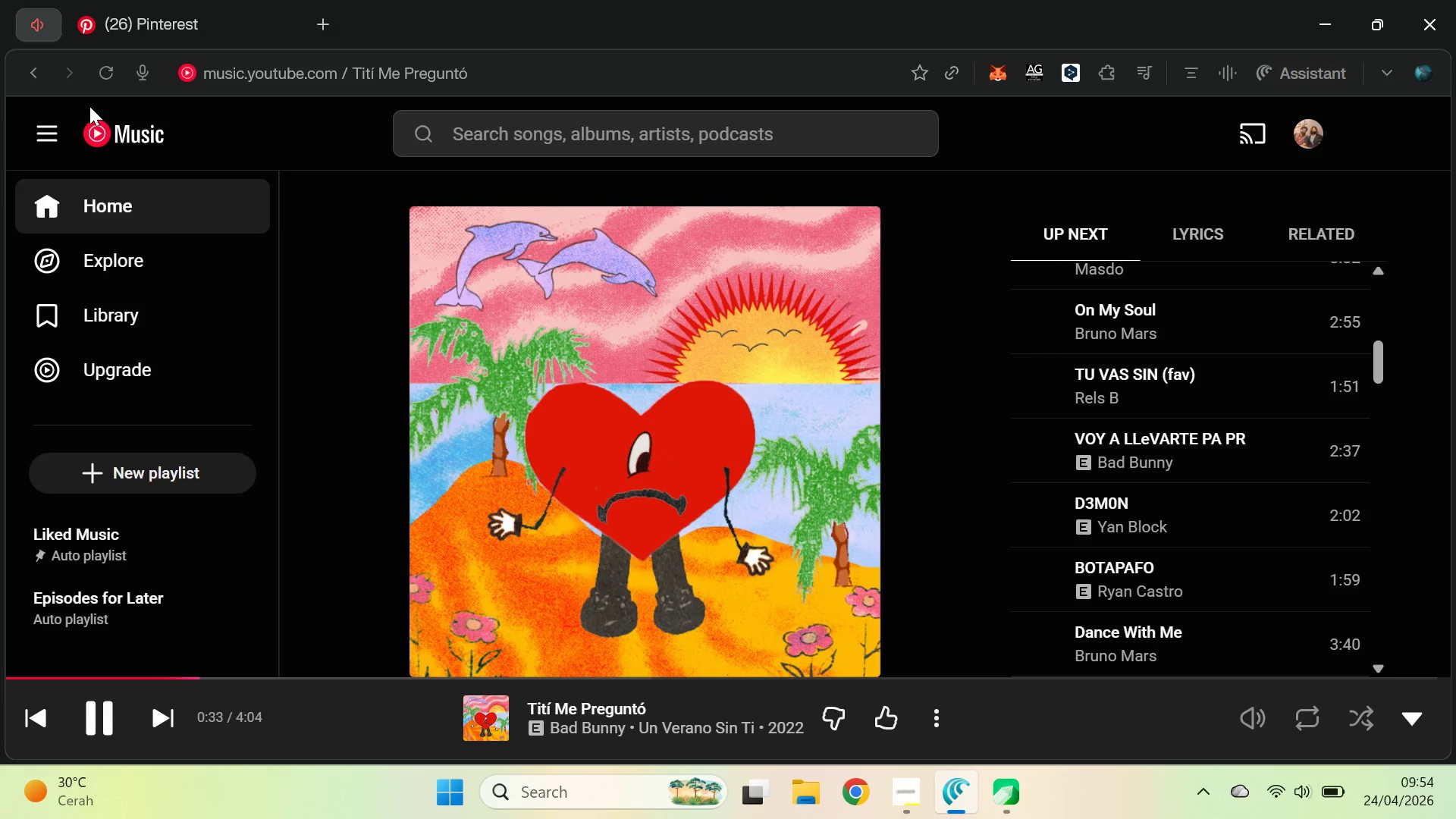 
left_click([111, 208])
 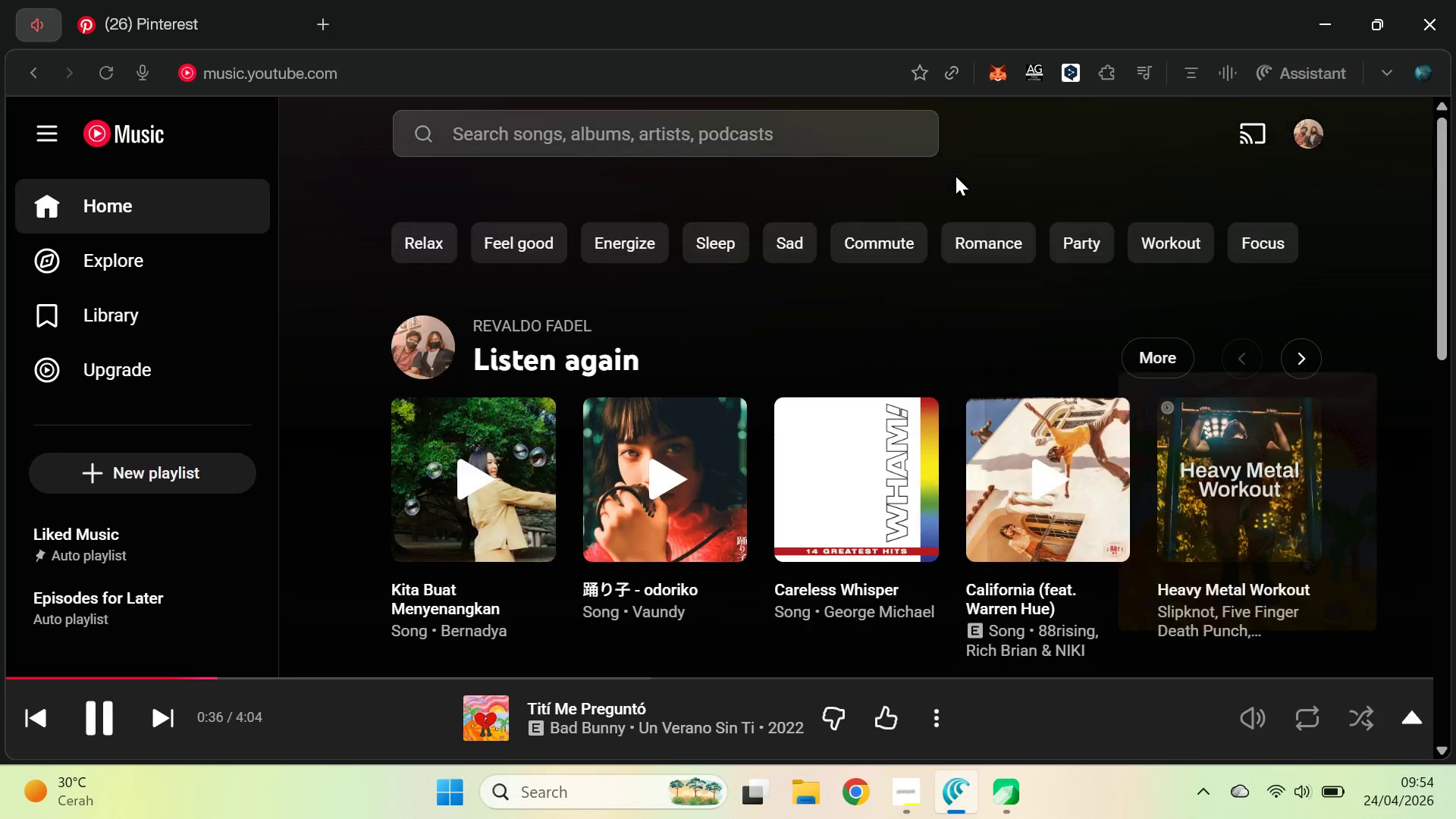 
left_click_drag(start_coordinate=[1441, 209], to_coordinate=[1455, 546])
 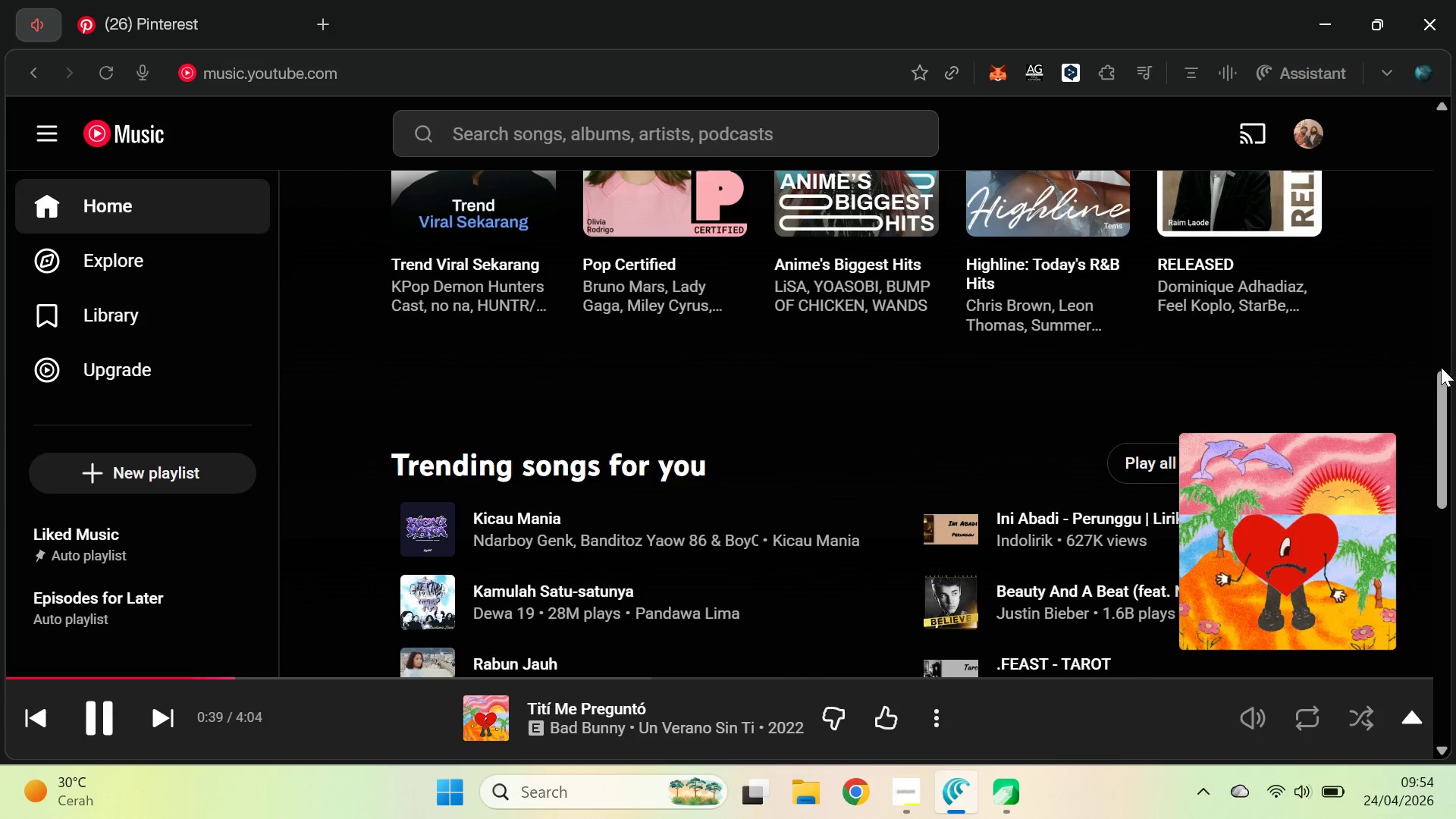 
left_click_drag(start_coordinate=[1444, 392], to_coordinate=[1444, 439])
 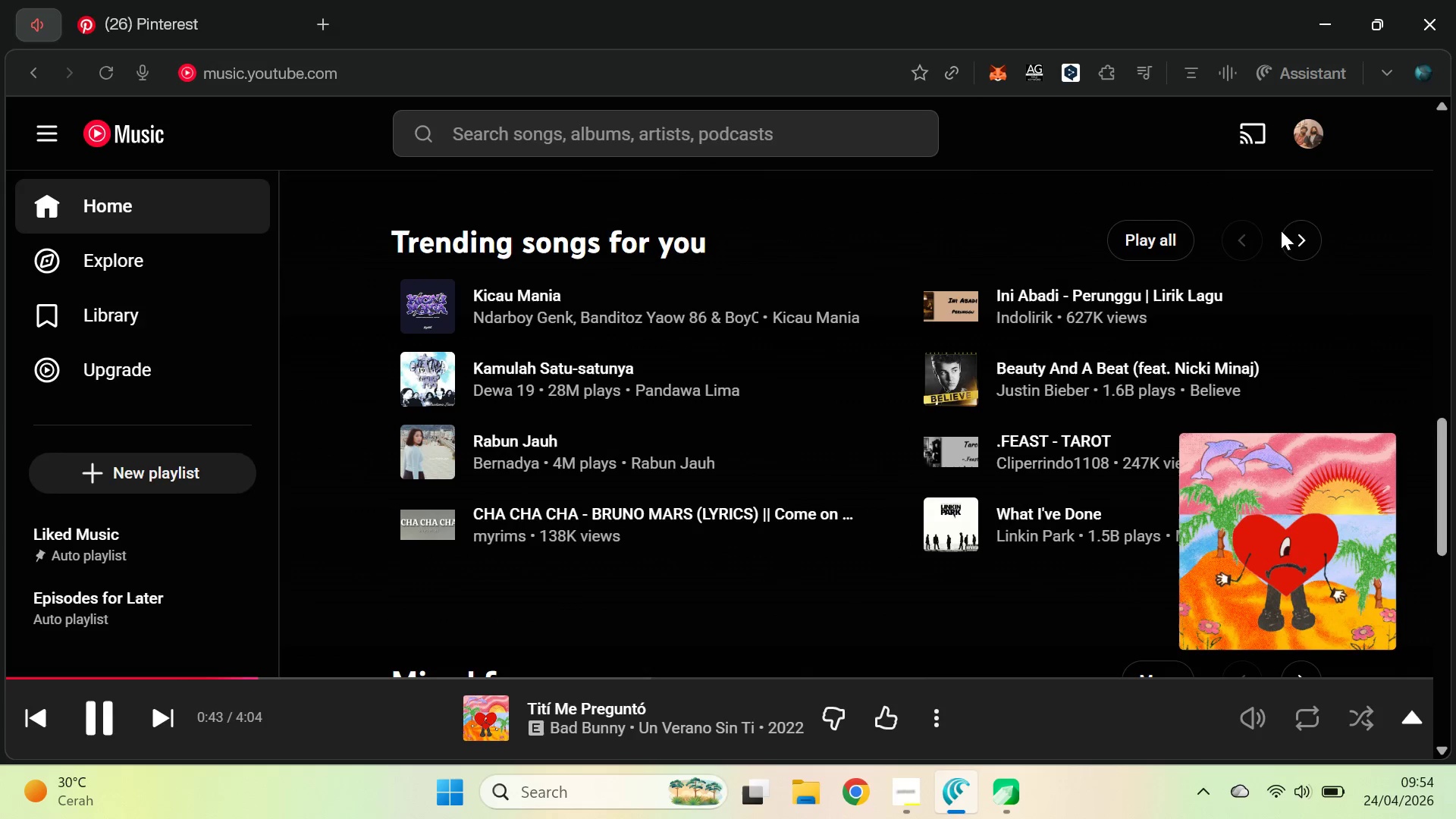 
left_click([1301, 235])
 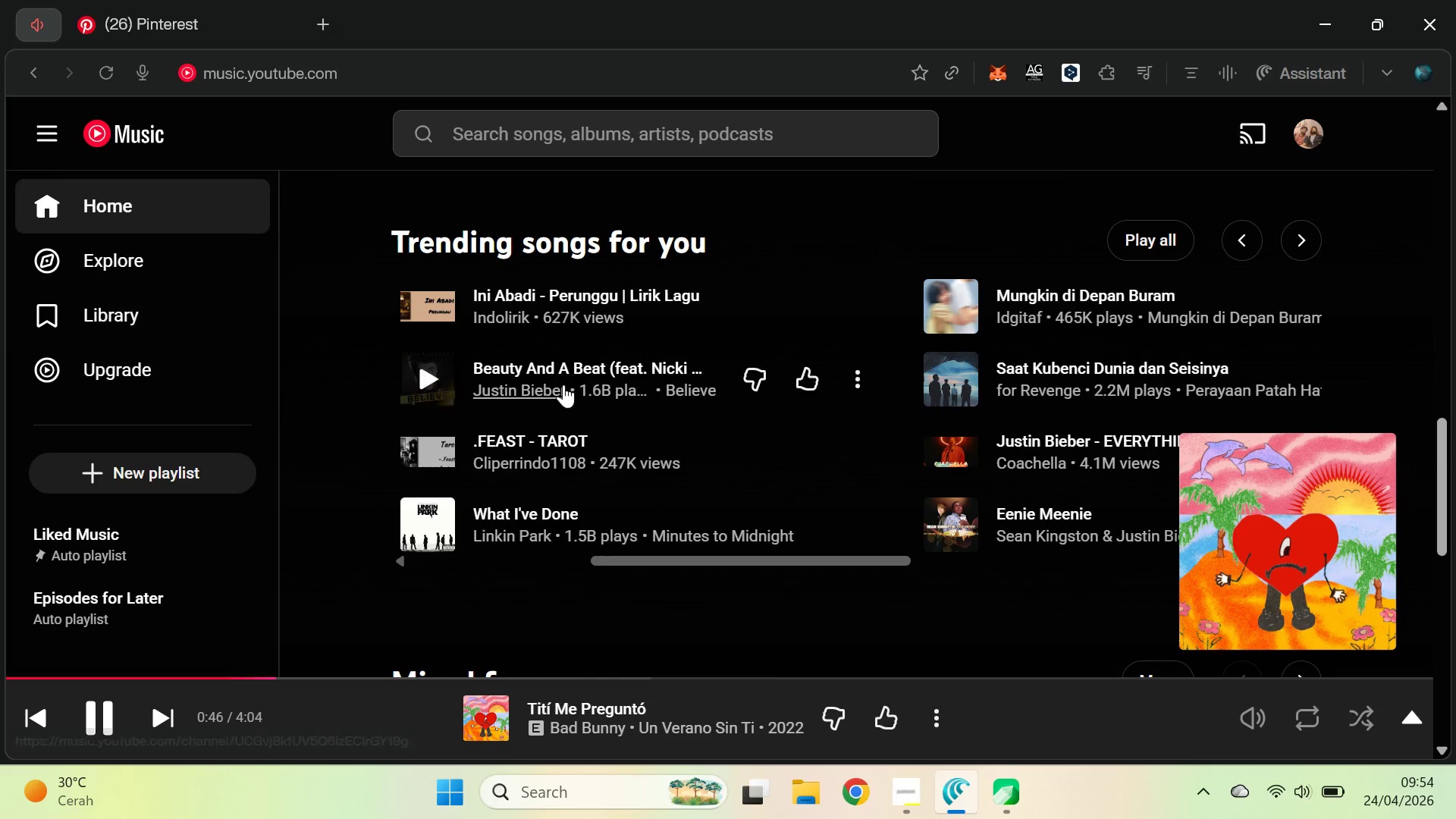 
left_click([960, 528])
 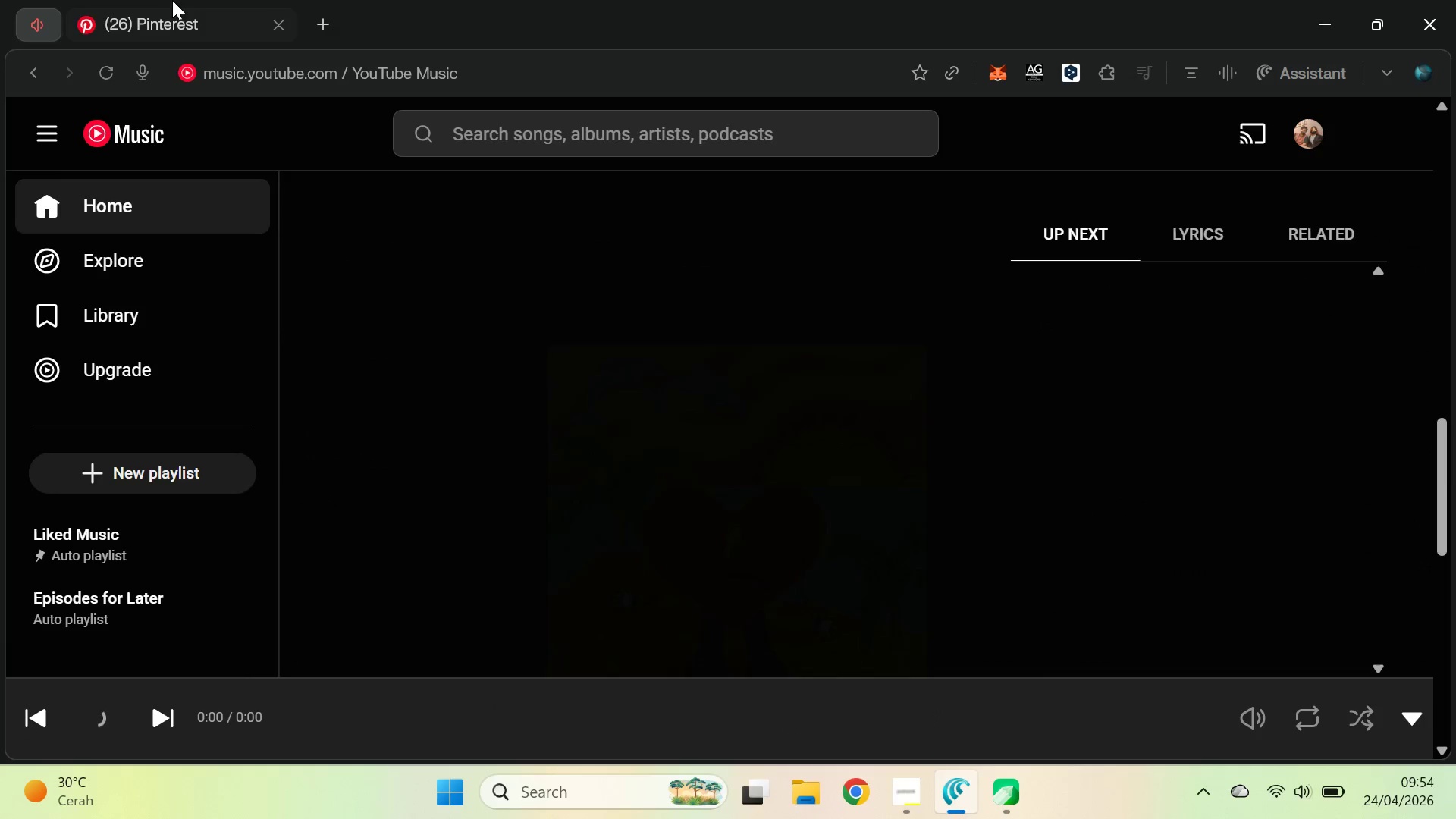 
left_click([174, 0])
 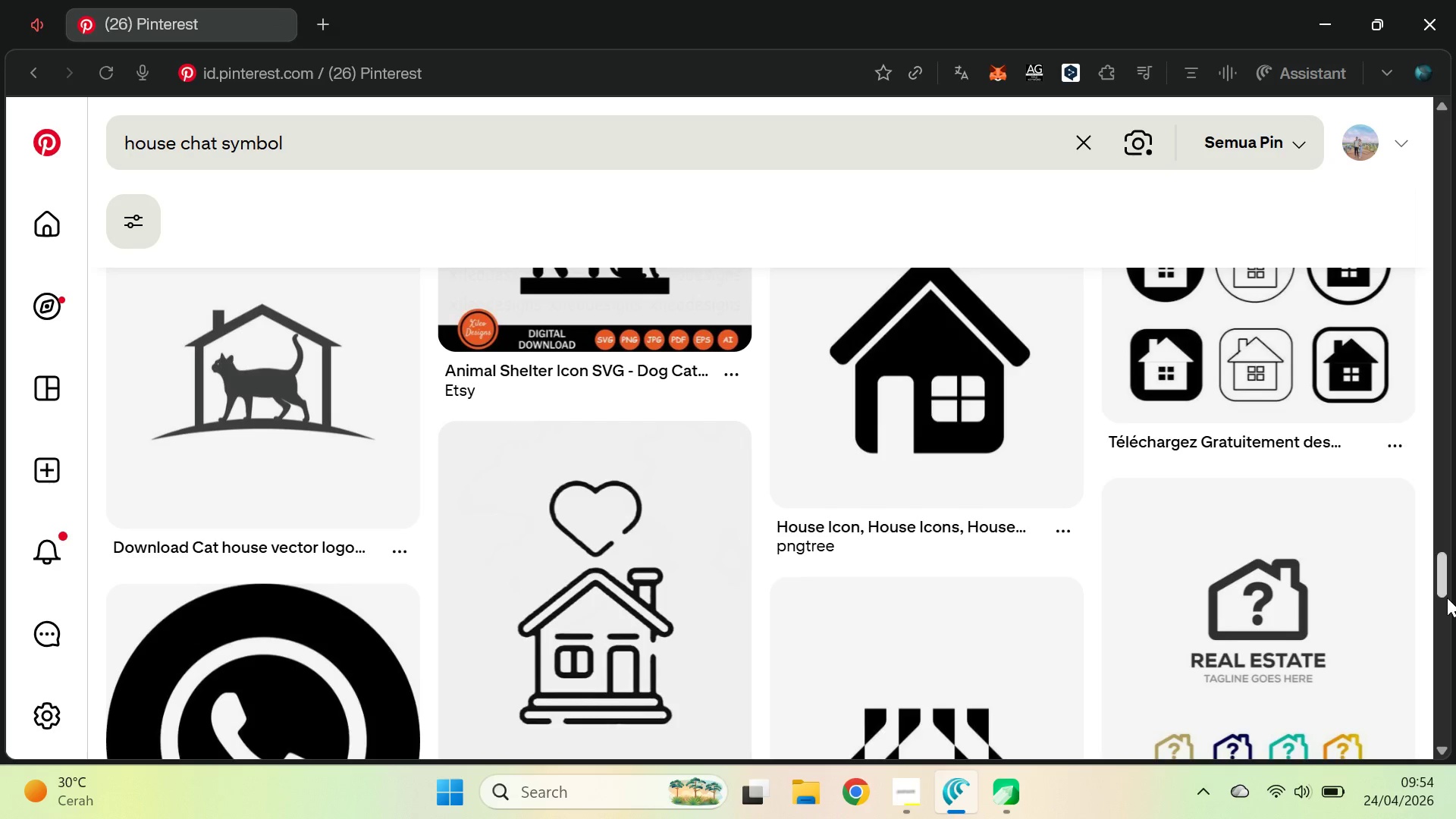 
left_click_drag(start_coordinate=[1446, 579], to_coordinate=[1436, 672])
 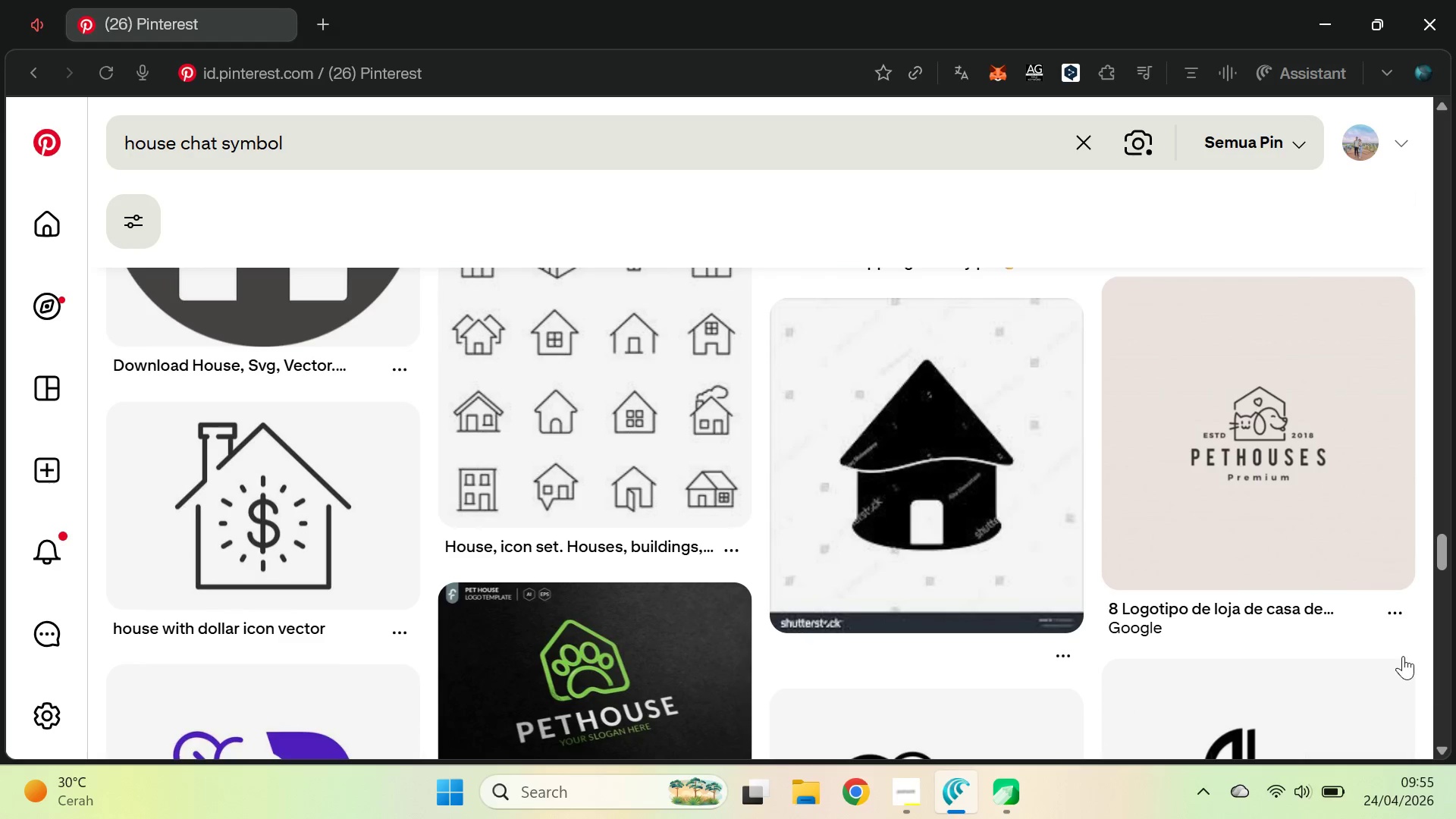 
key(Alt+AltLeft)
 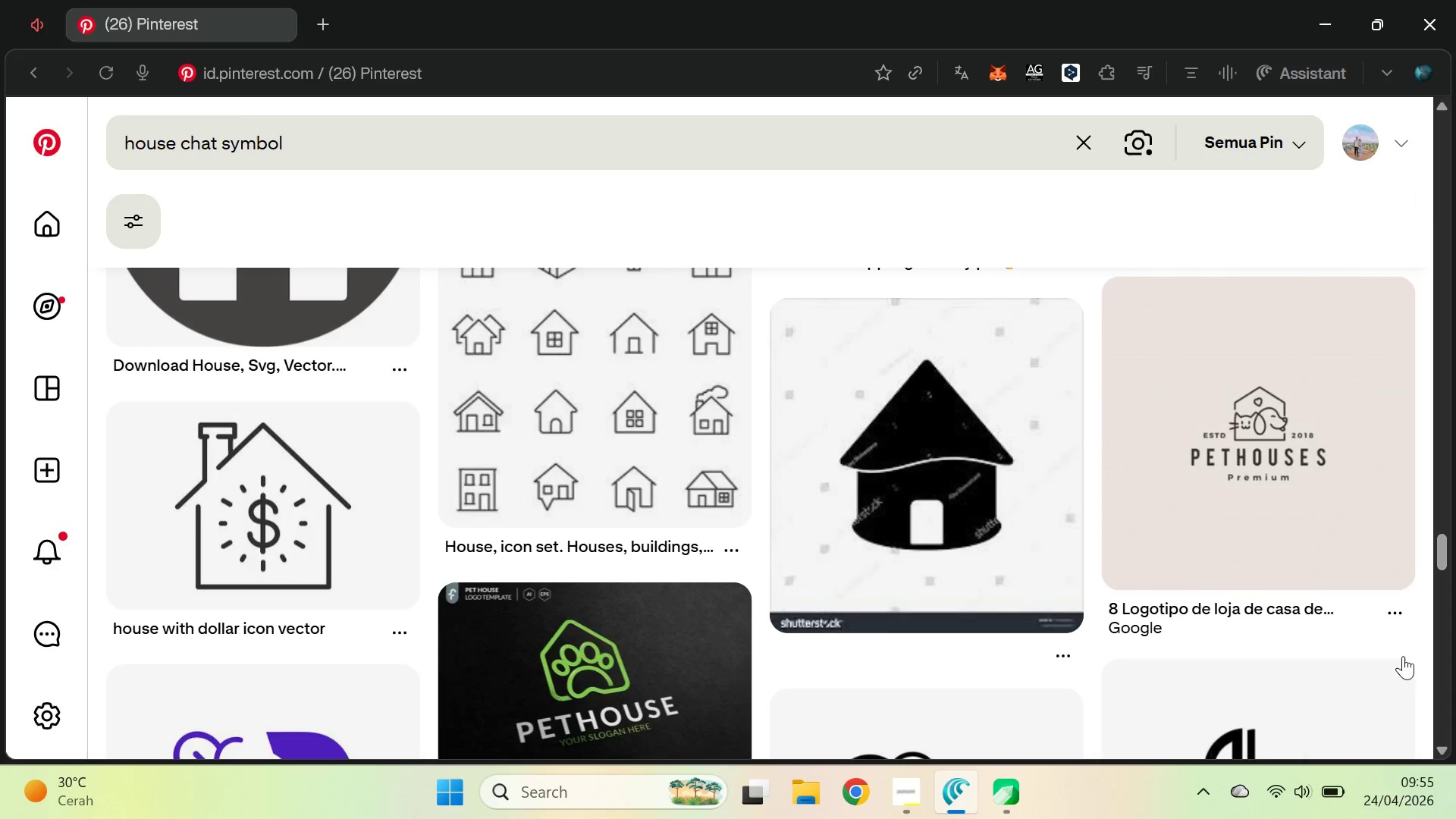 
key(Alt+Tab)
 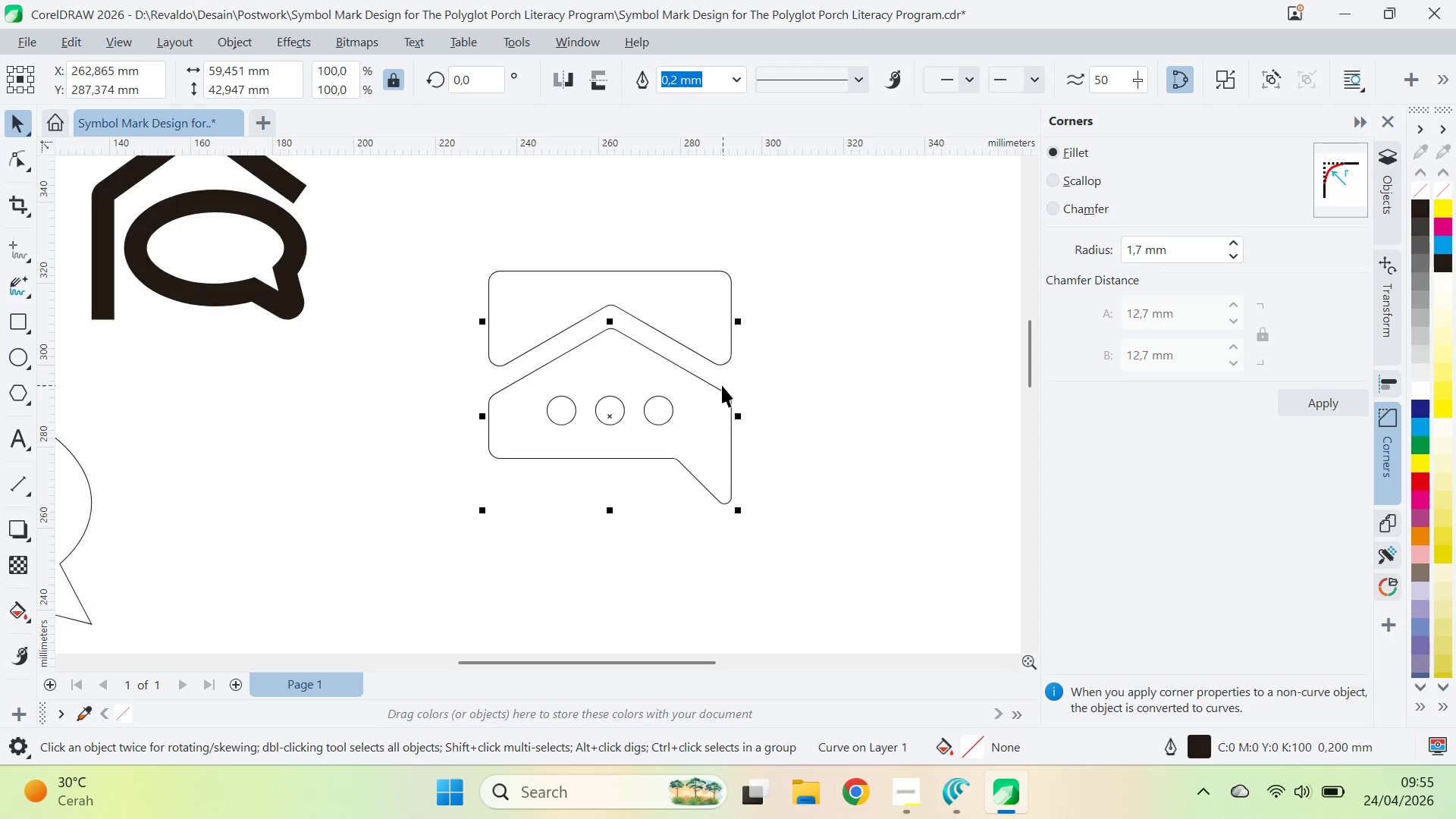 
left_click_drag(start_coordinate=[757, 394], to_coordinate=[755, 390])
 